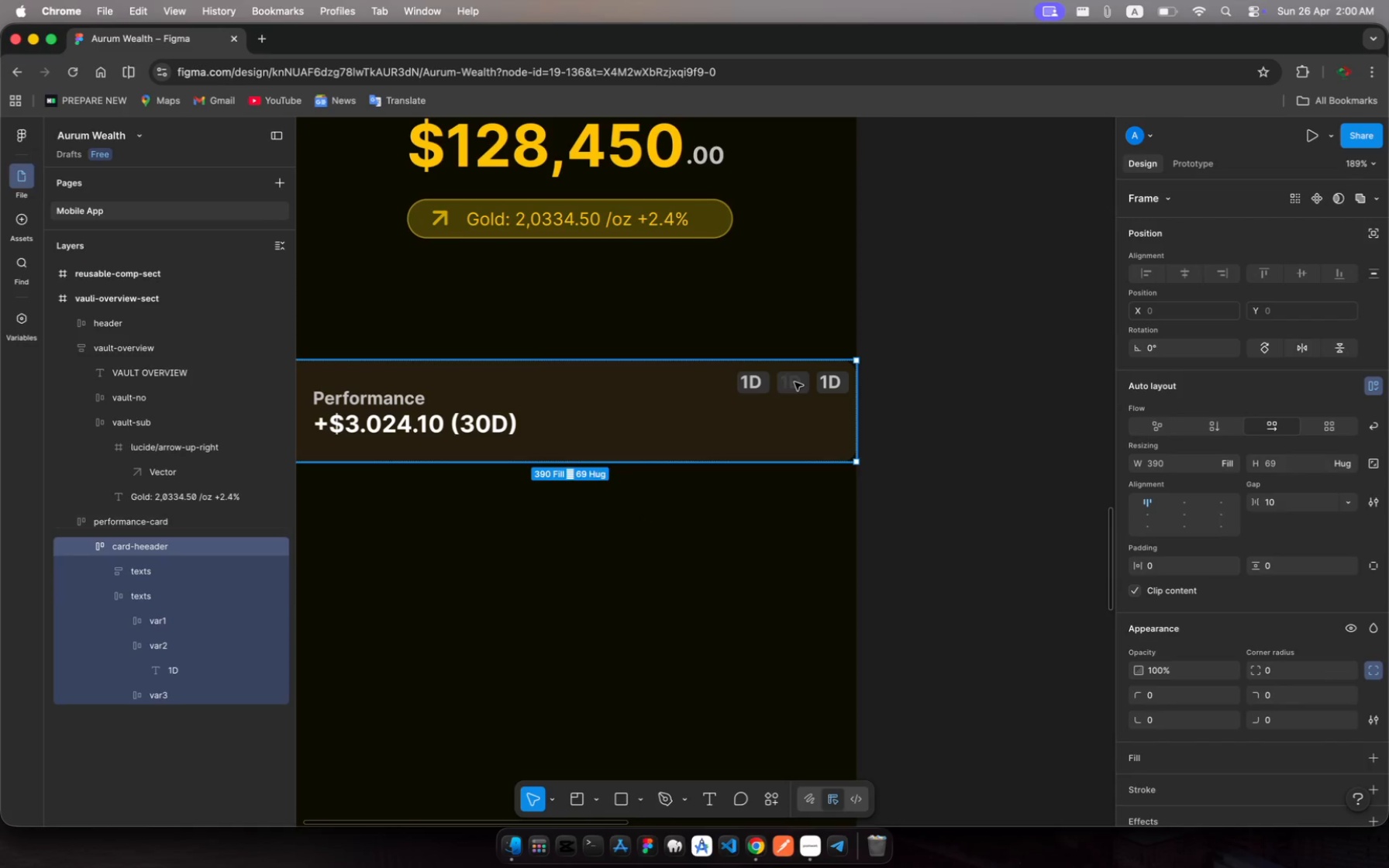 
double_click([794, 382])
 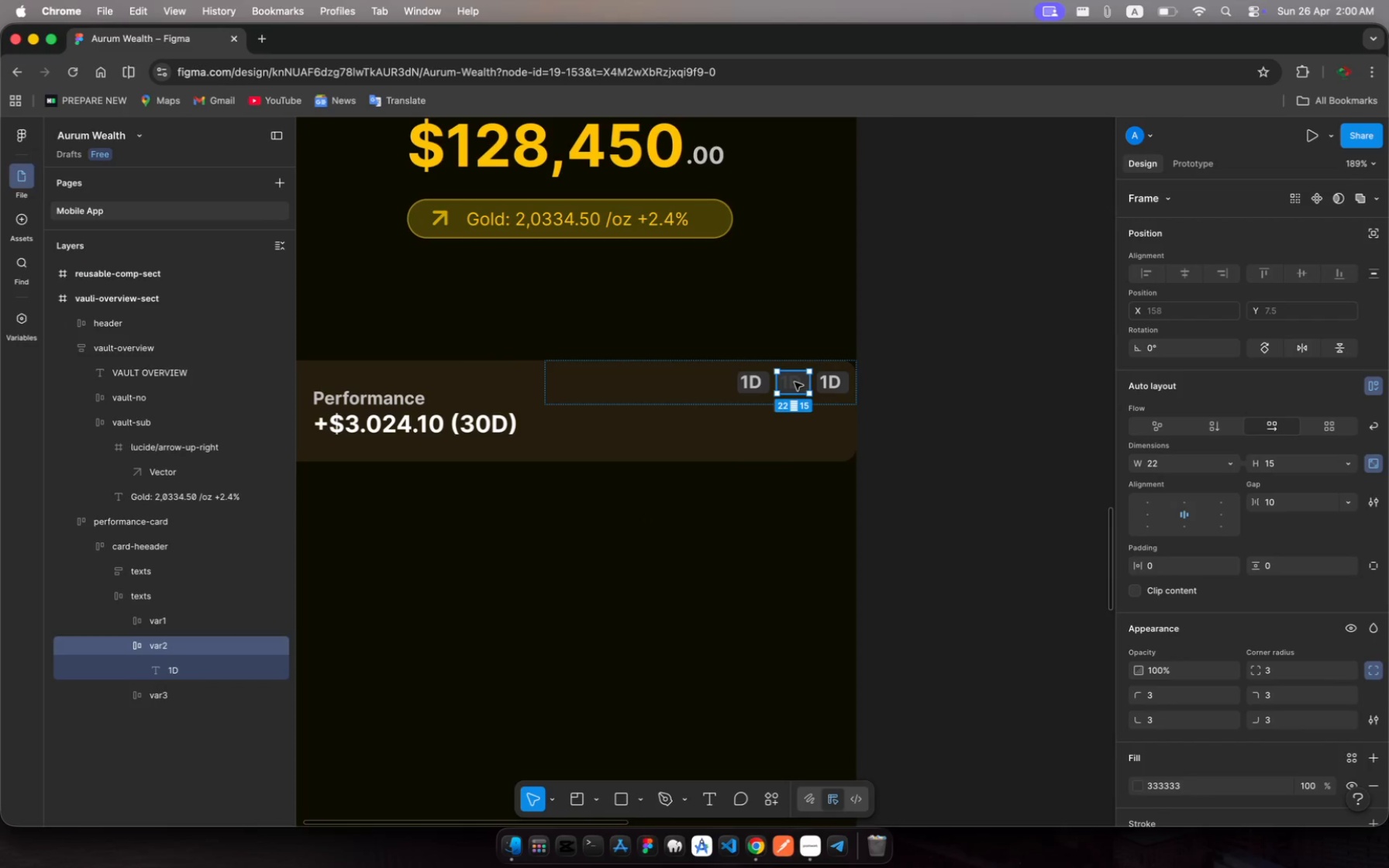 
left_click([794, 382])
 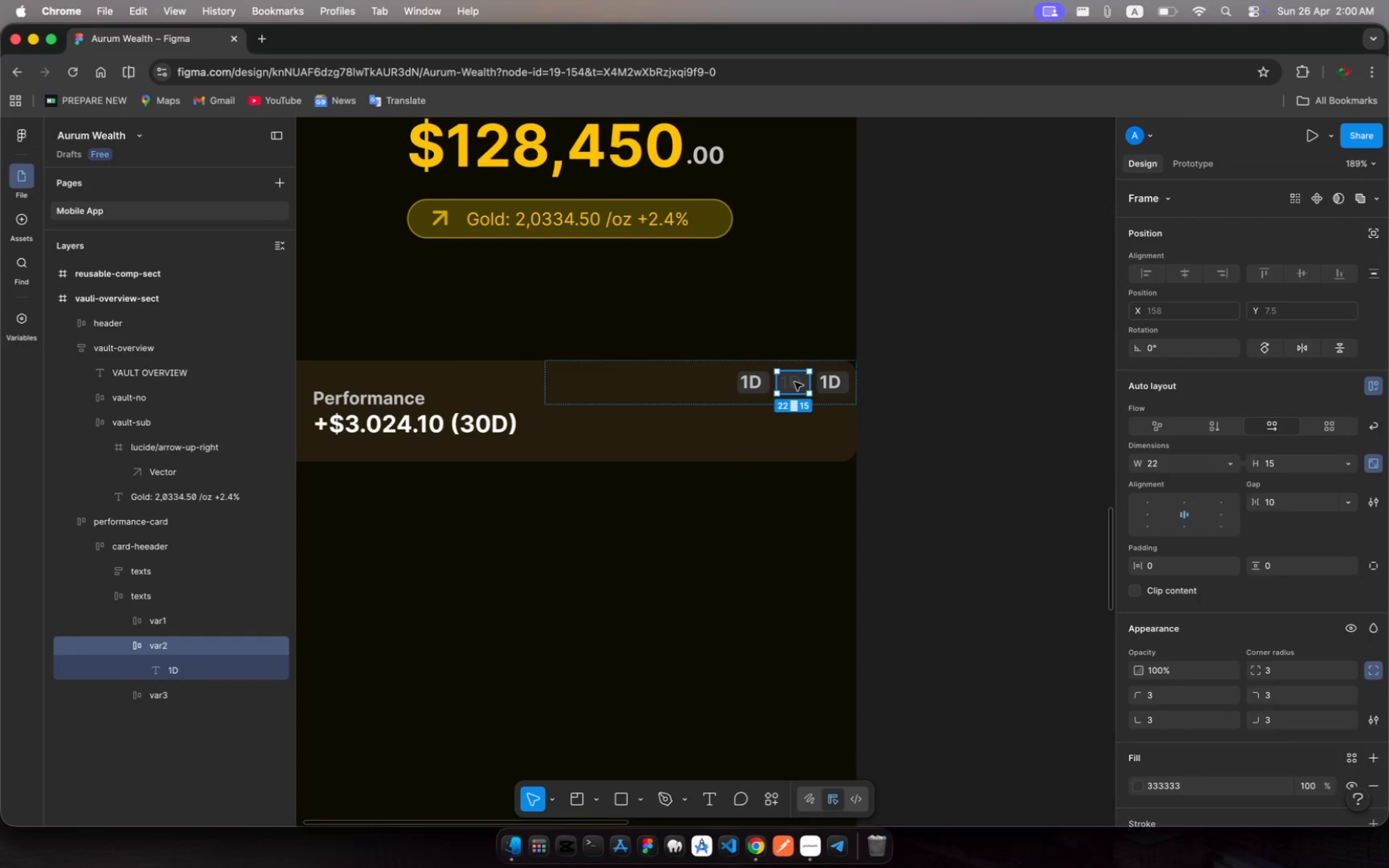 
left_click([794, 382])
 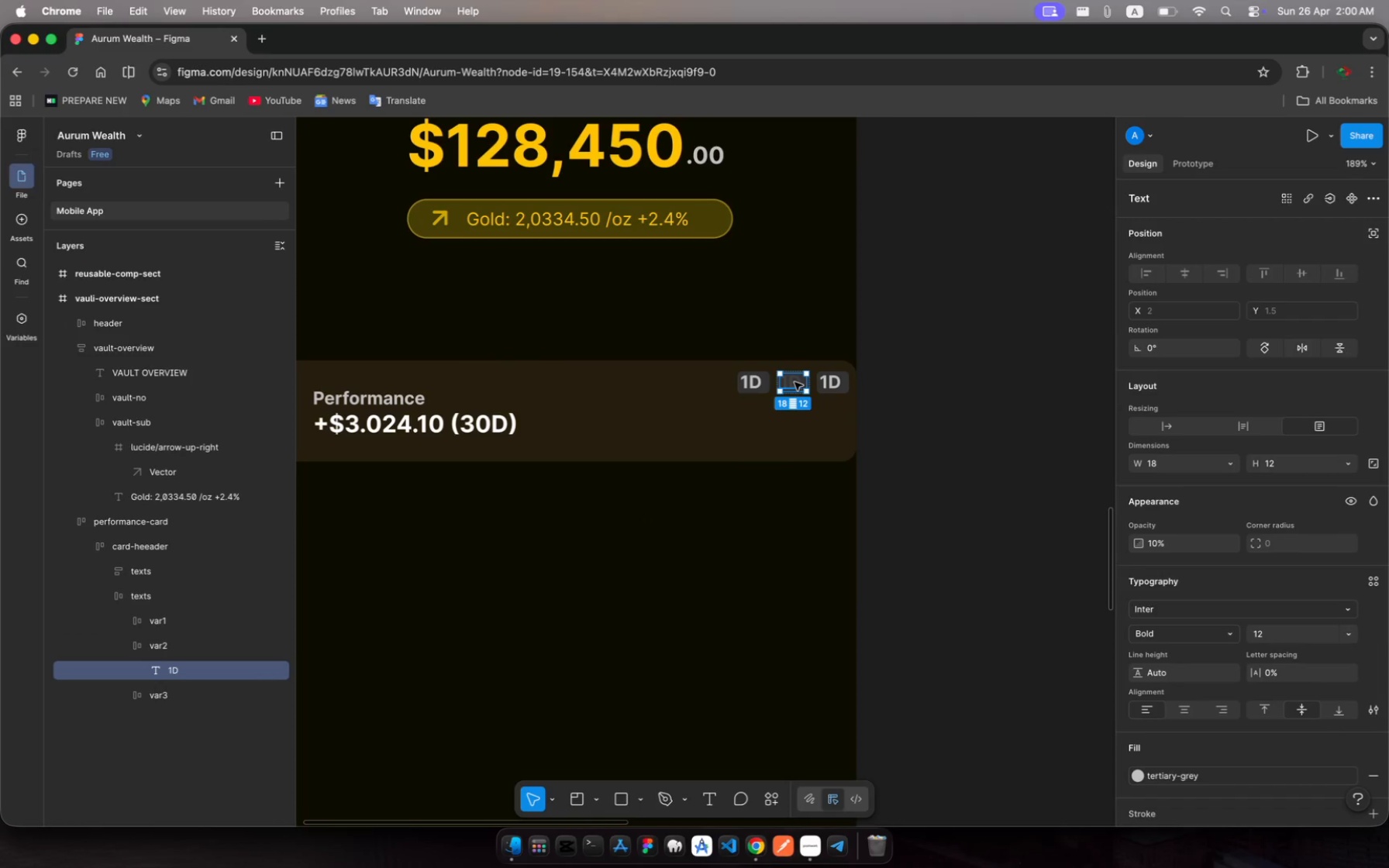 
left_click([794, 382])
 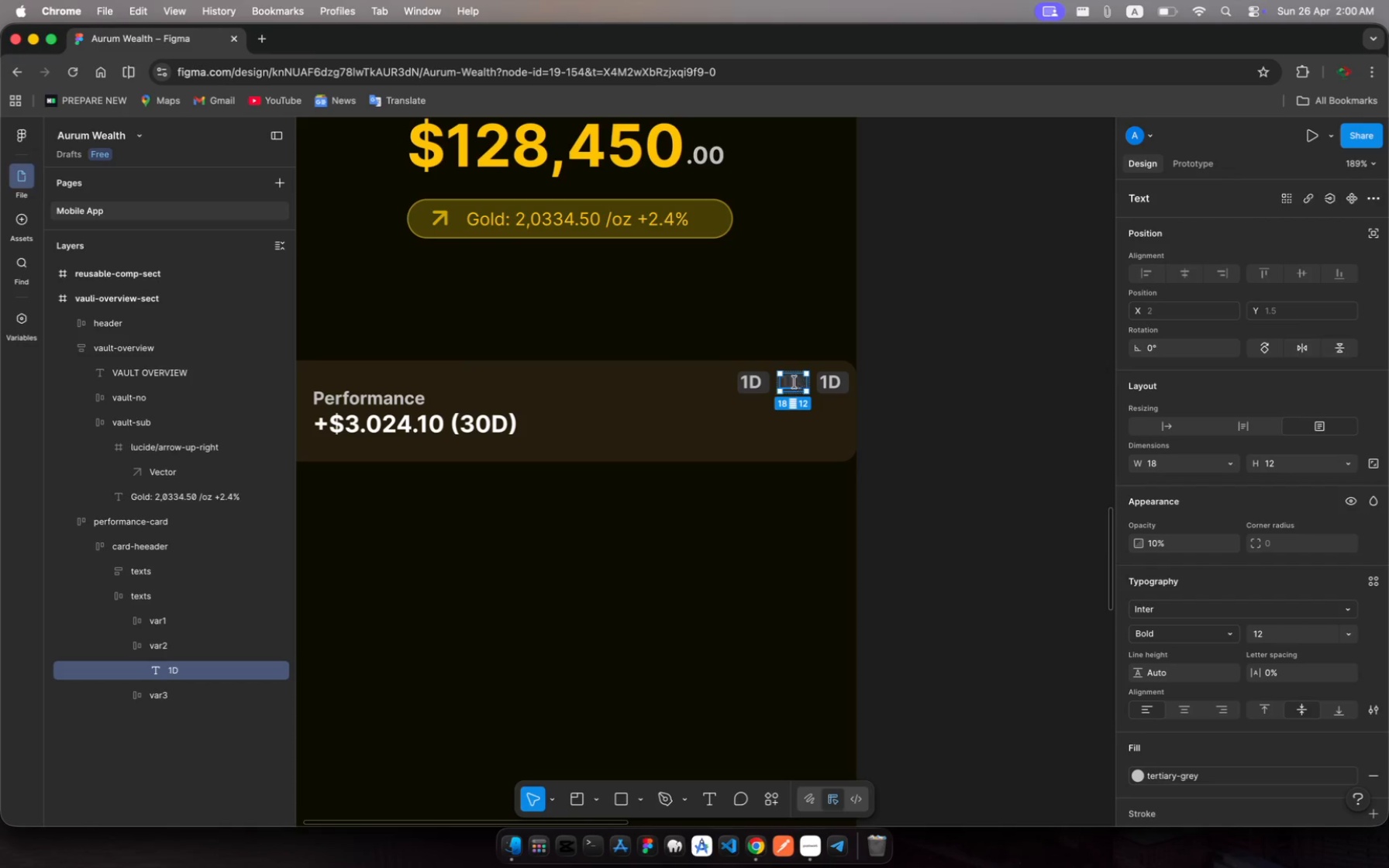 
left_click([794, 382])
 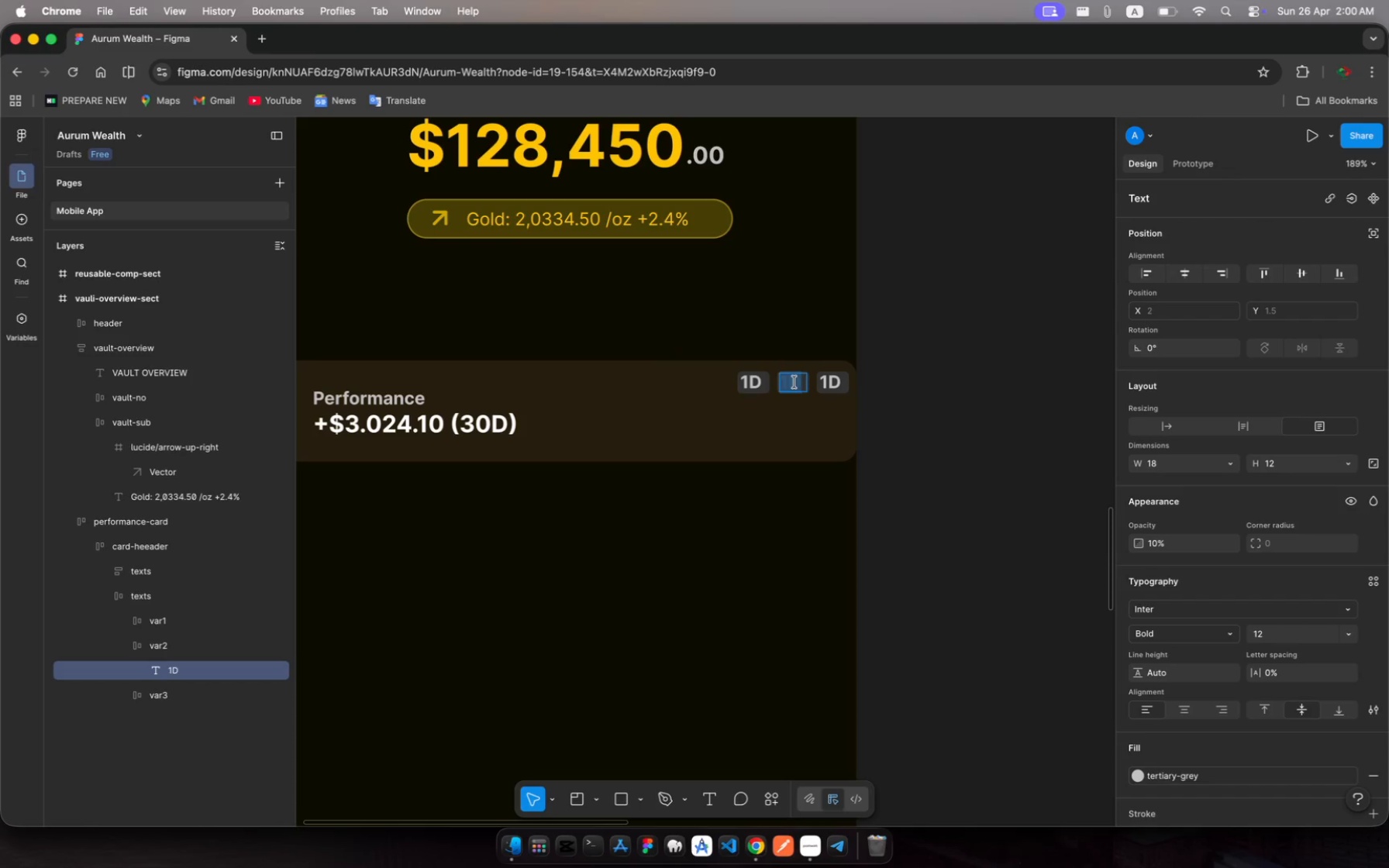 
type(1M)
 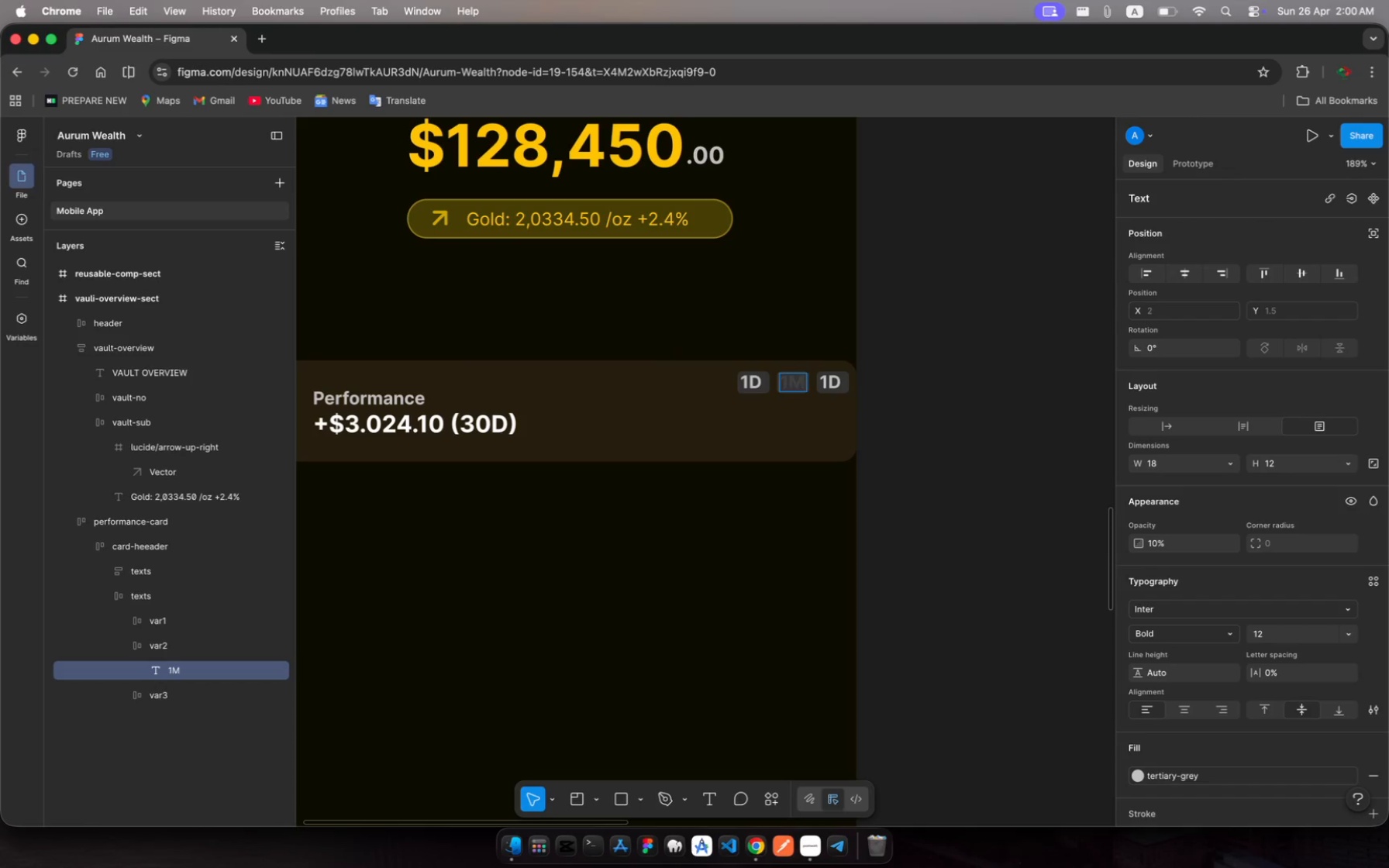 
scroll: coordinate [1218, 625], scroll_direction: down, amount: 16.0
 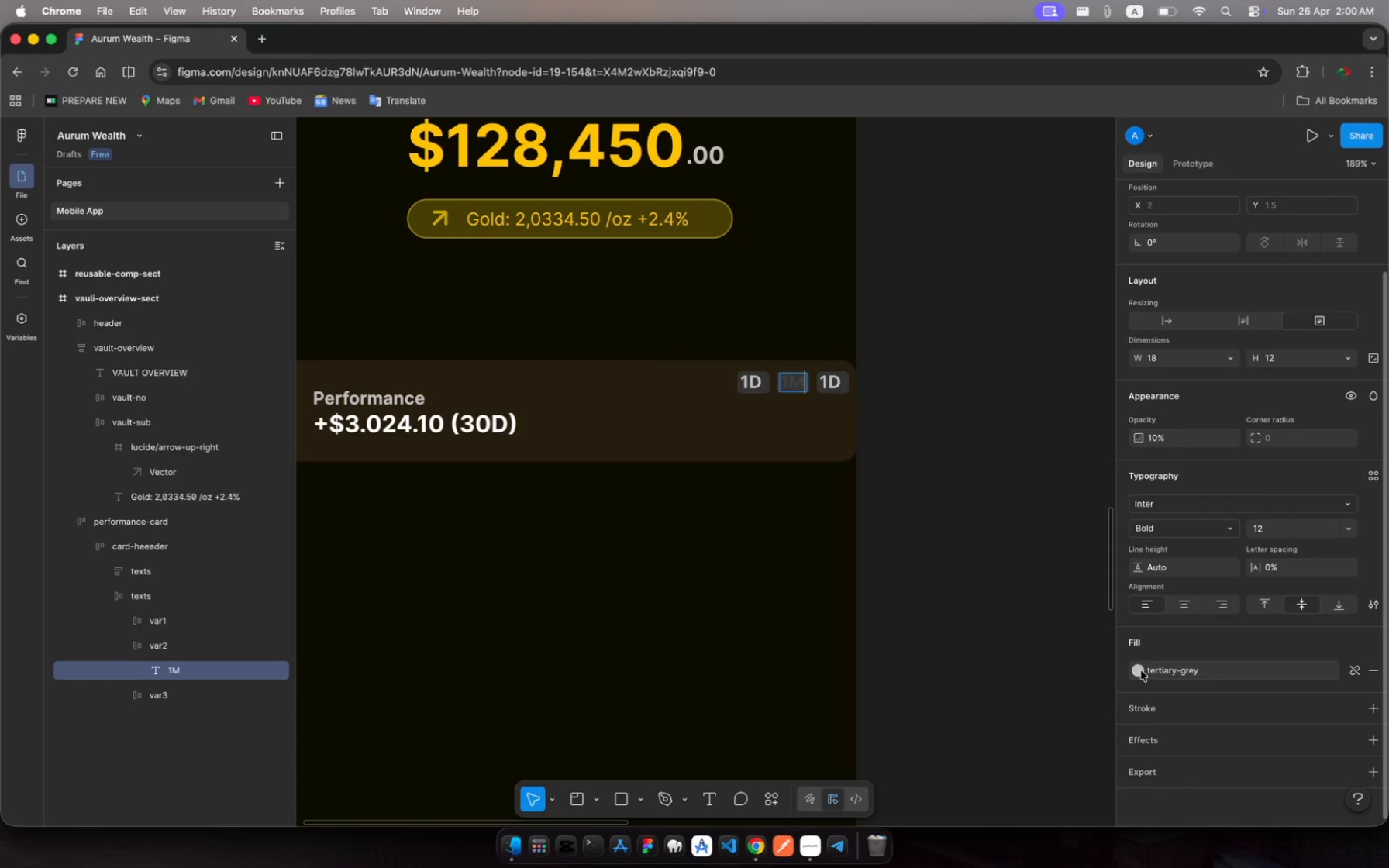 
left_click([1141, 671])
 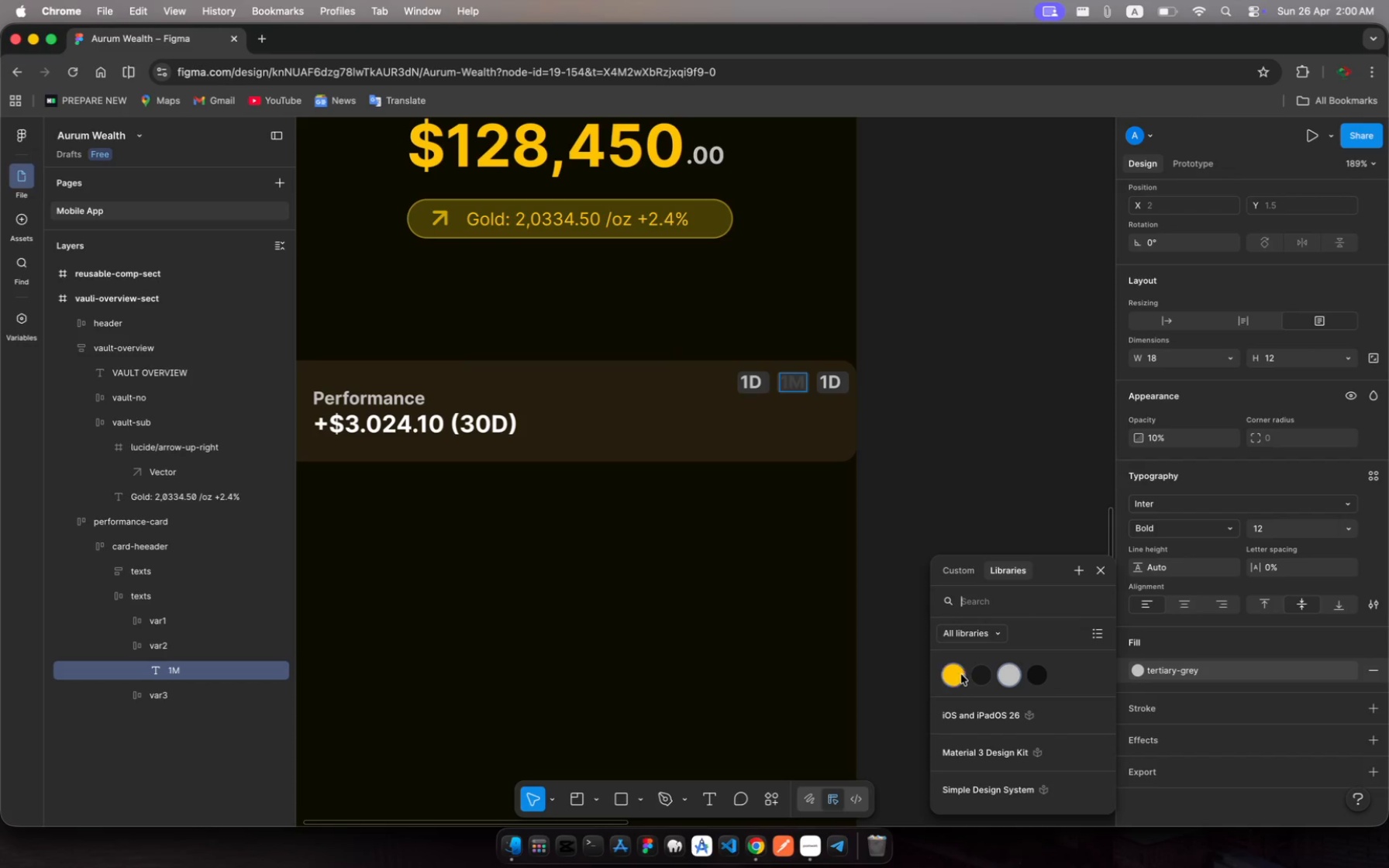 
left_click([956, 674])
 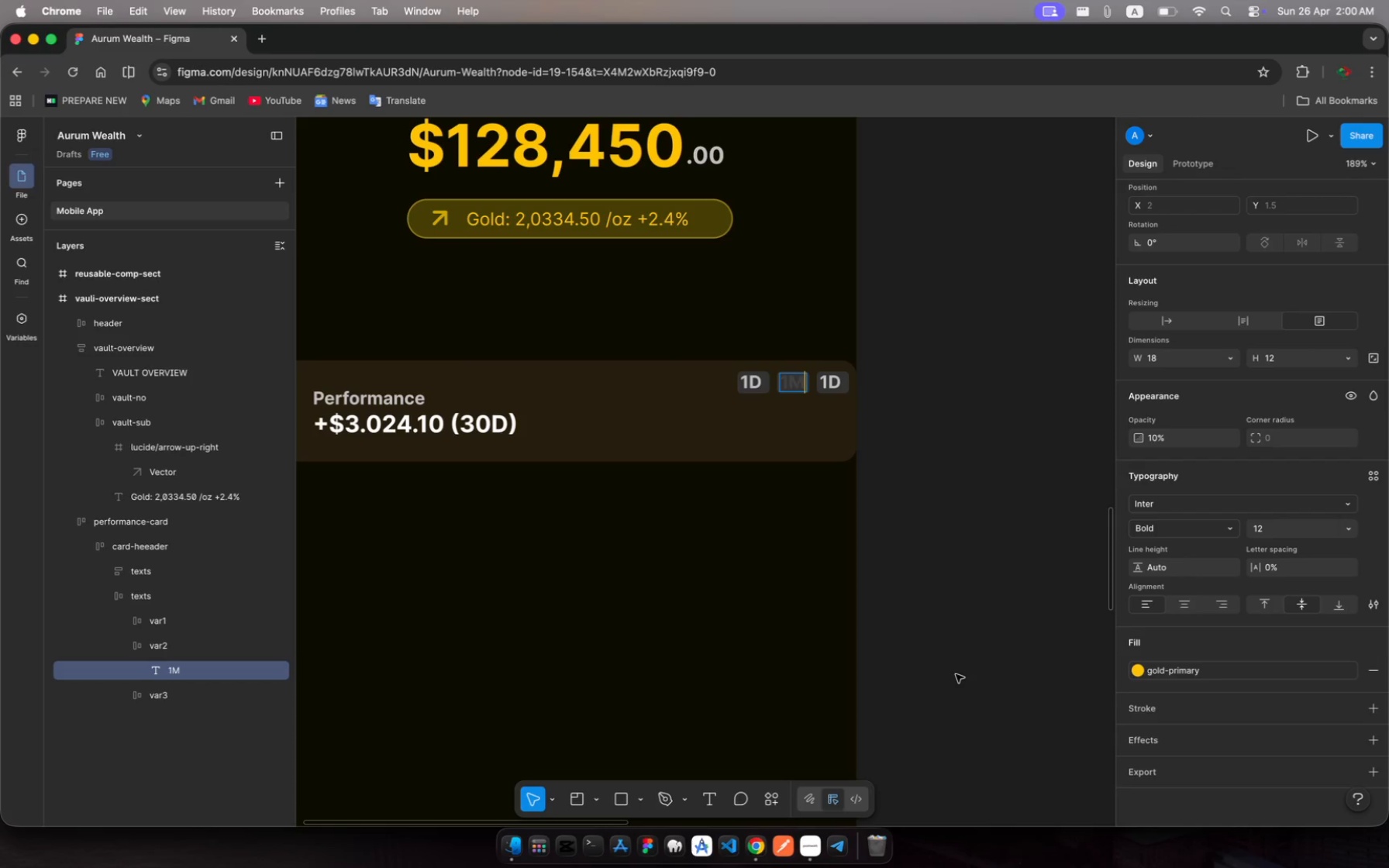 
key(Meta+A)
 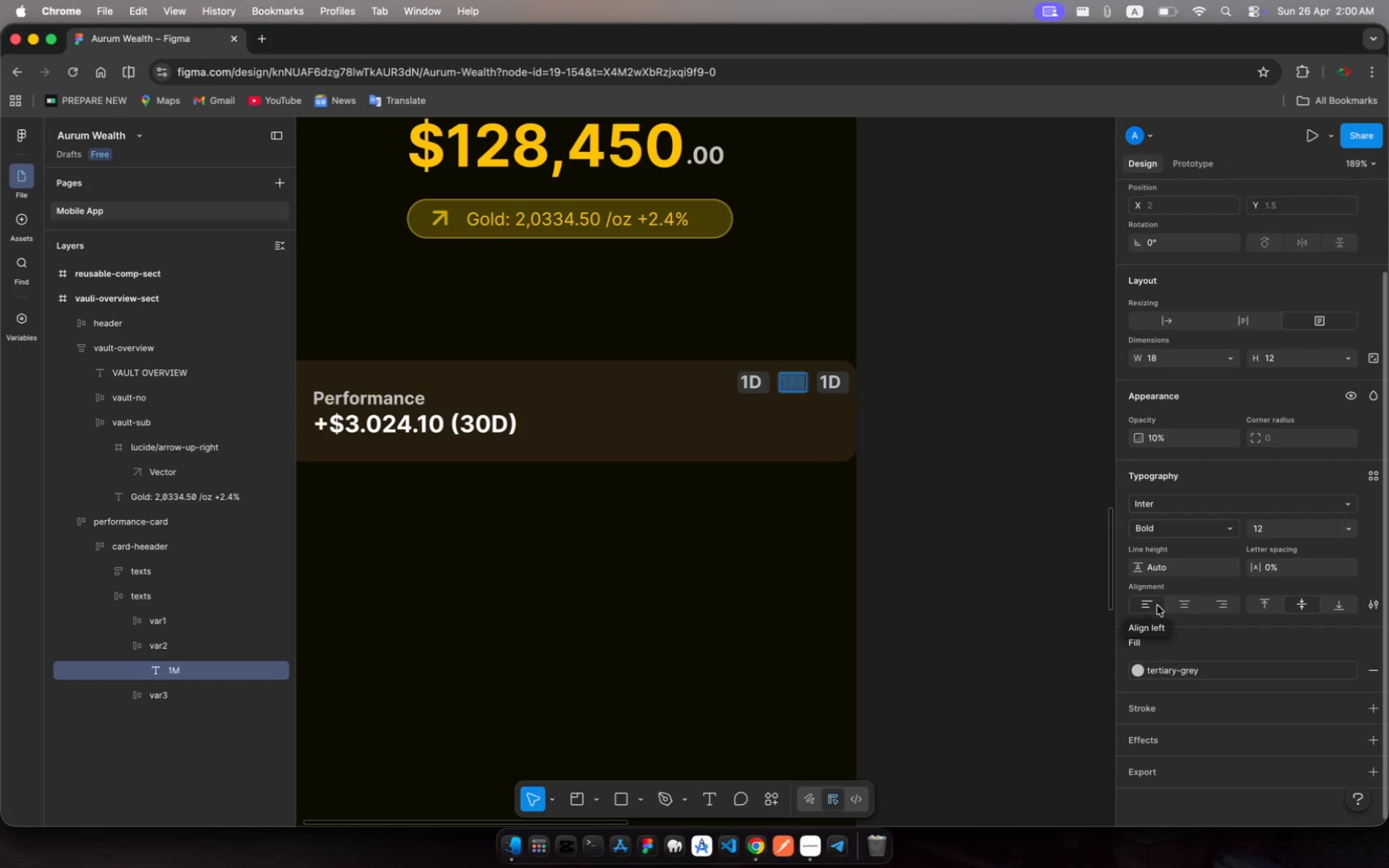 
wait(5.88)
 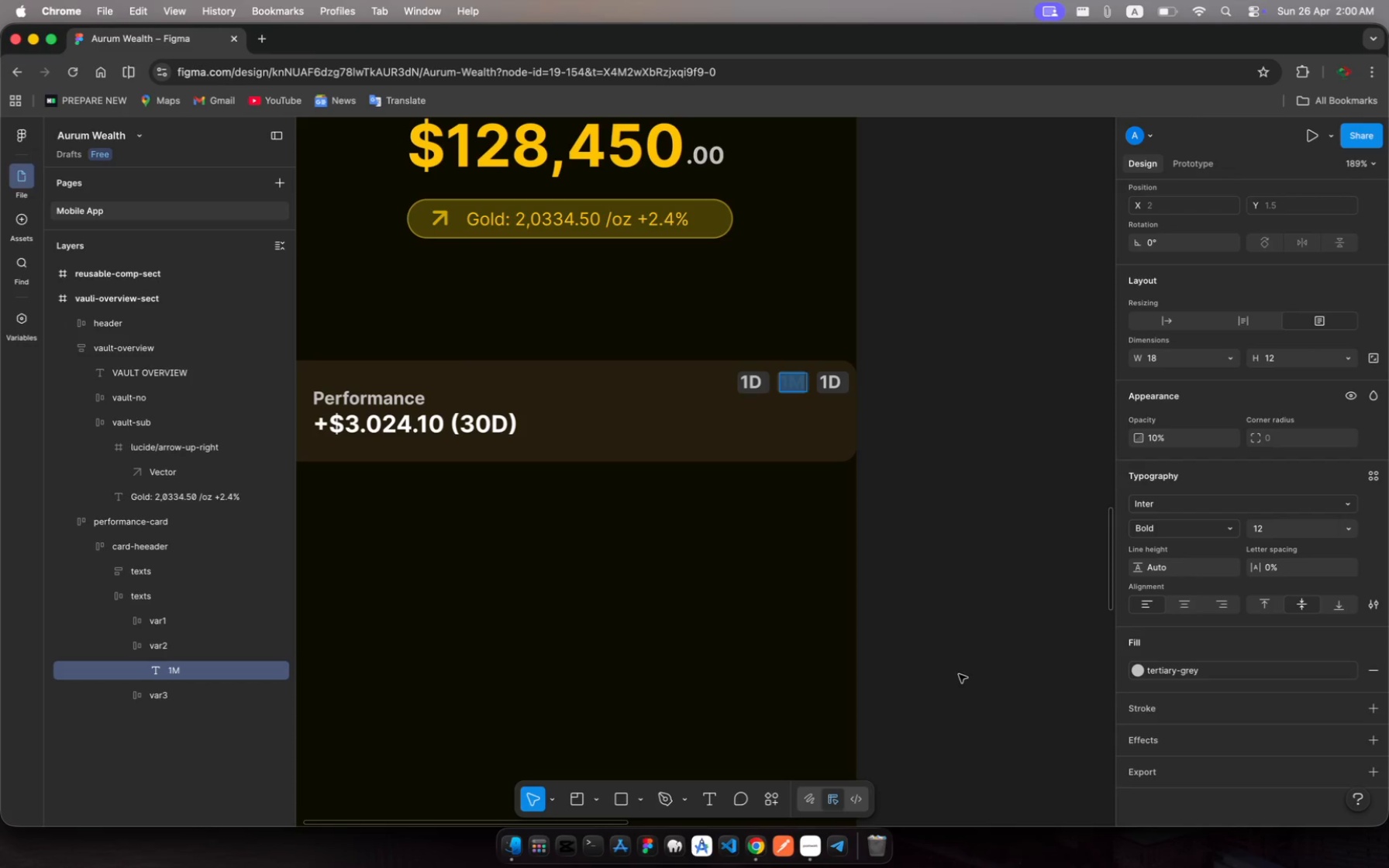 
left_click([1154, 439])
 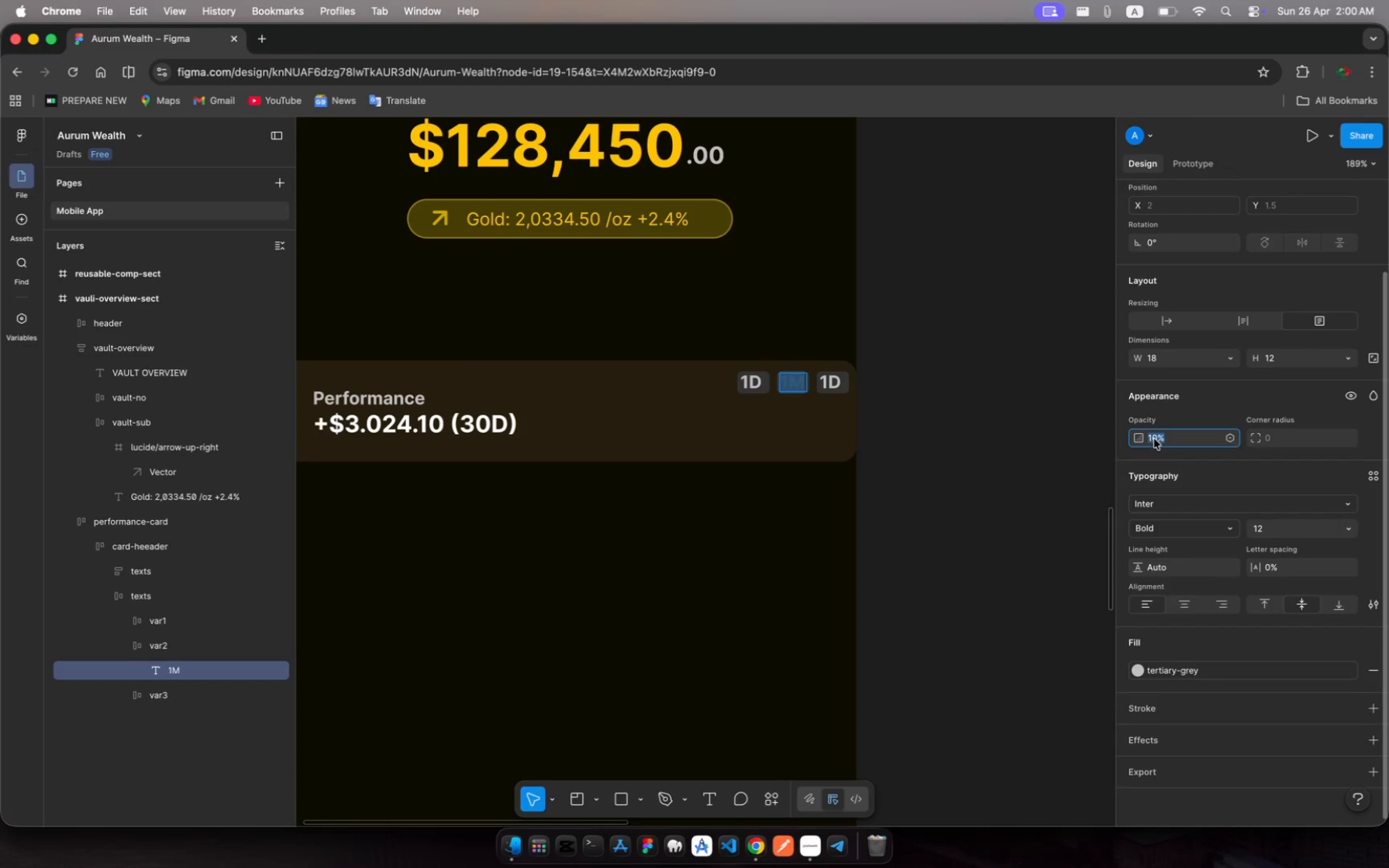 
type(100)
 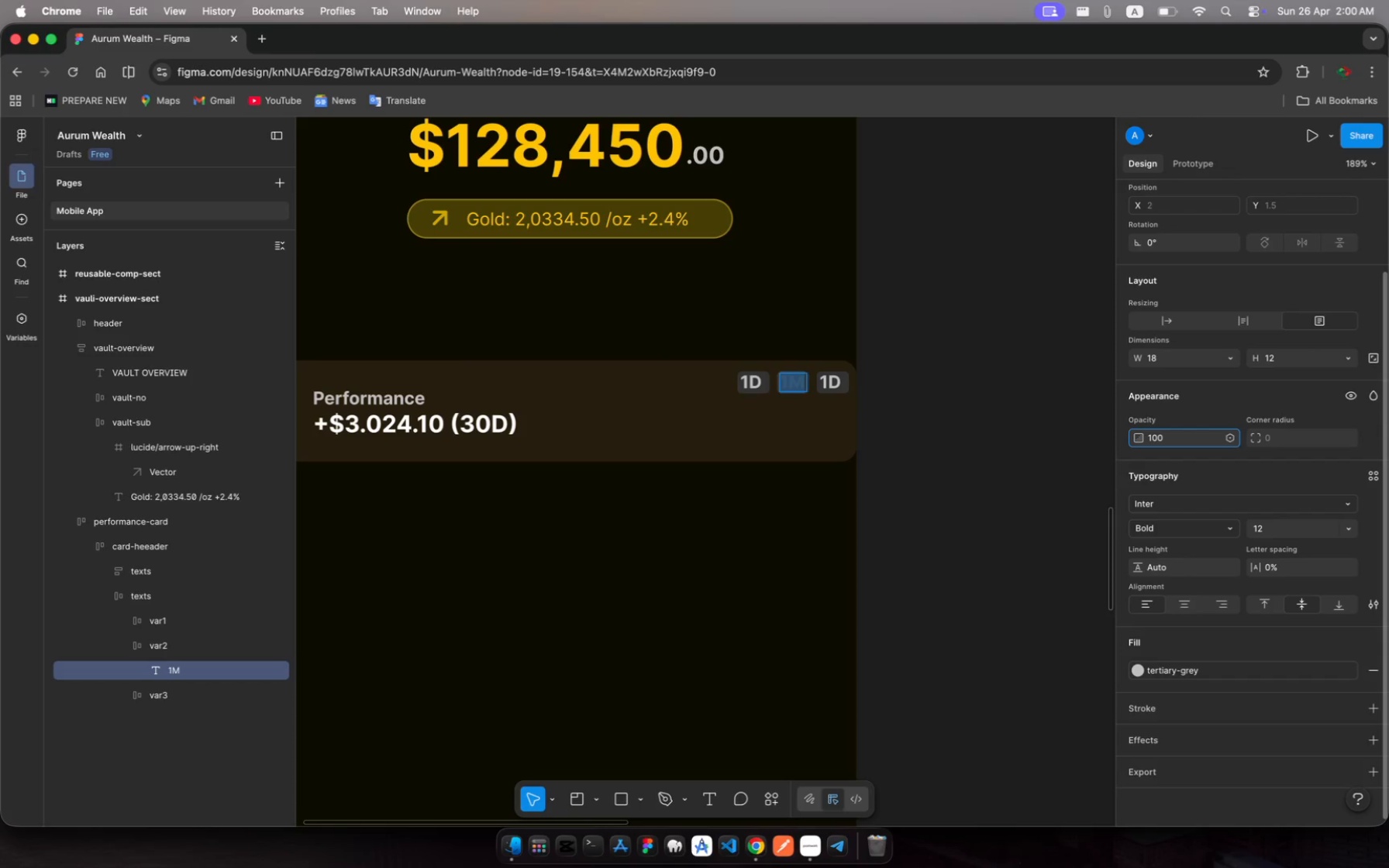 
key(Enter)
 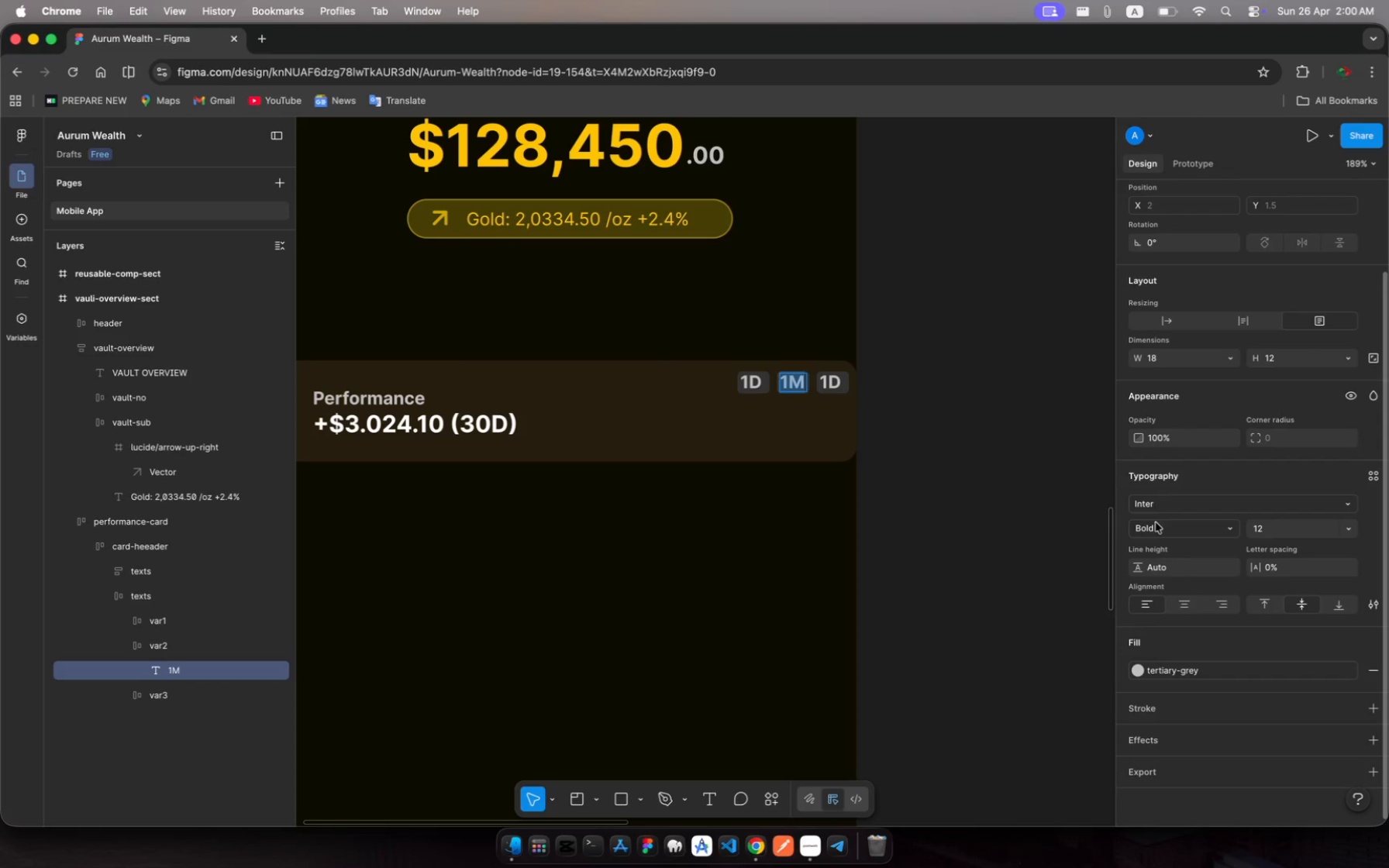 
wait(5.22)
 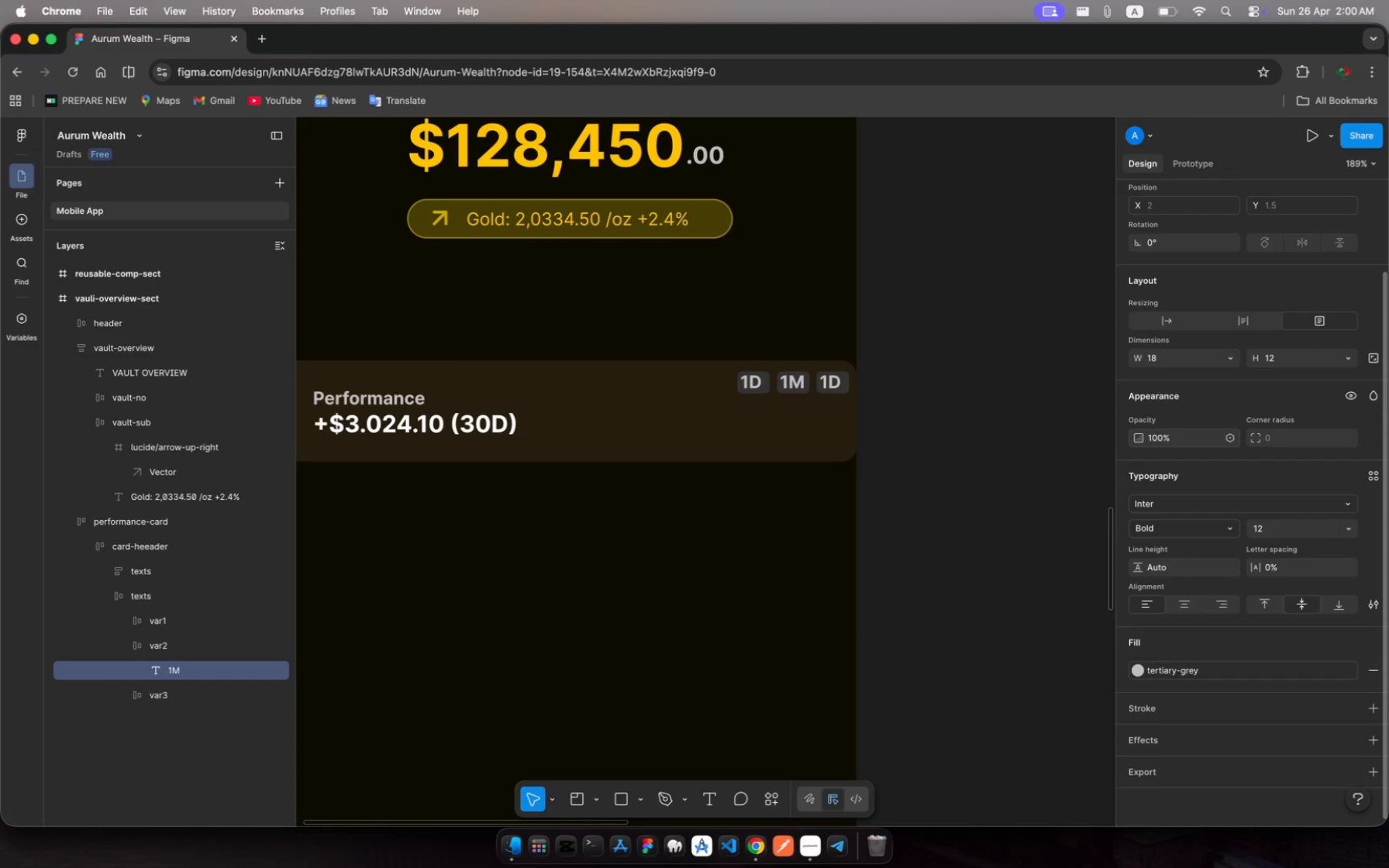 
left_click([1139, 670])
 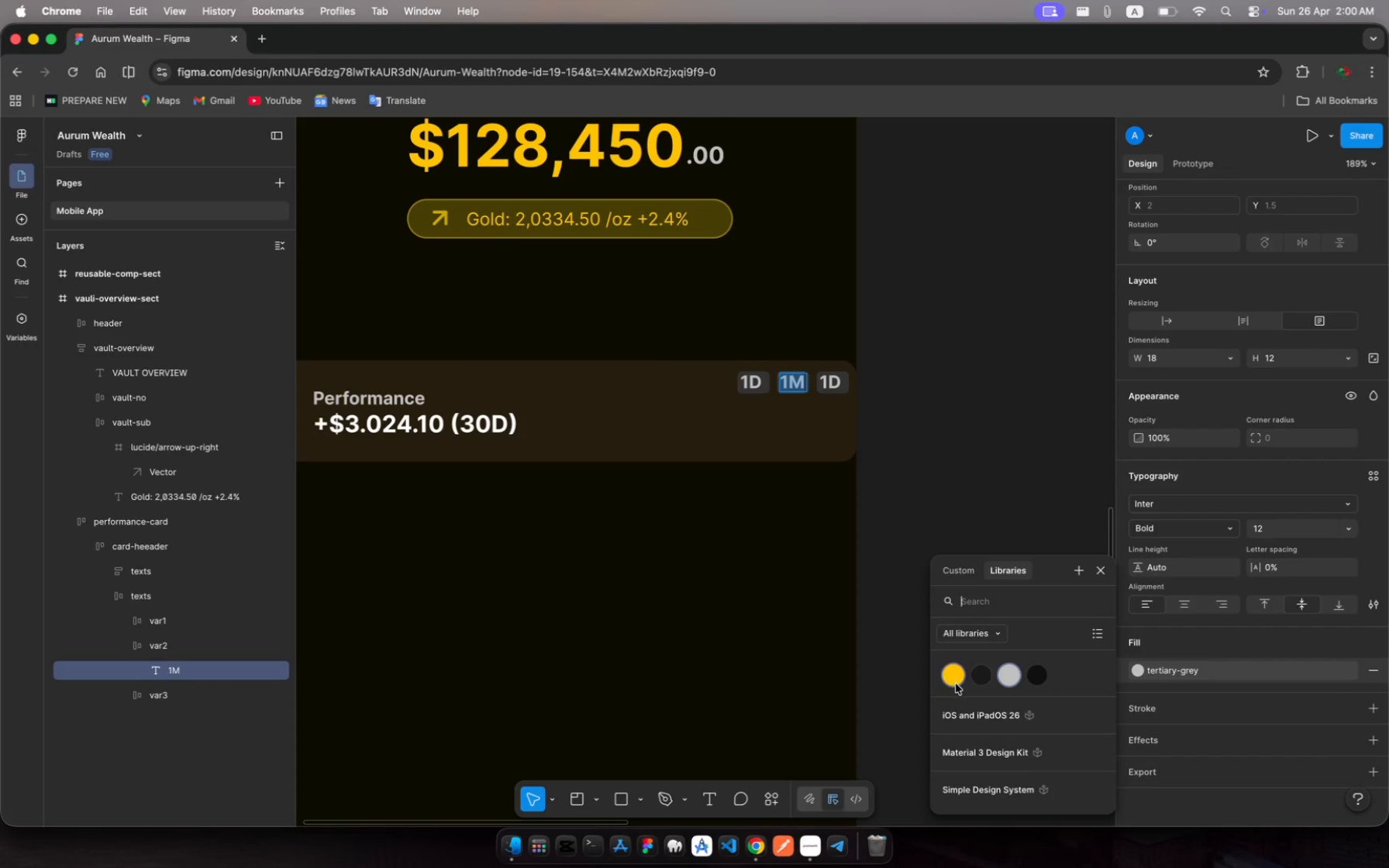 
left_click([956, 684])
 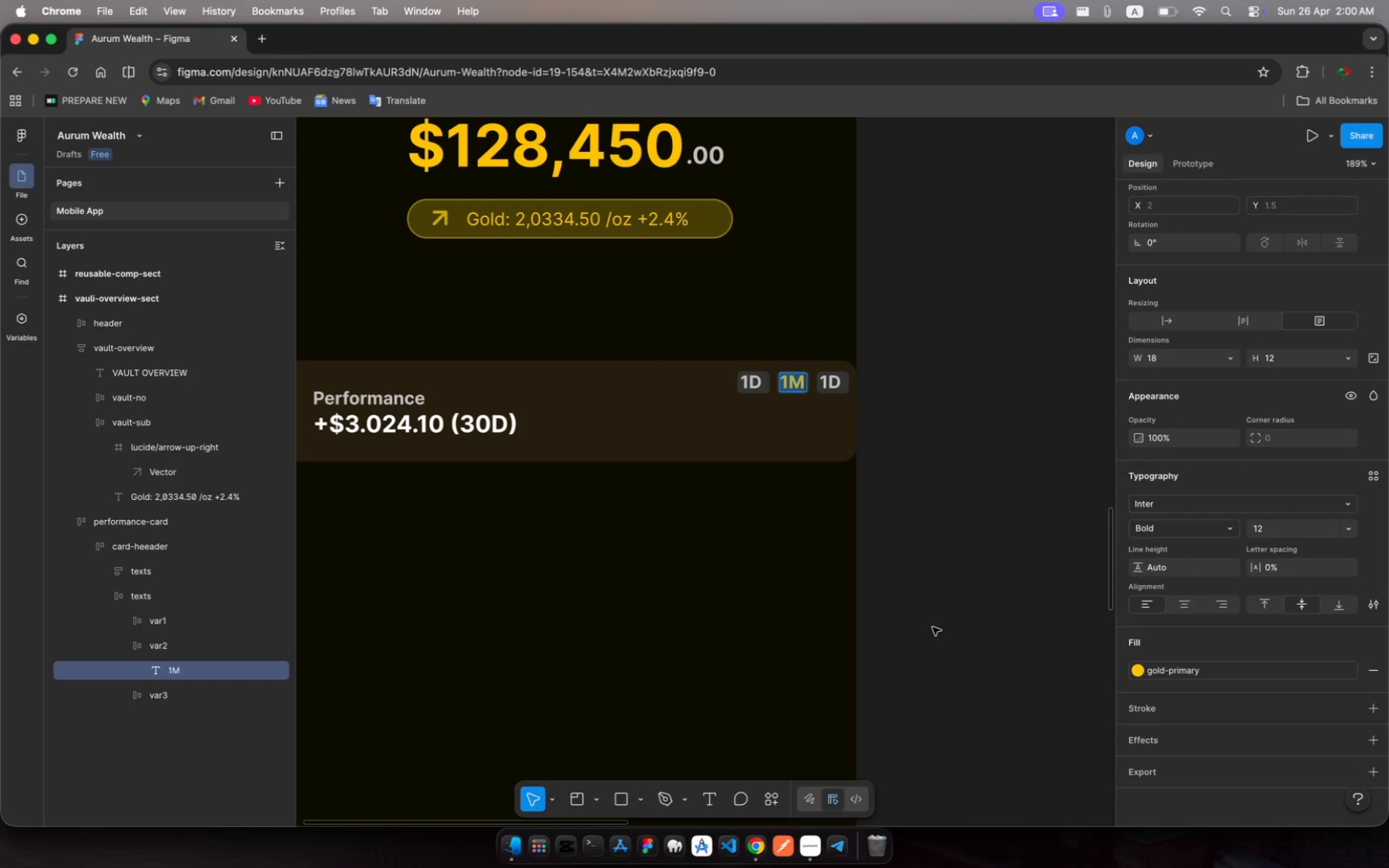 
wait(9.04)
 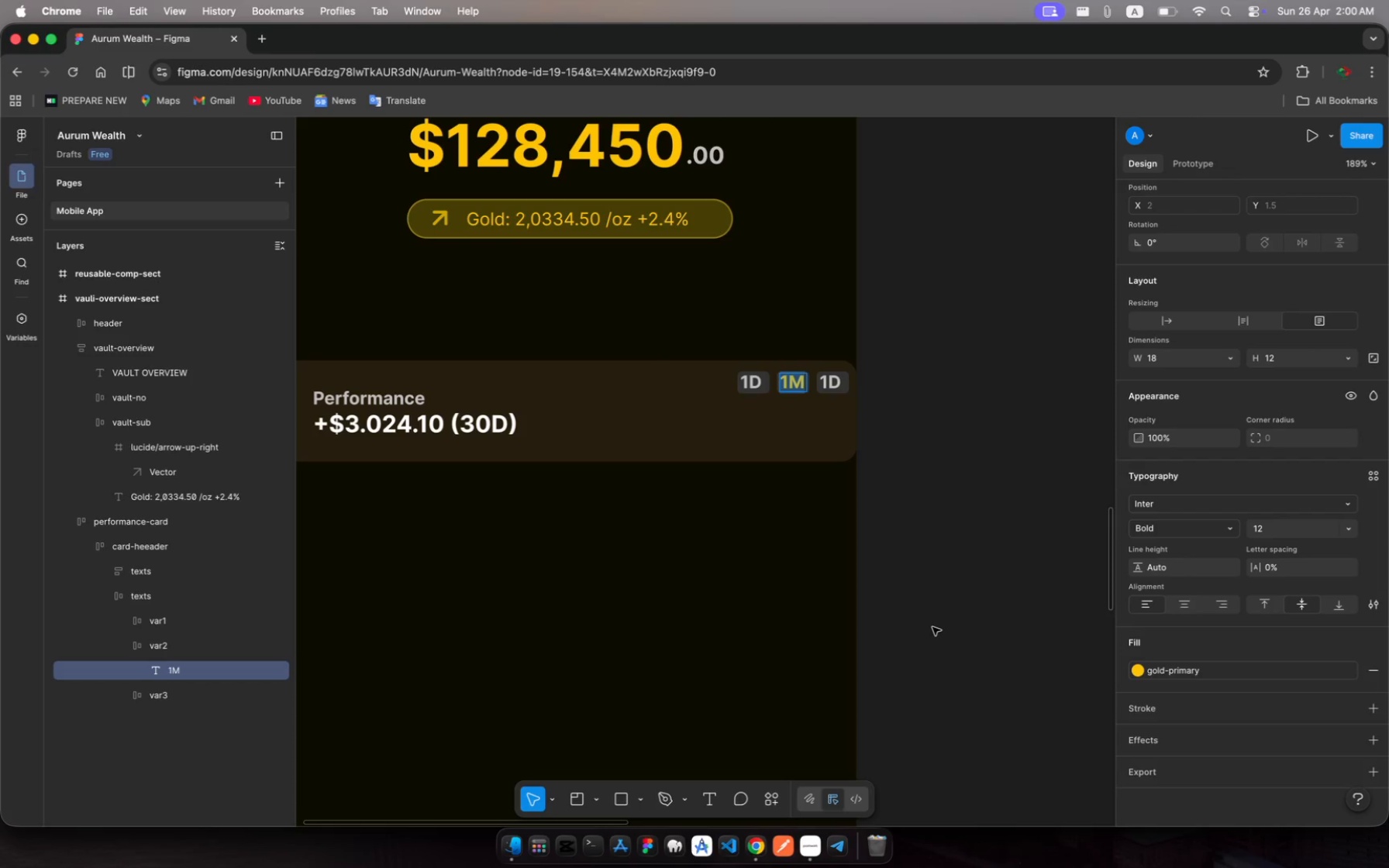 
left_click([129, 694])
 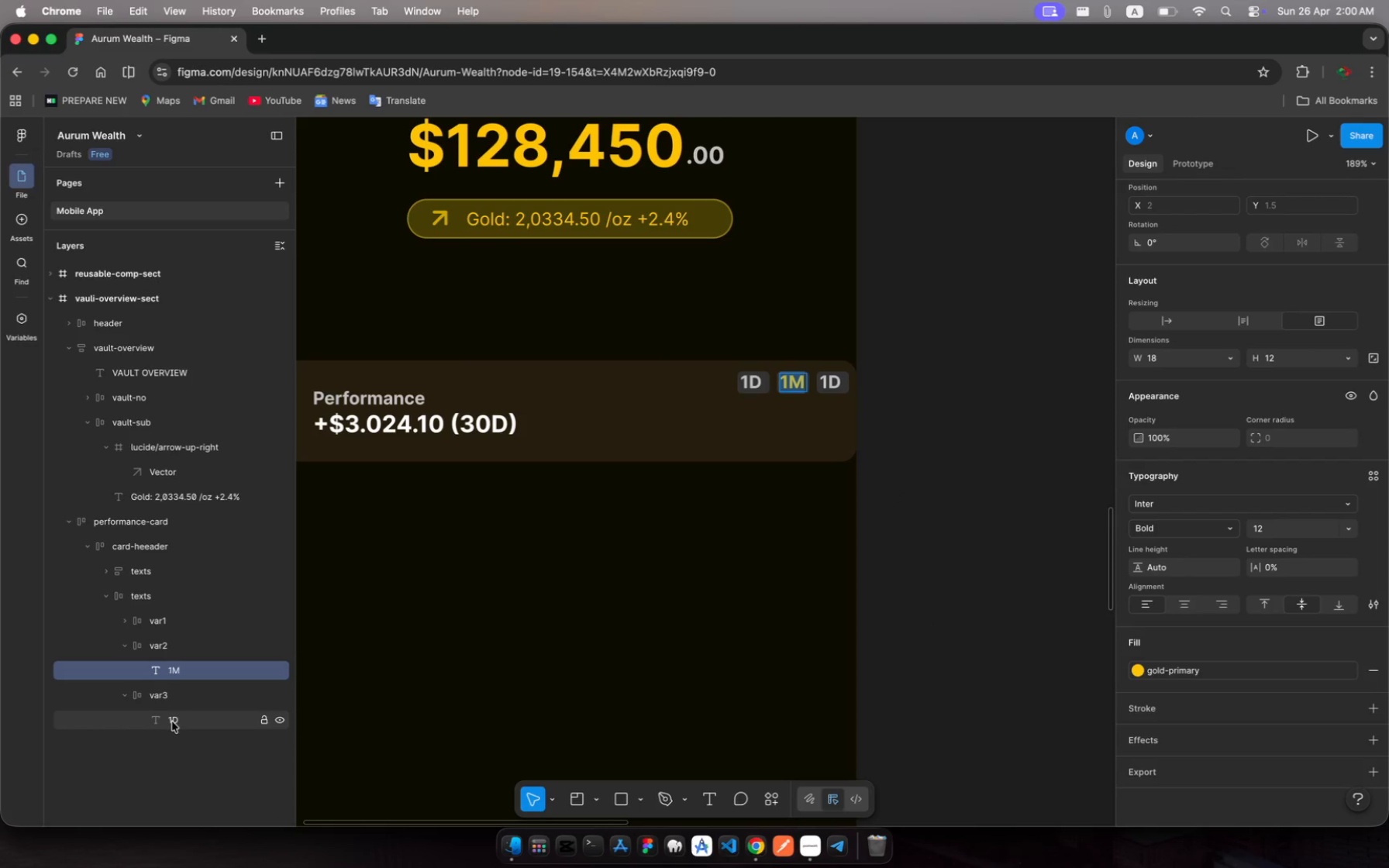 
left_click([172, 722])
 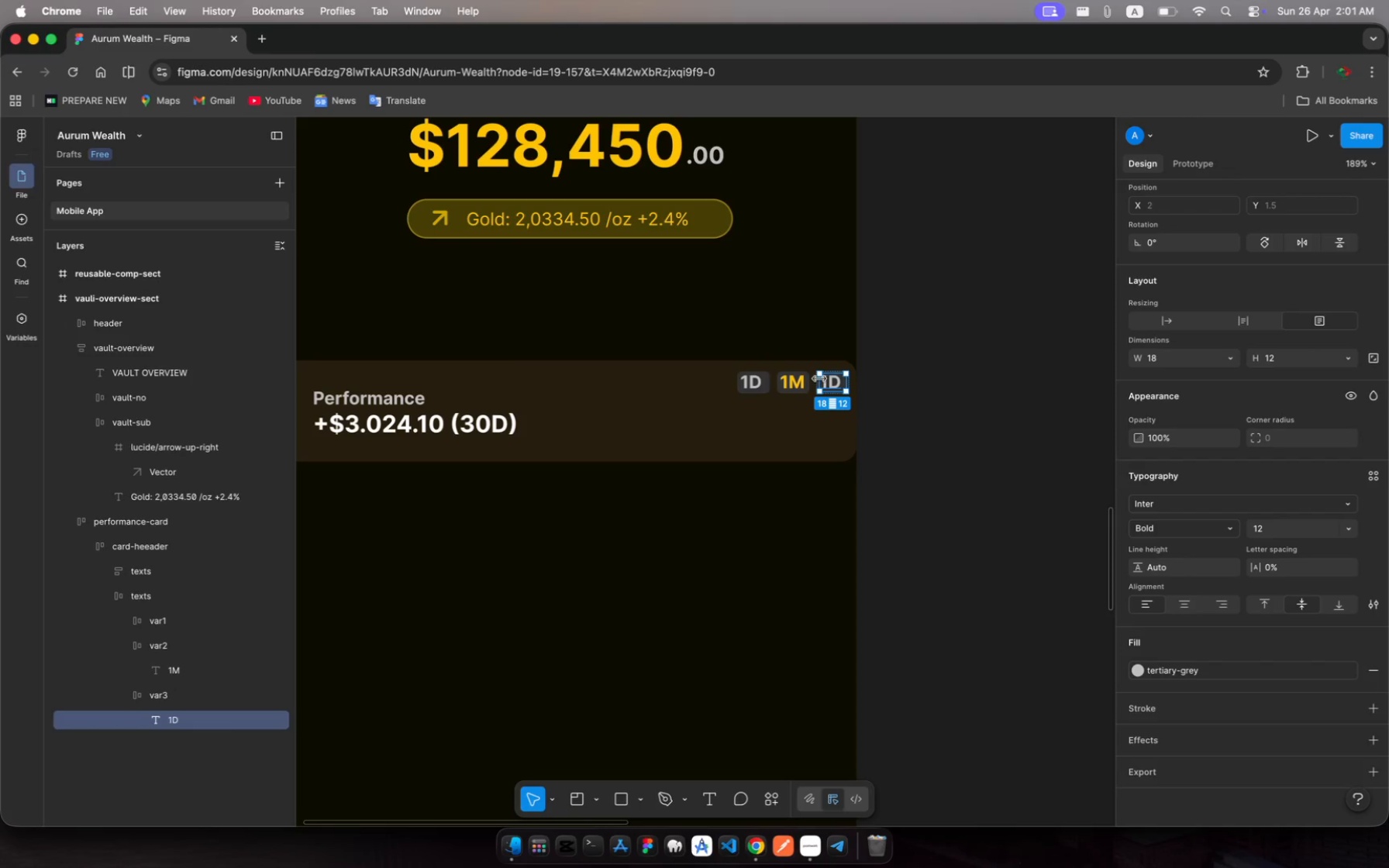 
left_click([831, 380])
 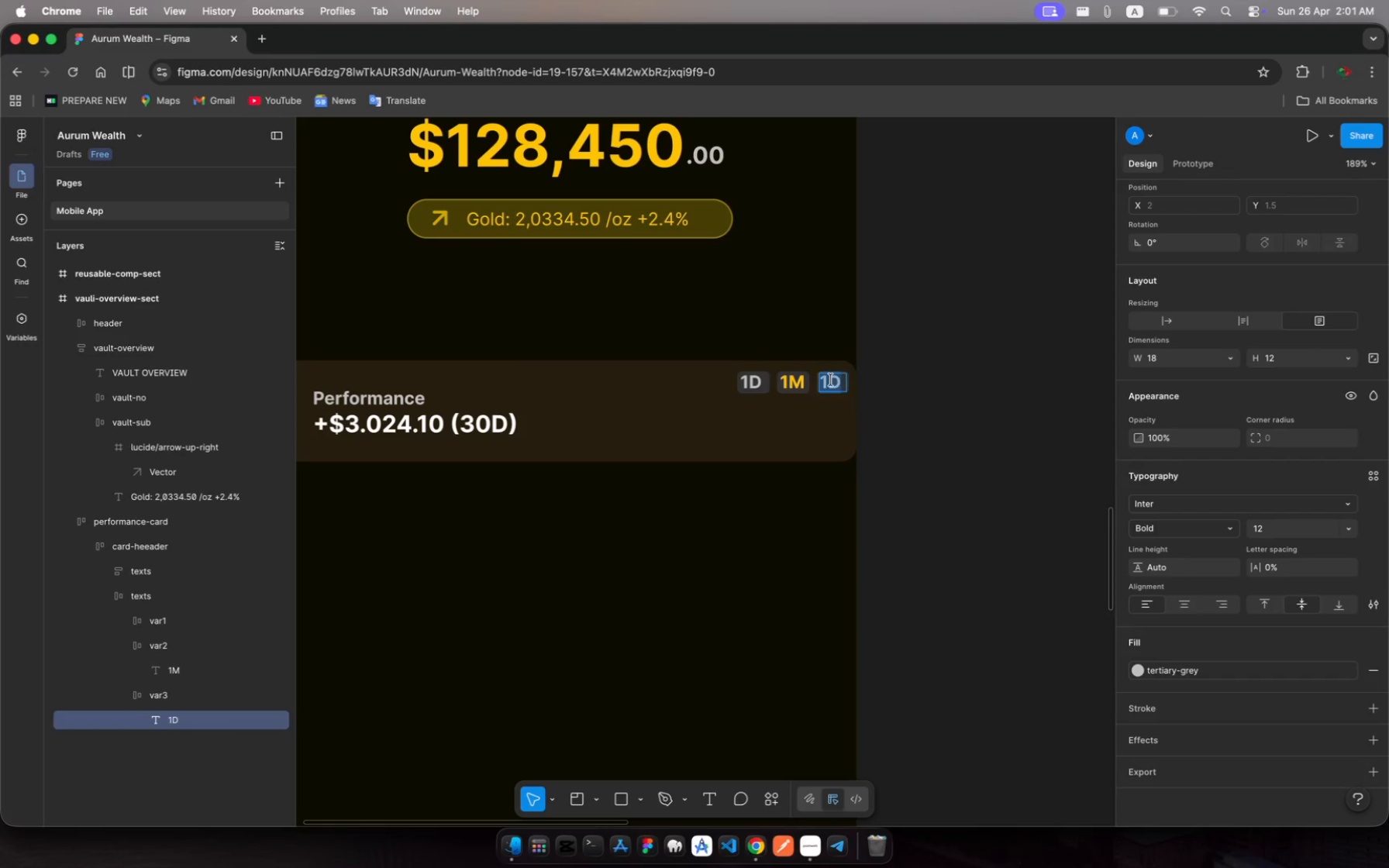 
left_click([831, 380])
 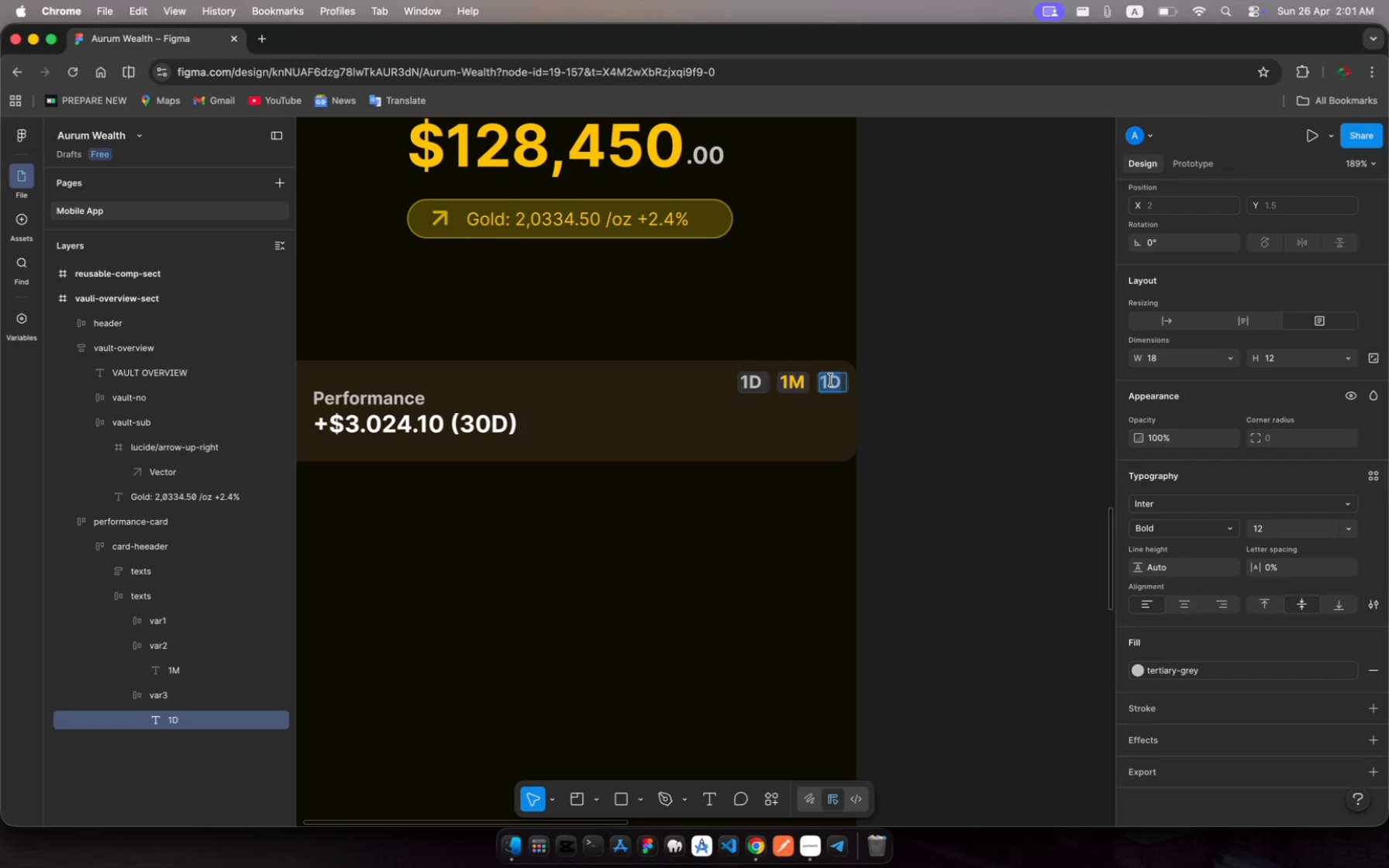 
type(TY)
key(Escape)
key(Escape)
 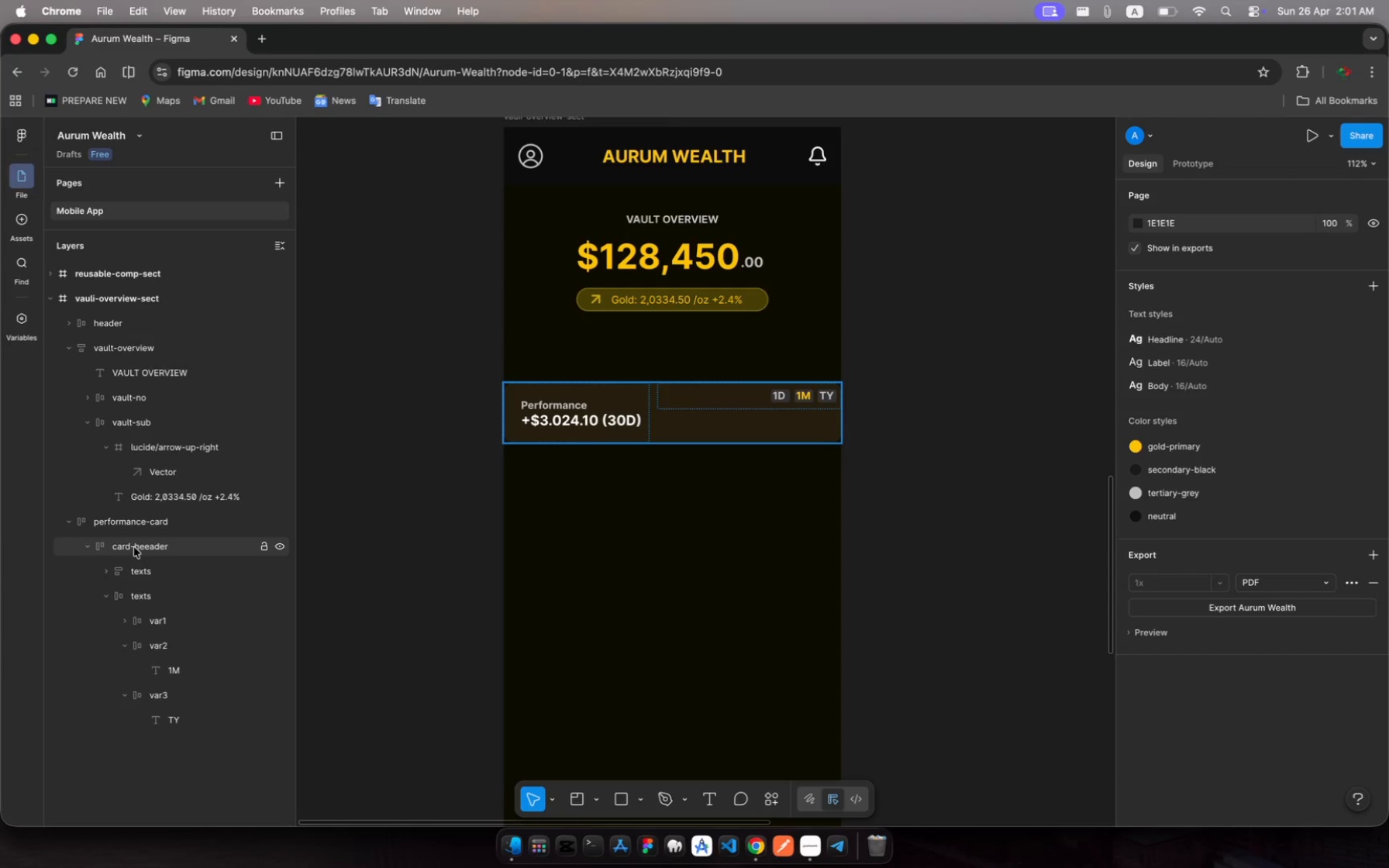 
wait(19.92)
 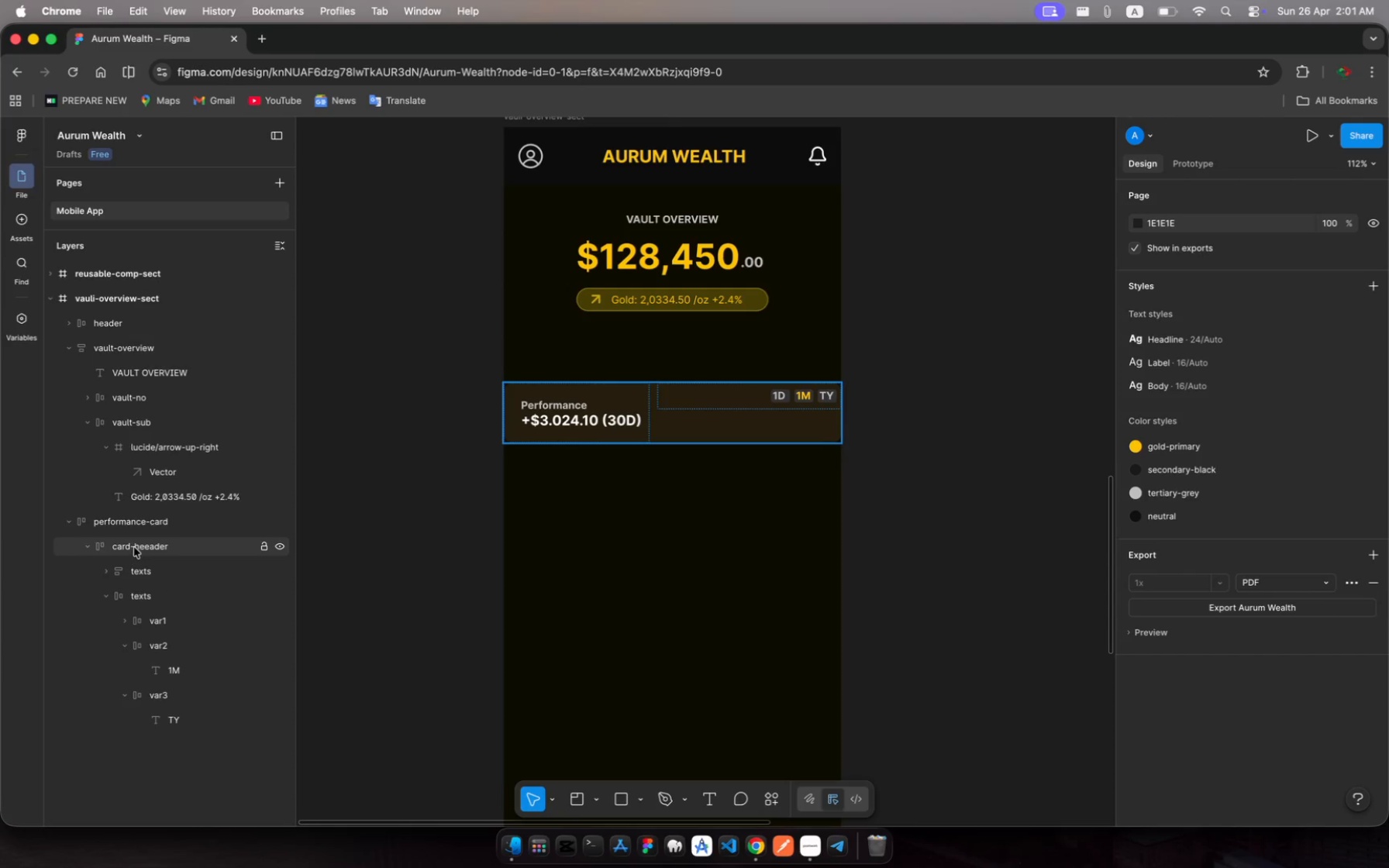 
left_click([133, 548])
 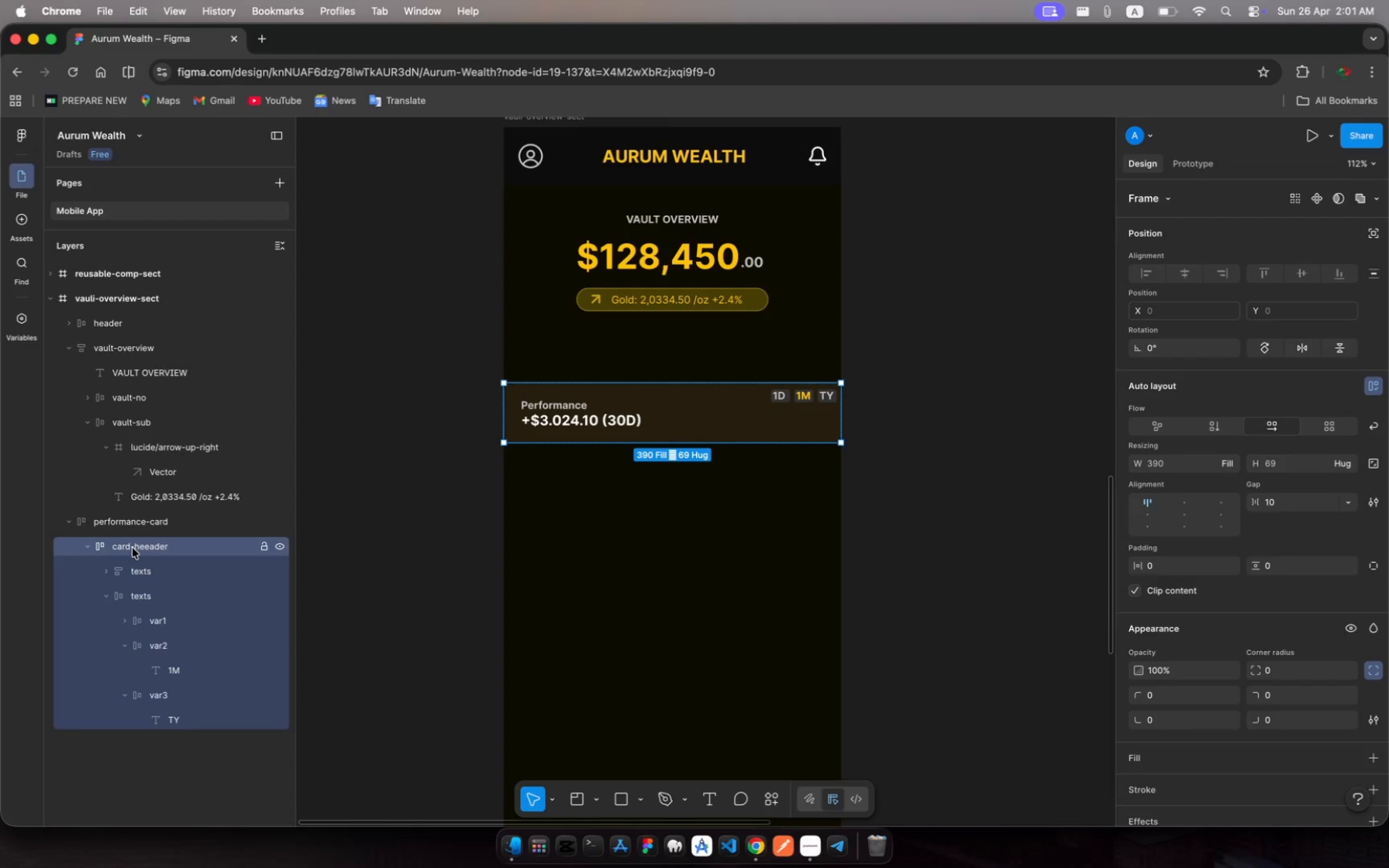 
wait(9.56)
 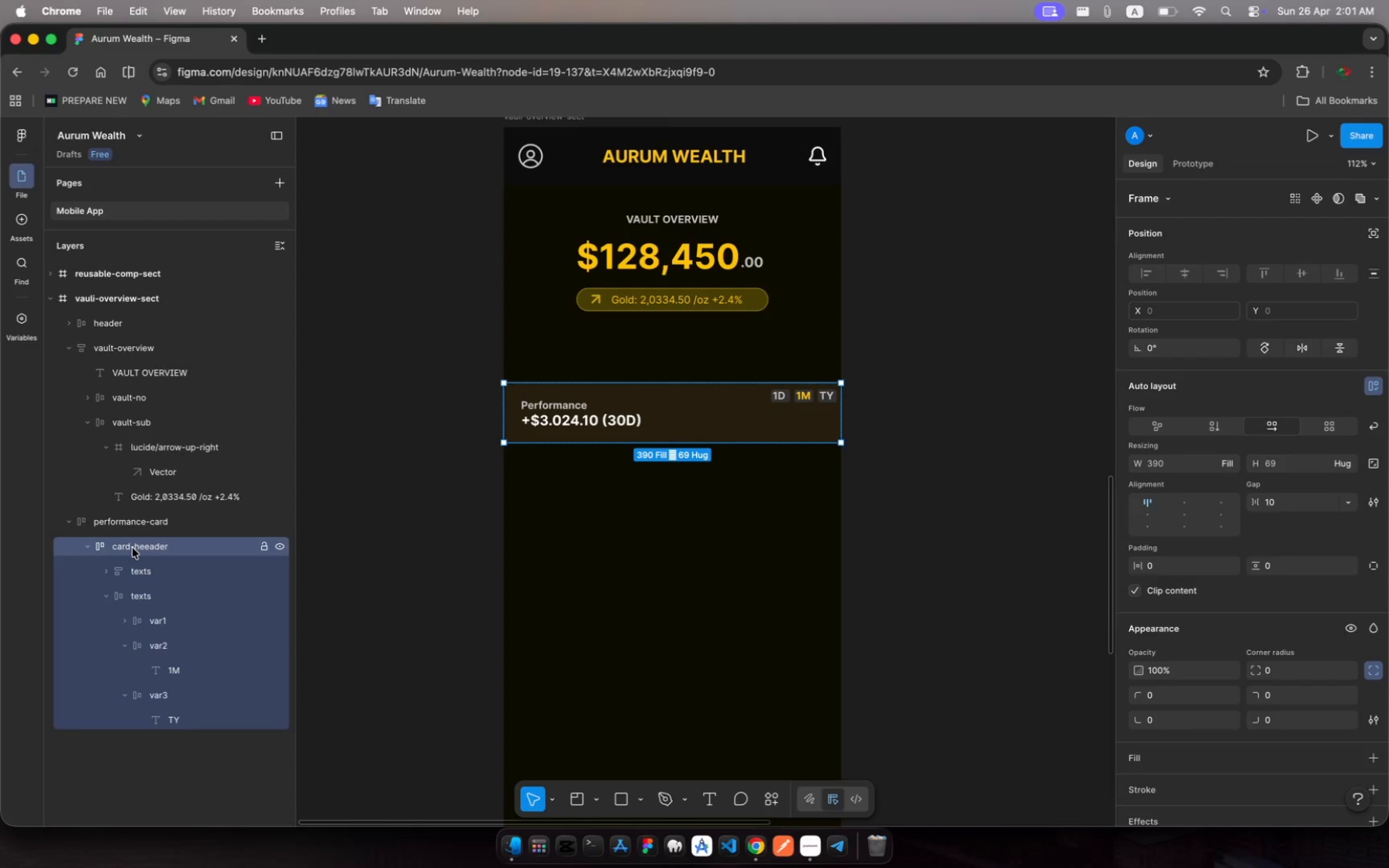 
left_click([107, 601])
 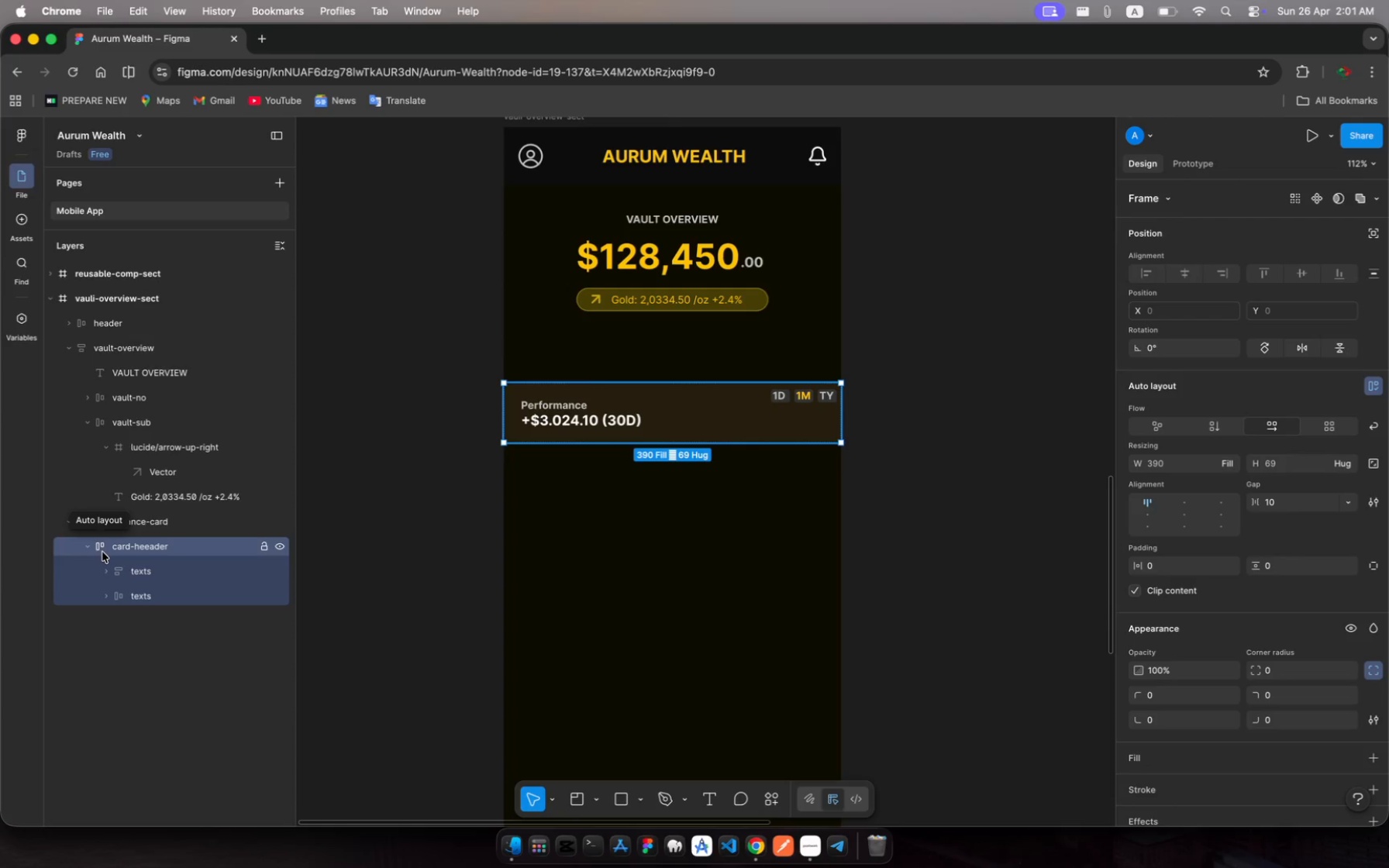 
wait(6.62)
 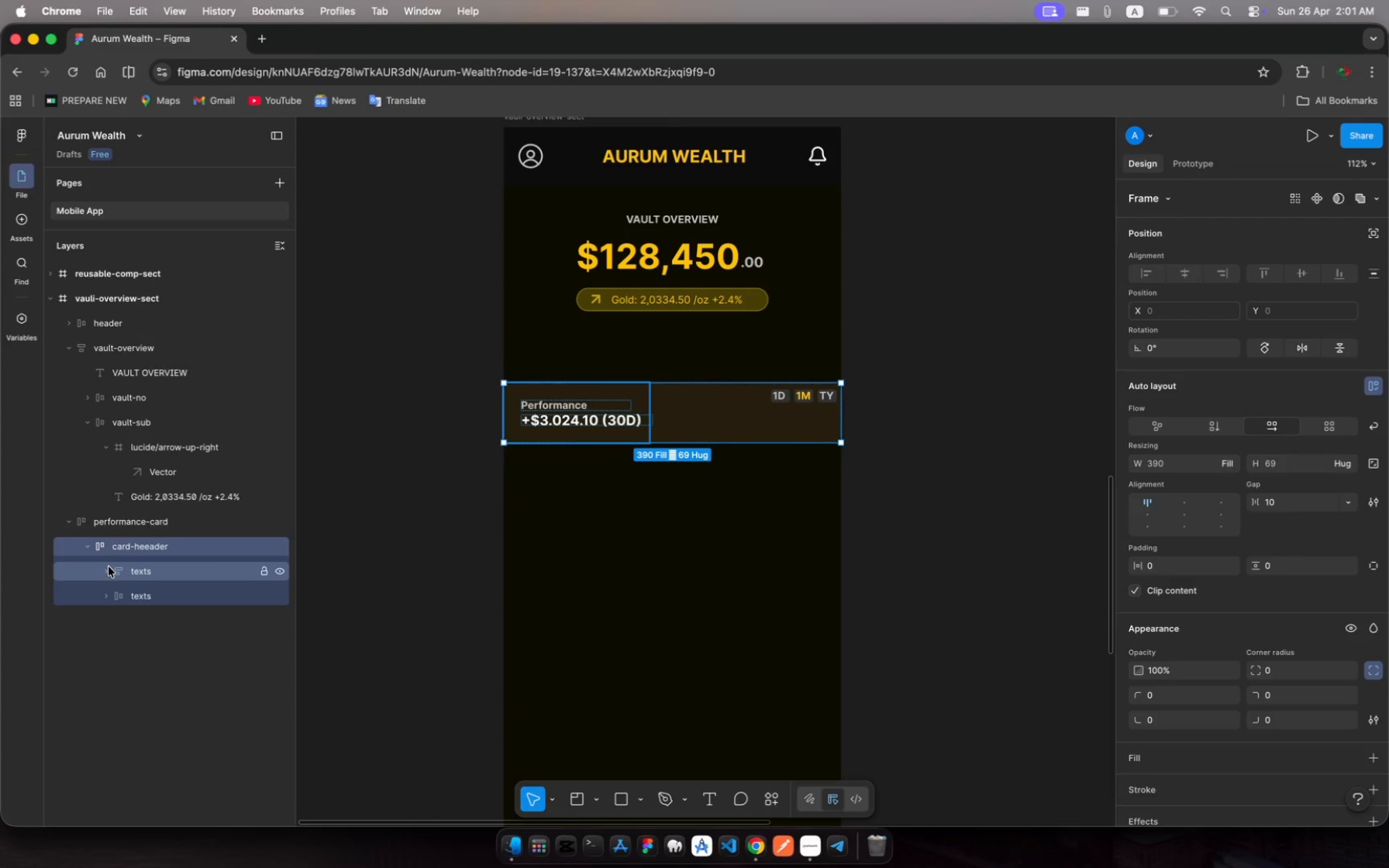 
left_click([102, 551])
 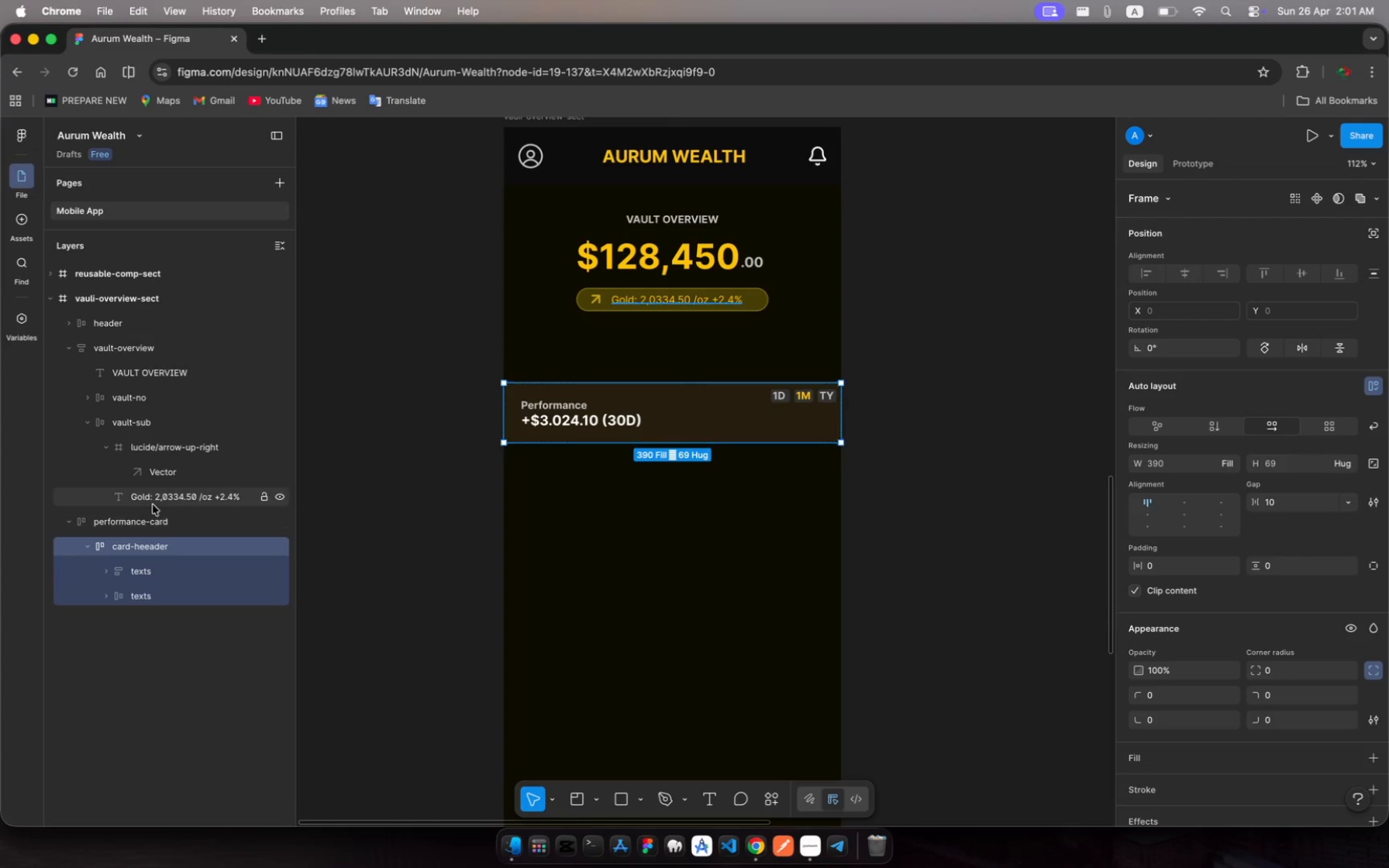 
wait(13.08)
 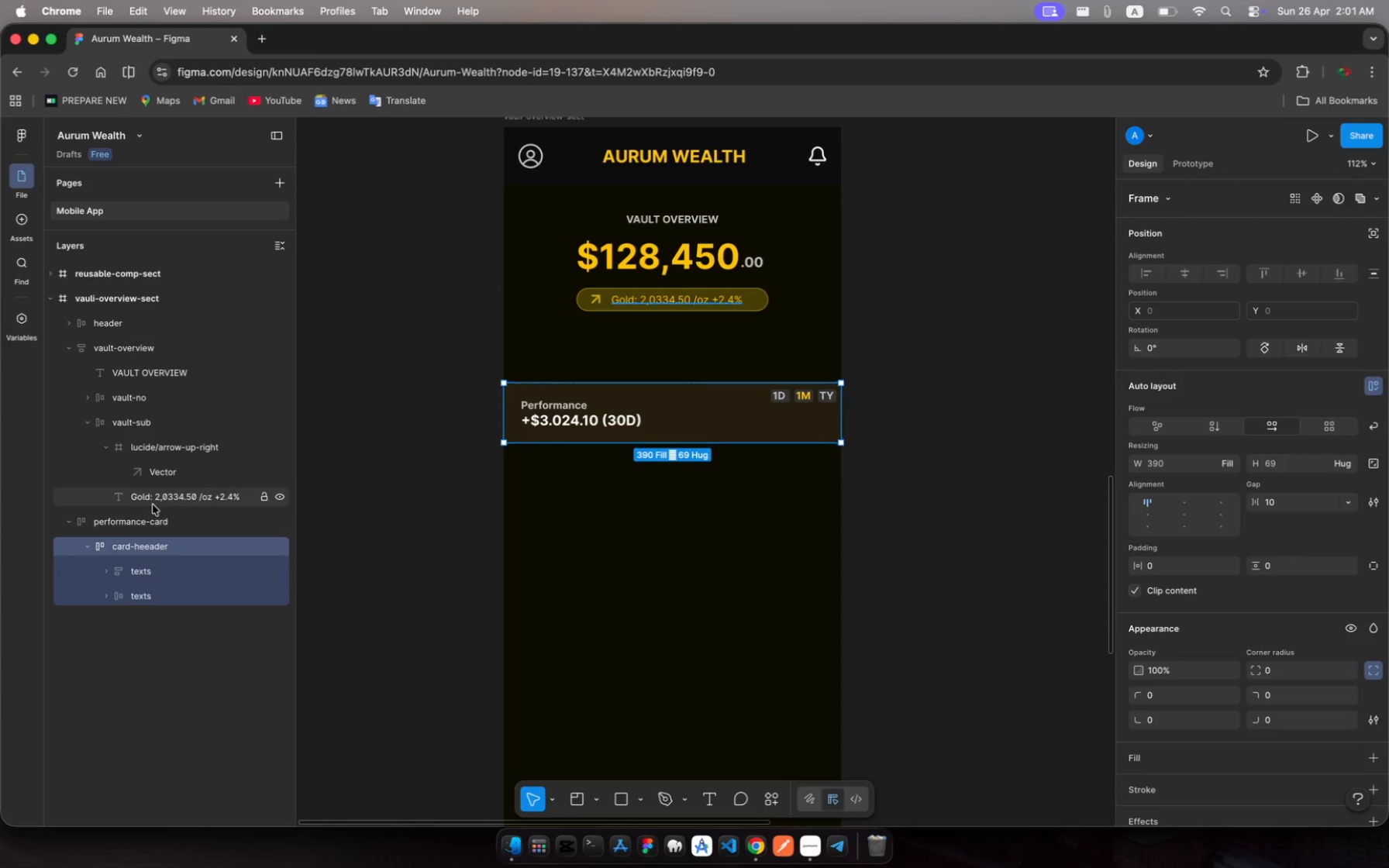 
left_click_drag(start_coordinate=[529, 444], to_coordinate=[539, 449])
 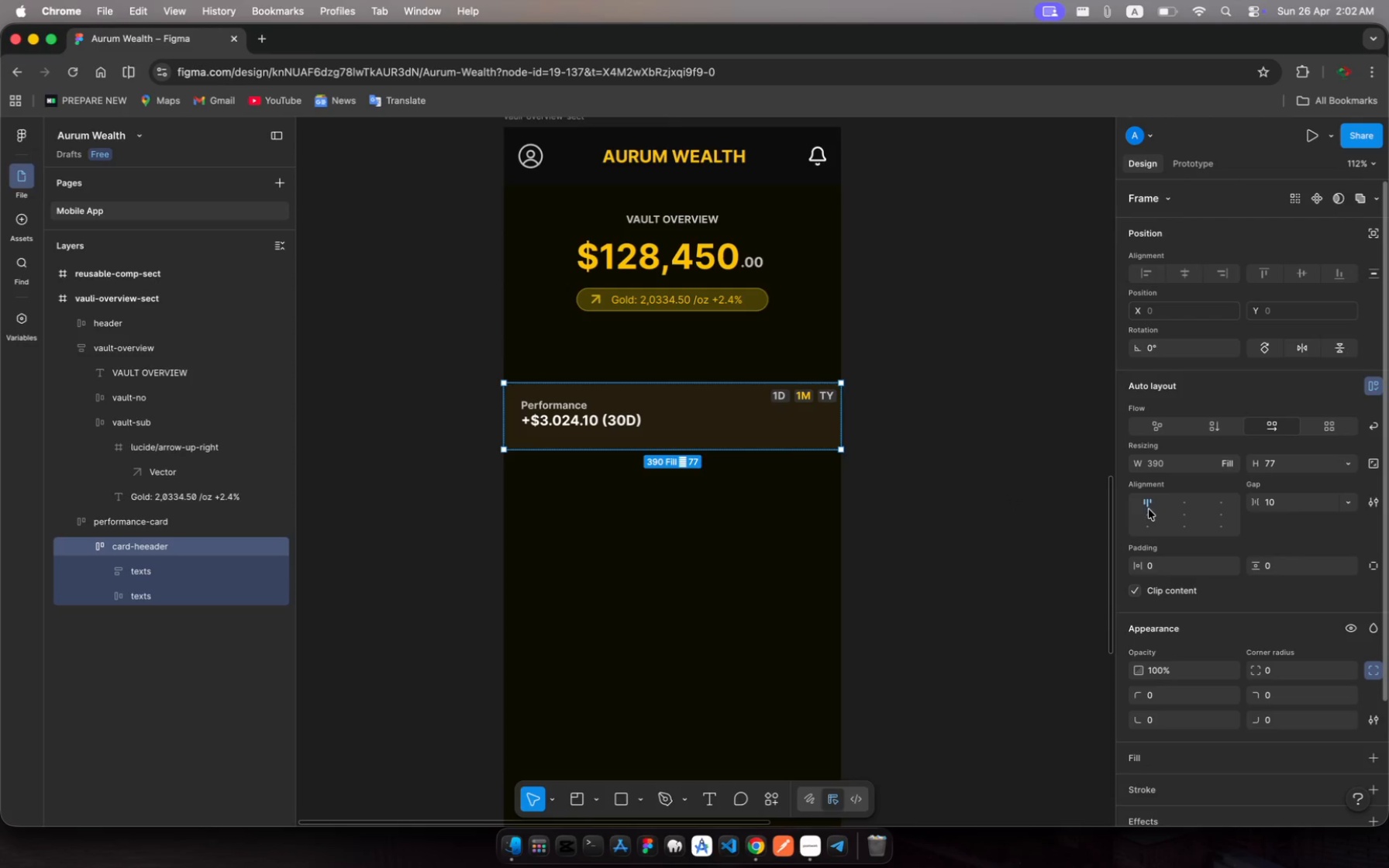 
left_click([1148, 510])
 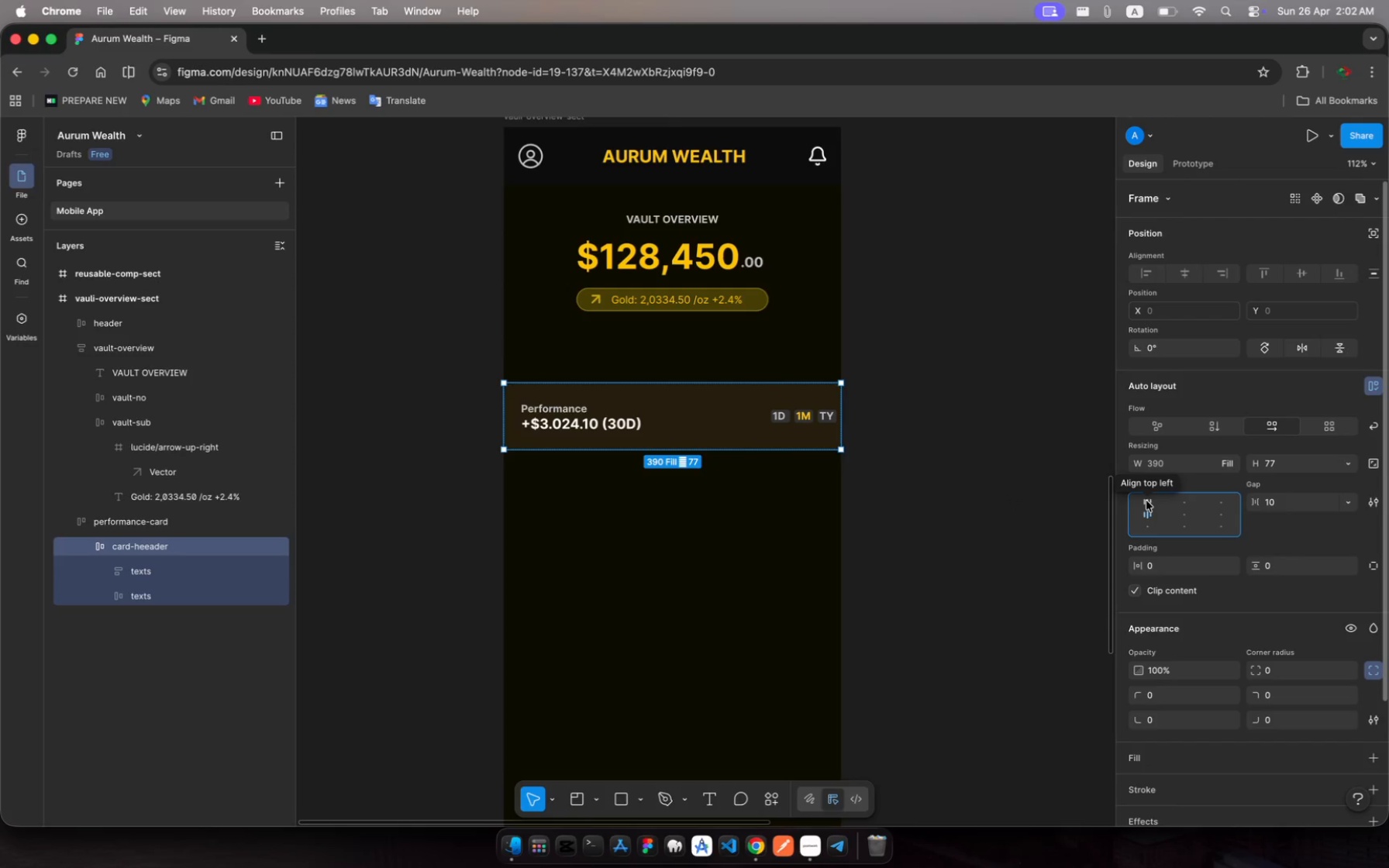 
left_click([1146, 501])
 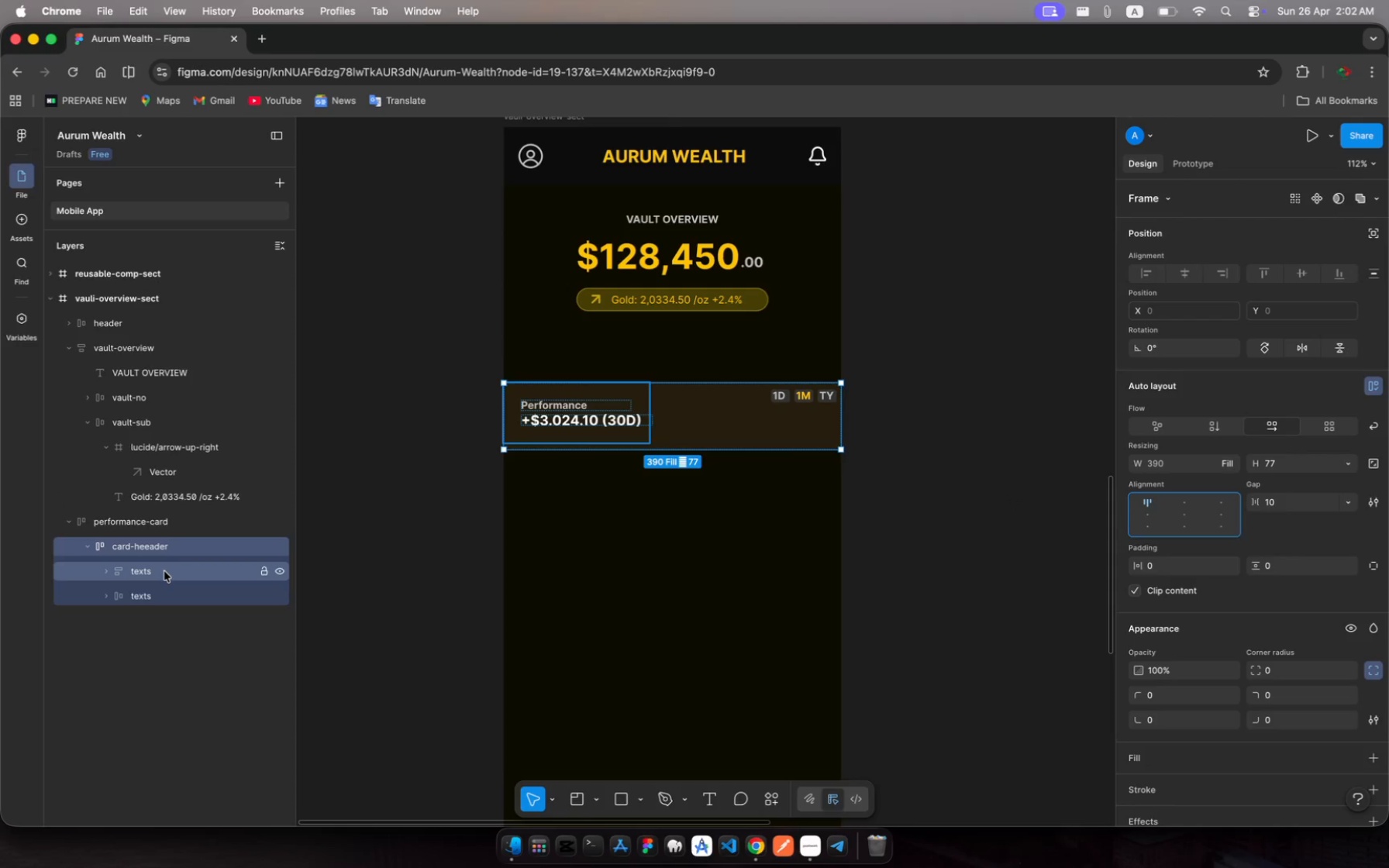 
wait(6.36)
 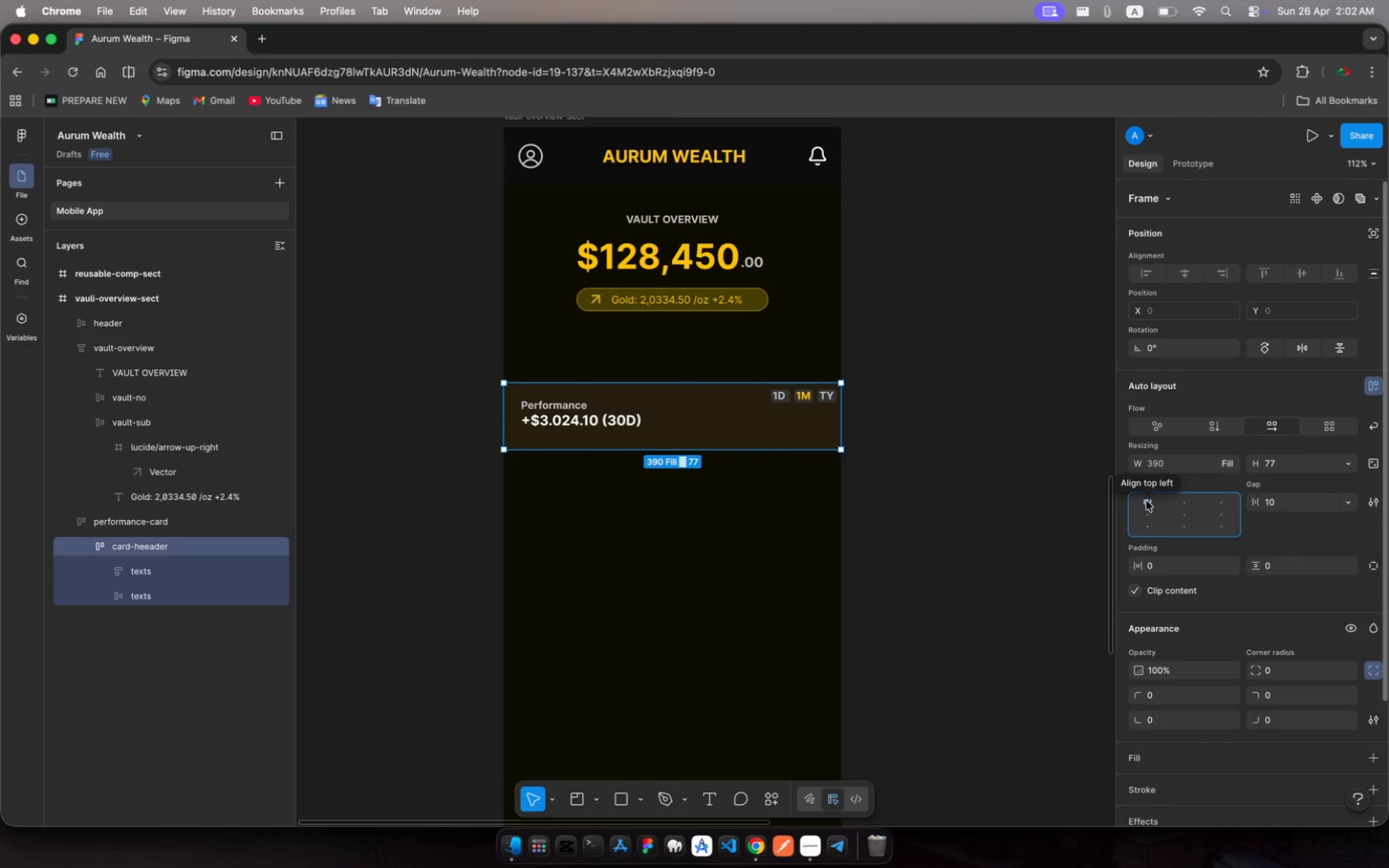 
left_click([152, 607])
 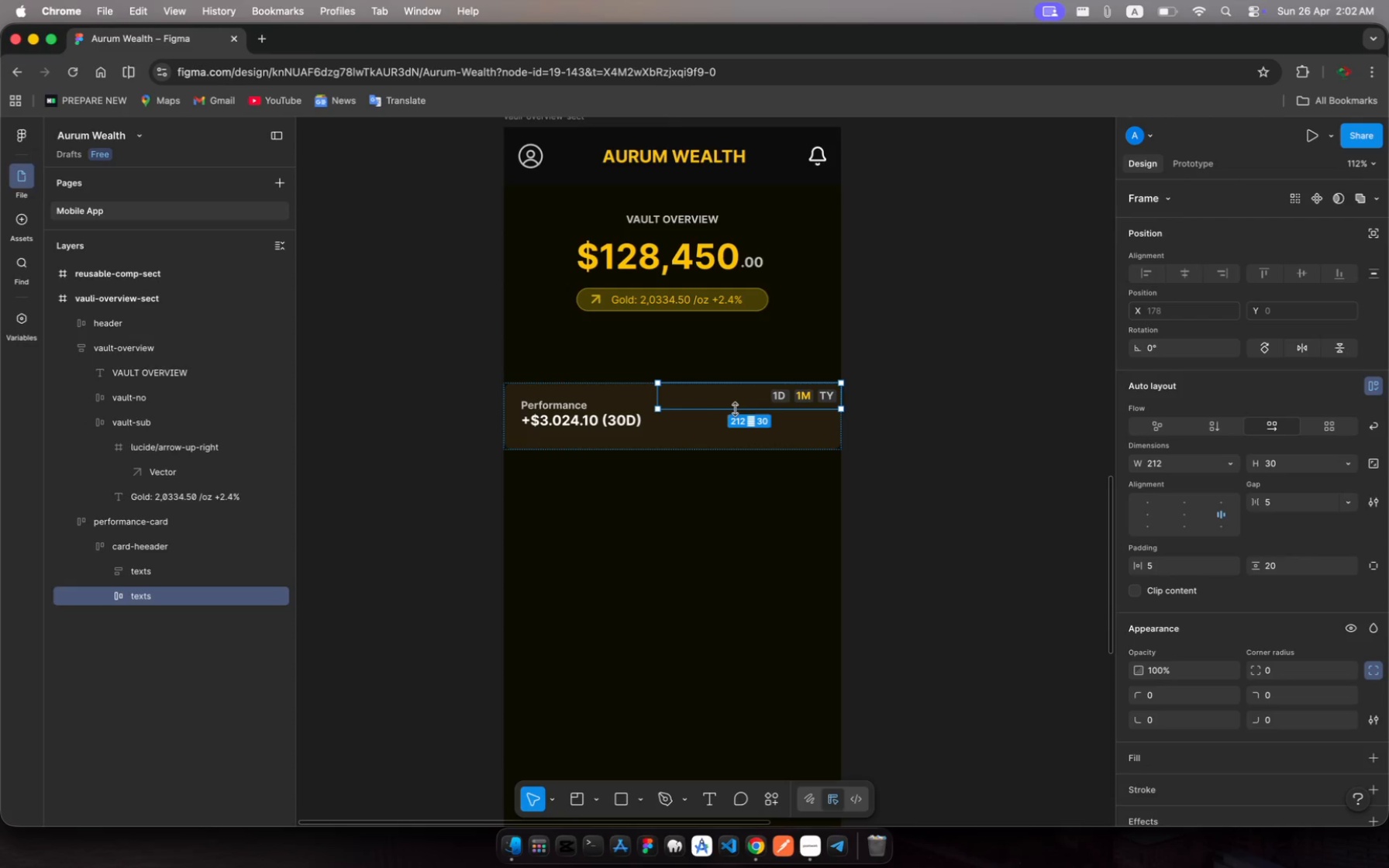 
left_click_drag(start_coordinate=[735, 409], to_coordinate=[740, 420])
 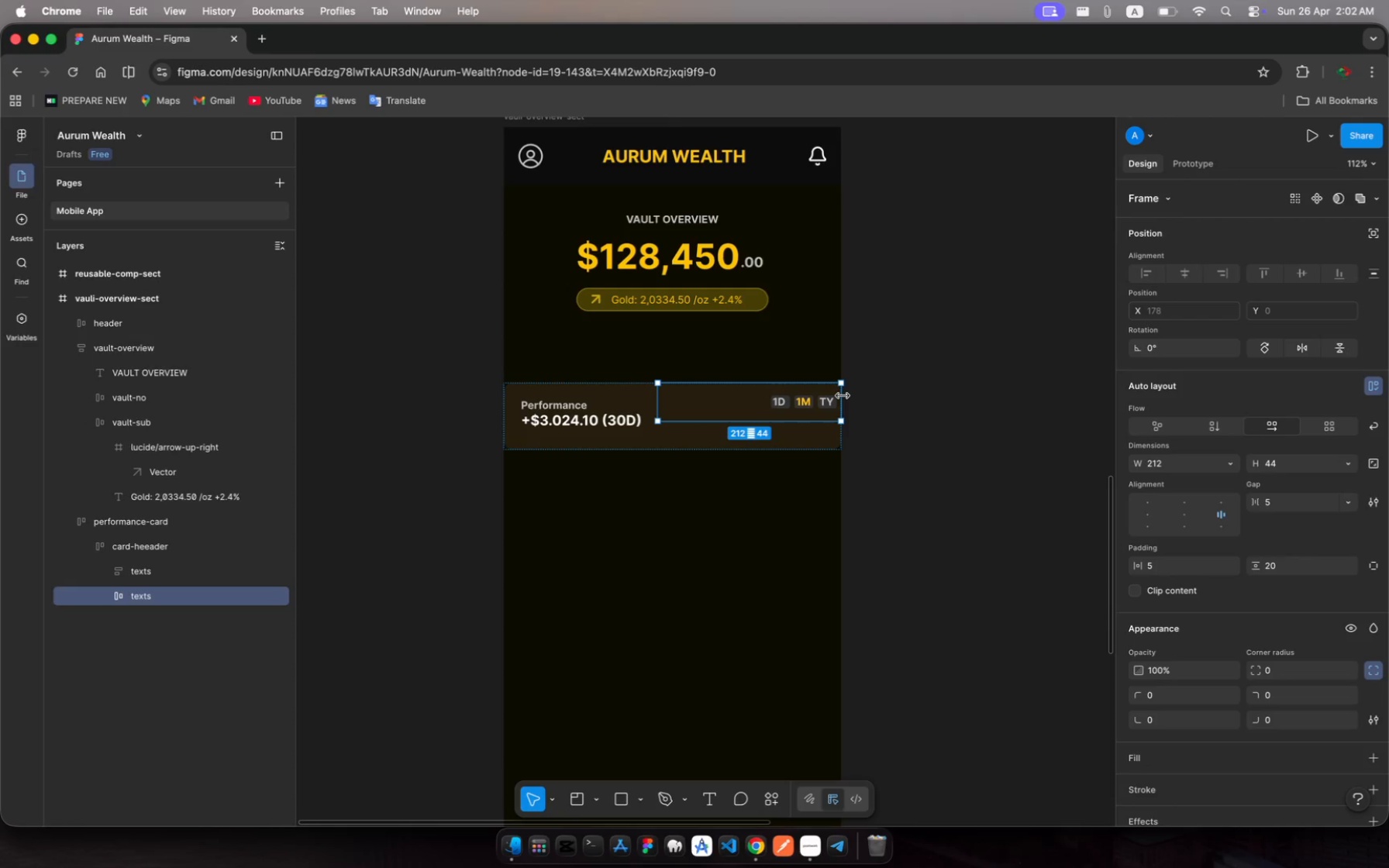 
left_click_drag(start_coordinate=[843, 396], to_coordinate=[833, 396])
 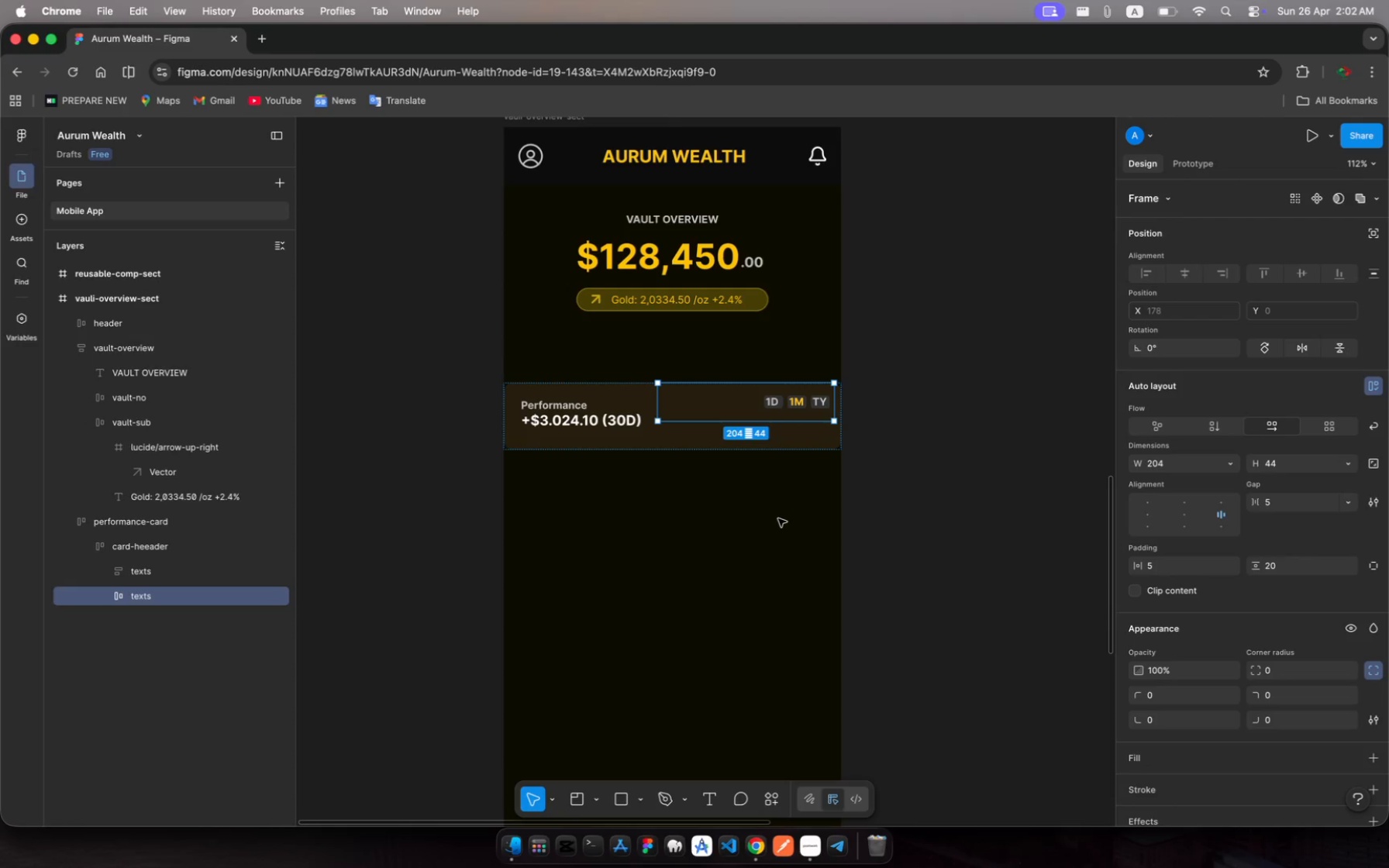 
left_click([778, 518])
 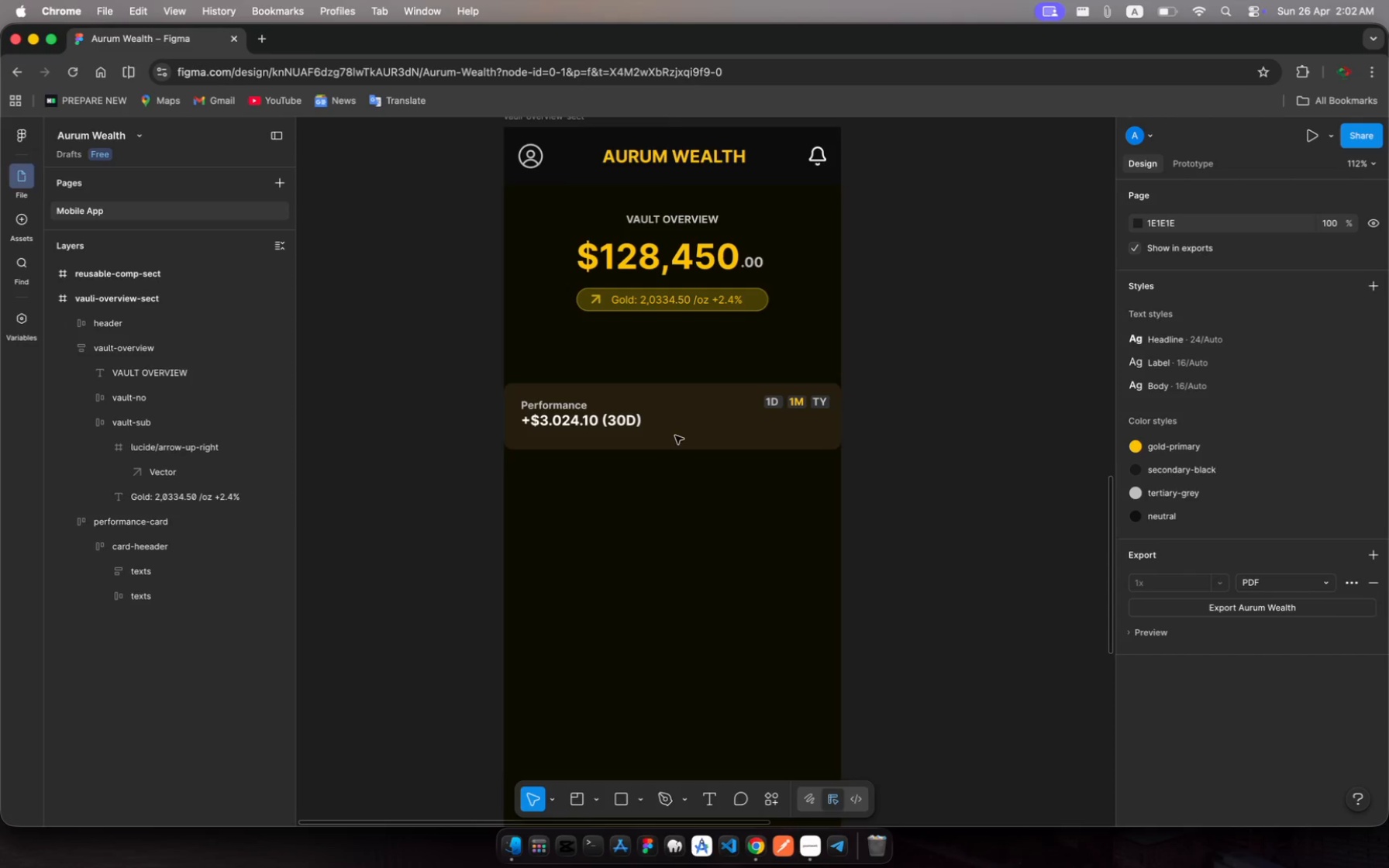 
left_click([646, 415])
 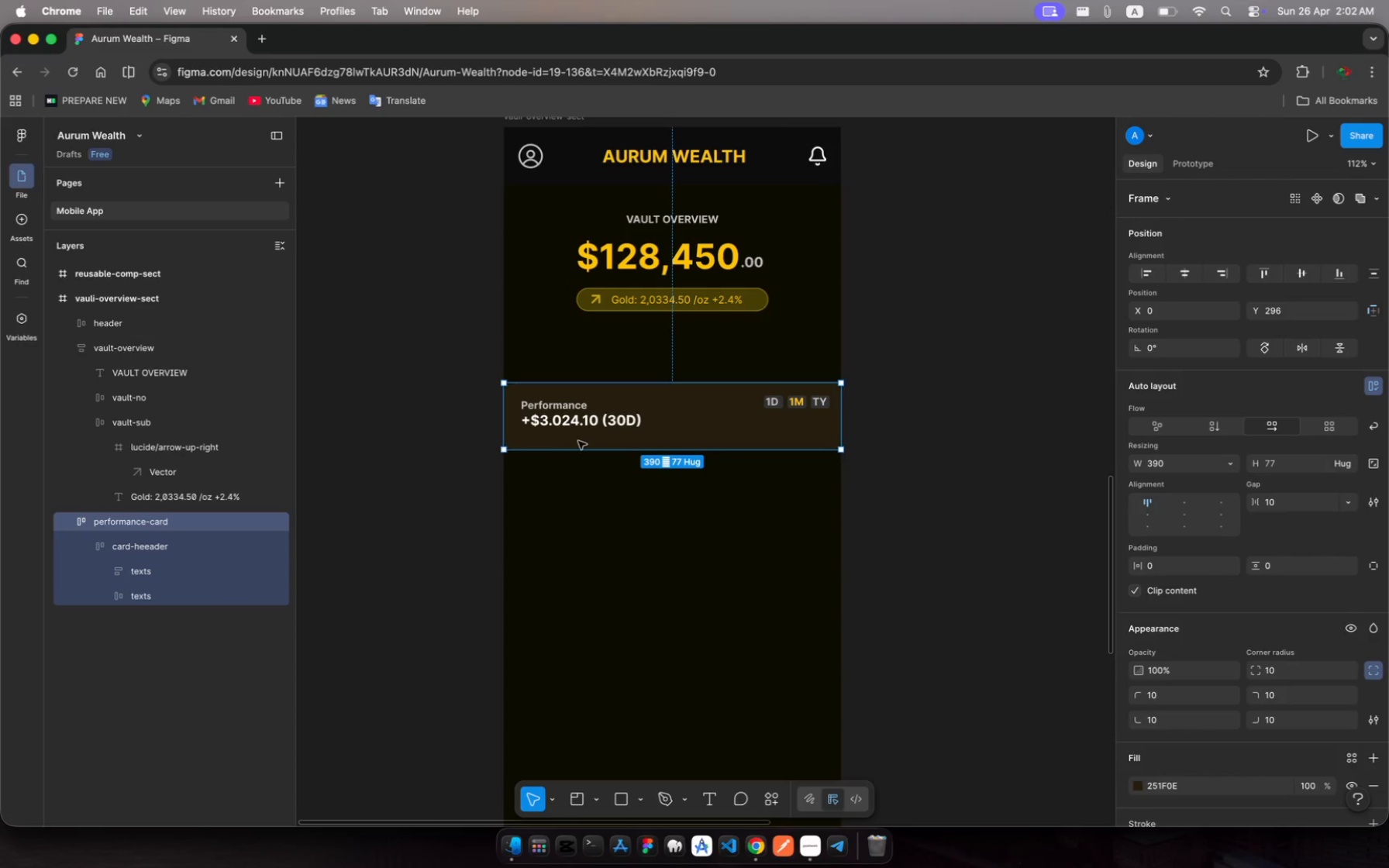 
wait(6.05)
 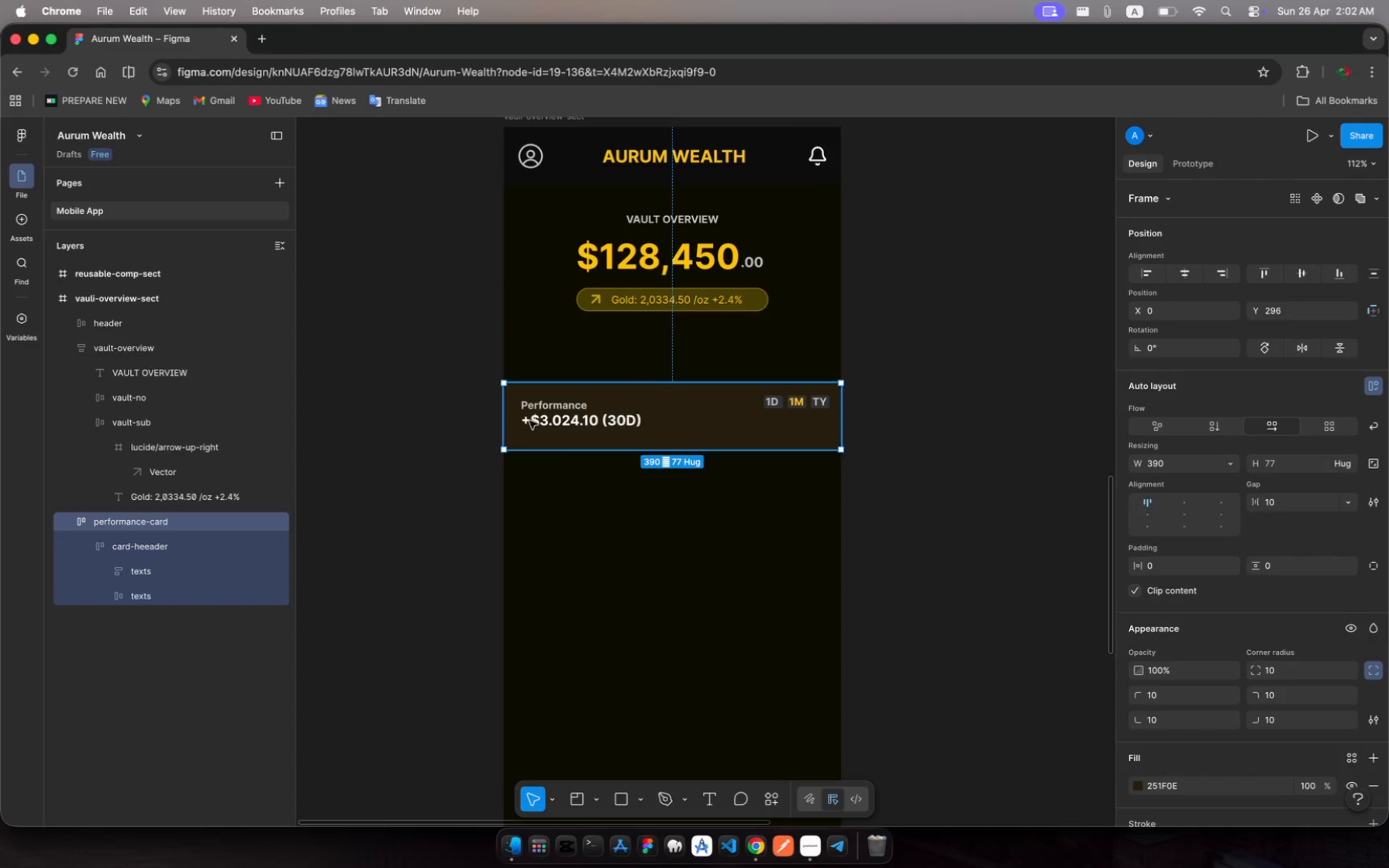 
left_click_drag(start_coordinate=[842, 404], to_coordinate=[835, 410])
 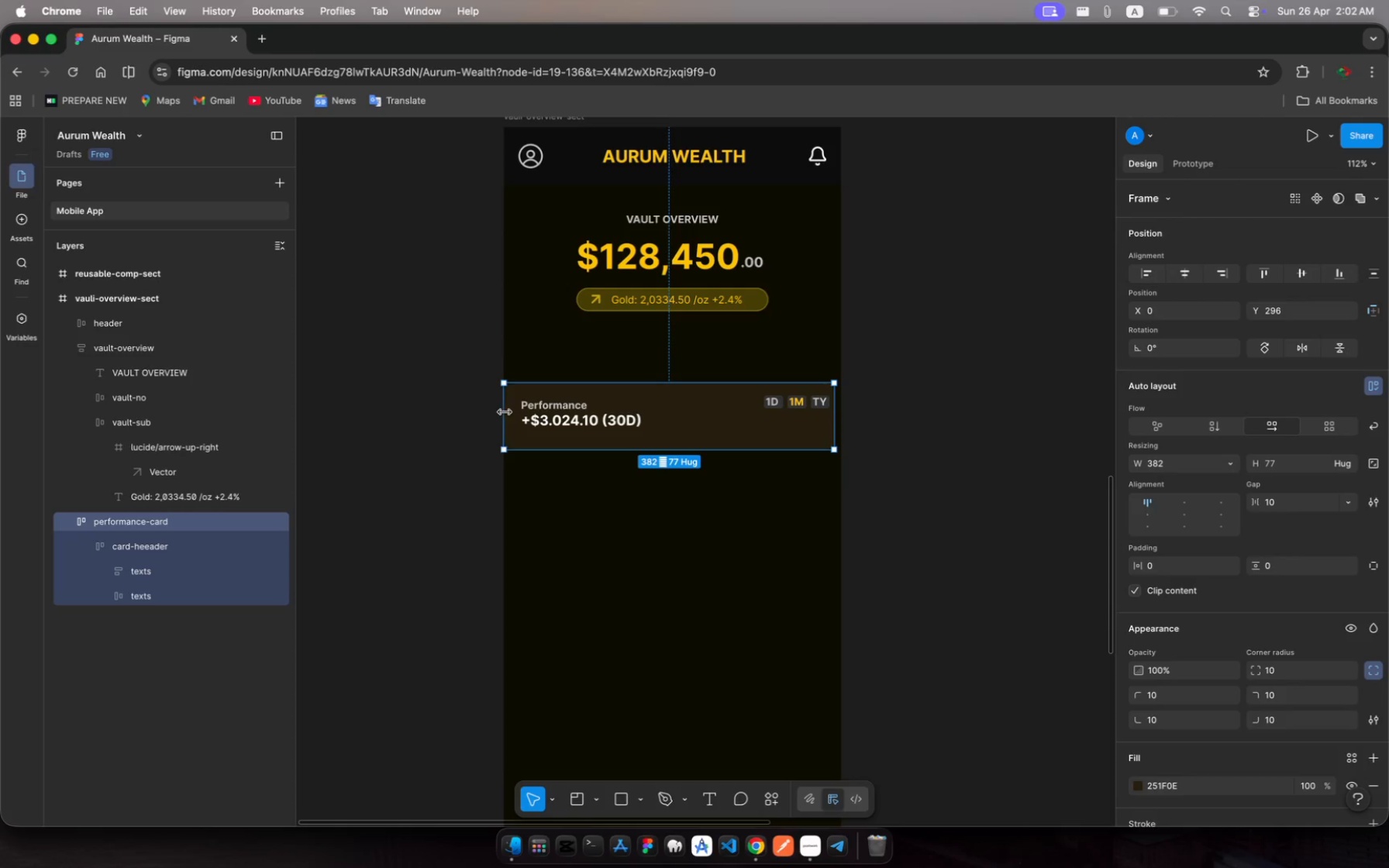 
left_click_drag(start_coordinate=[505, 412], to_coordinate=[510, 415])
 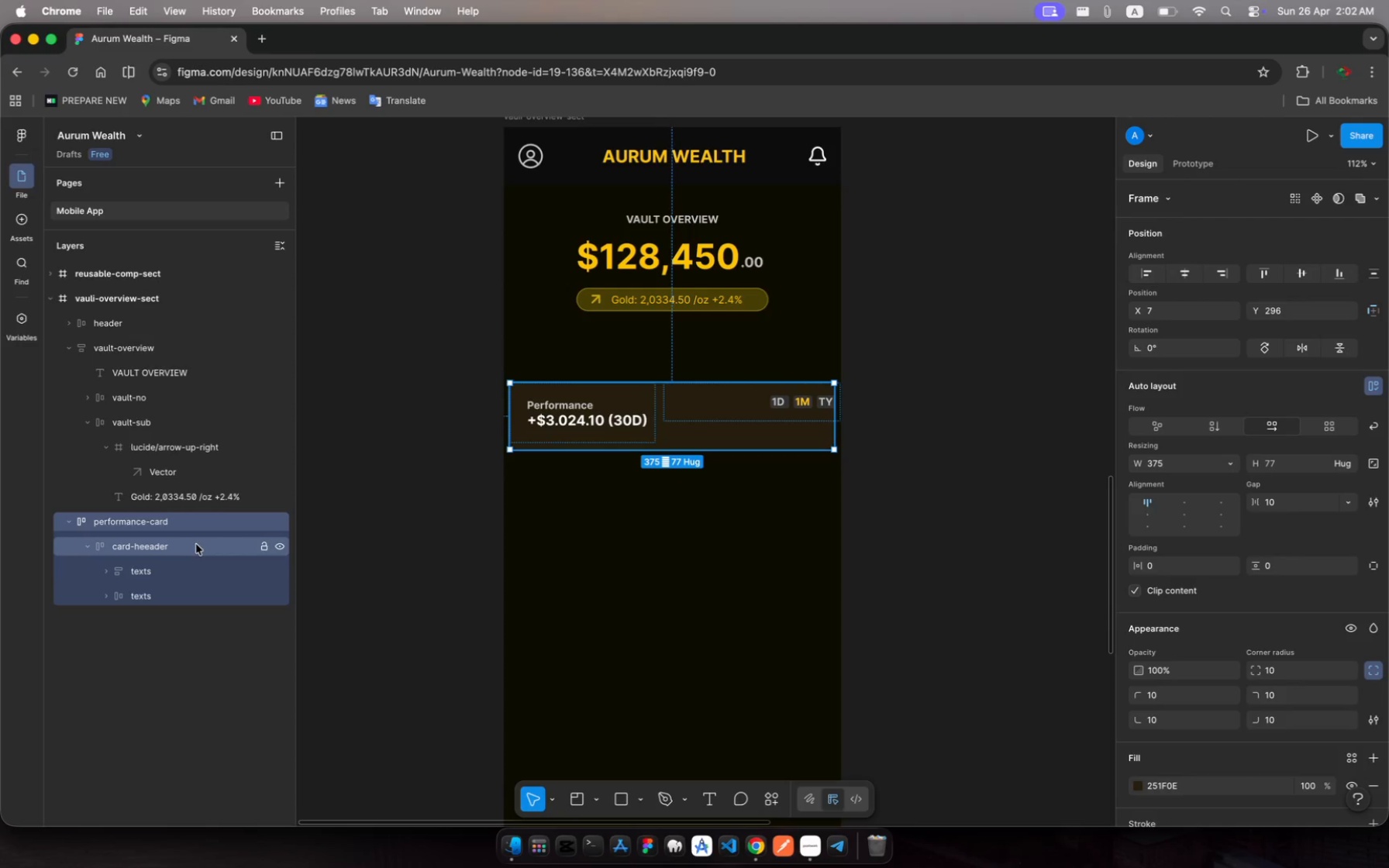 
wait(10.64)
 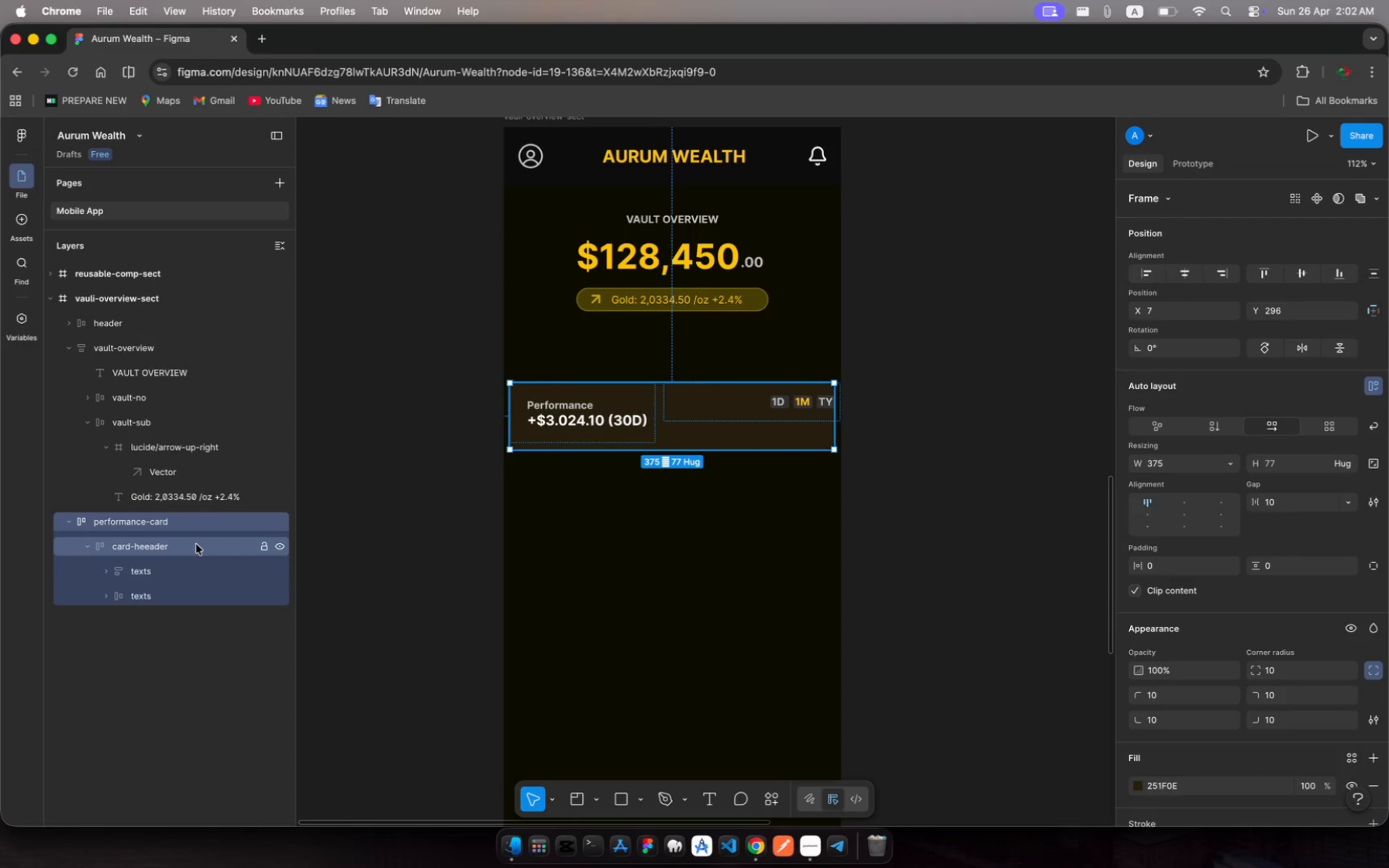 
left_click([195, 598])
 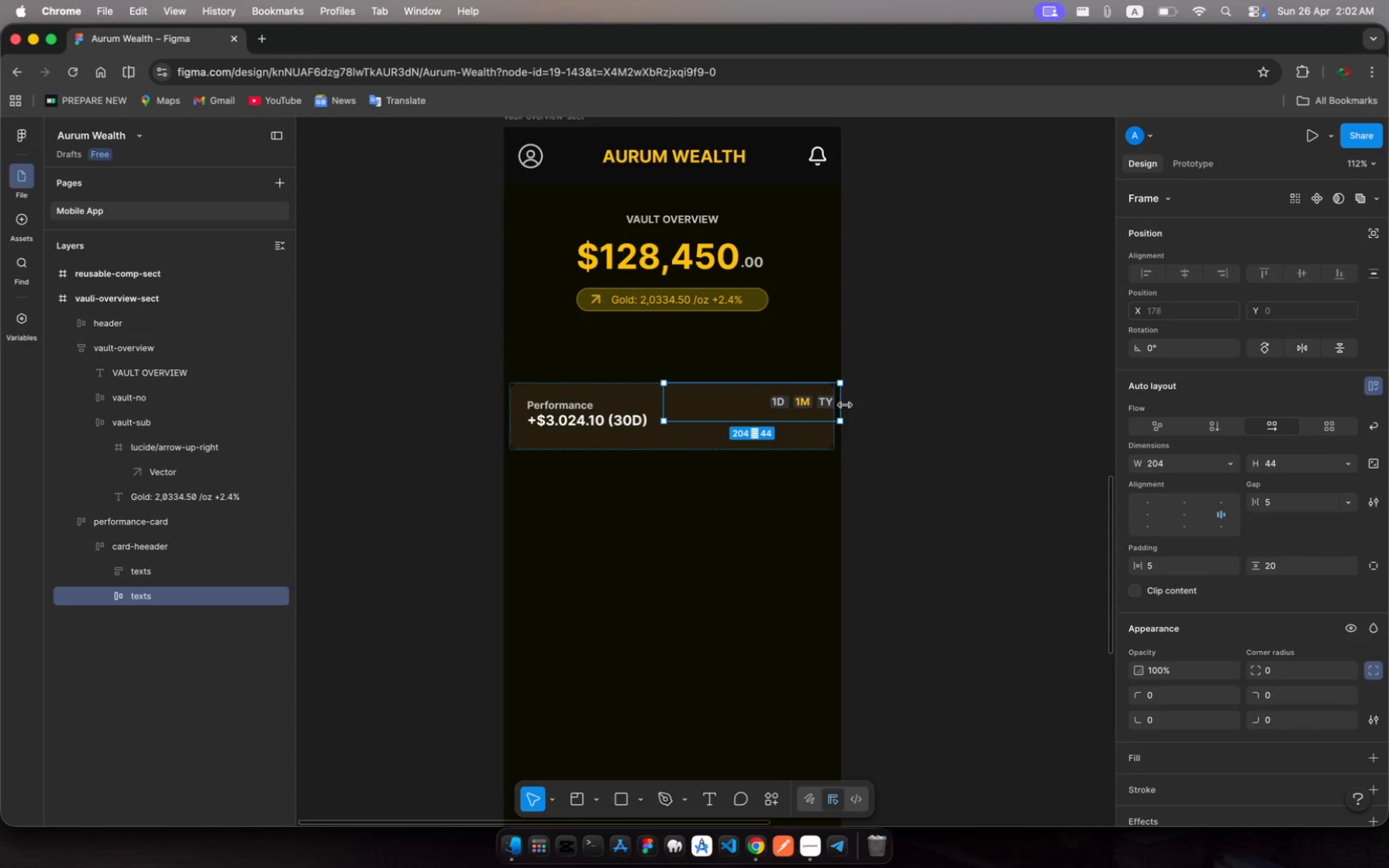 
left_click_drag(start_coordinate=[841, 405], to_coordinate=[826, 407])
 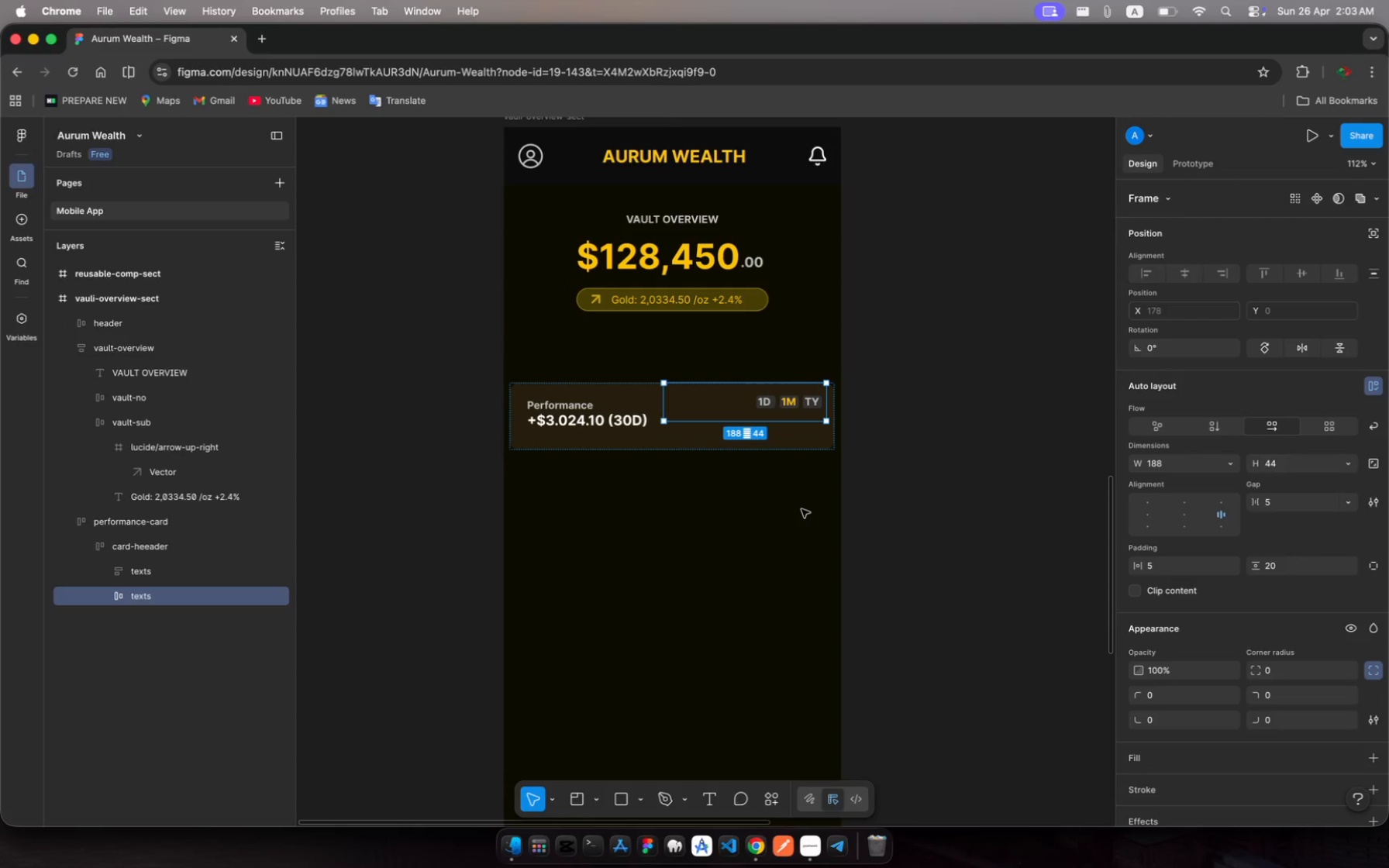 
left_click([801, 509])
 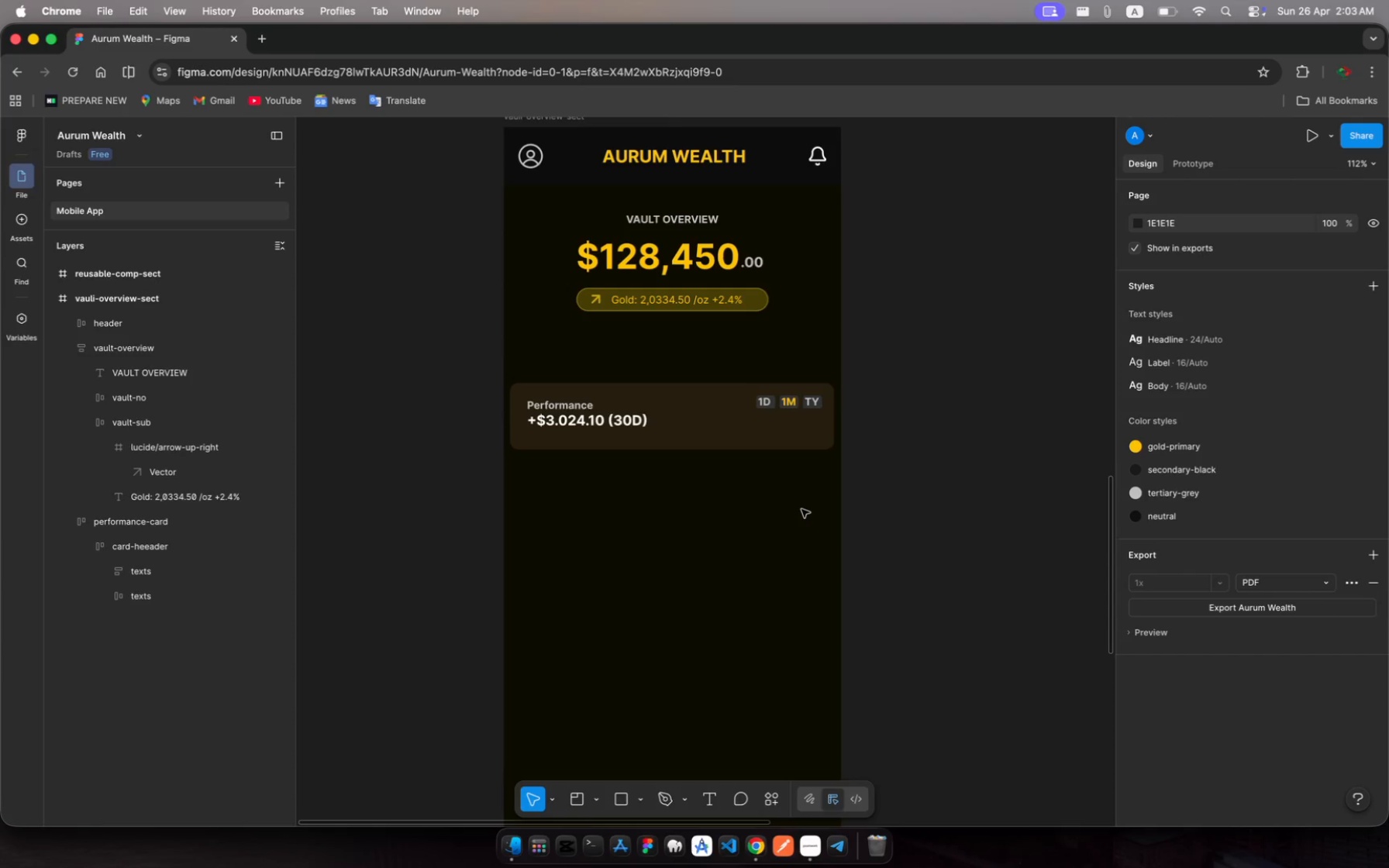 
wait(12.59)
 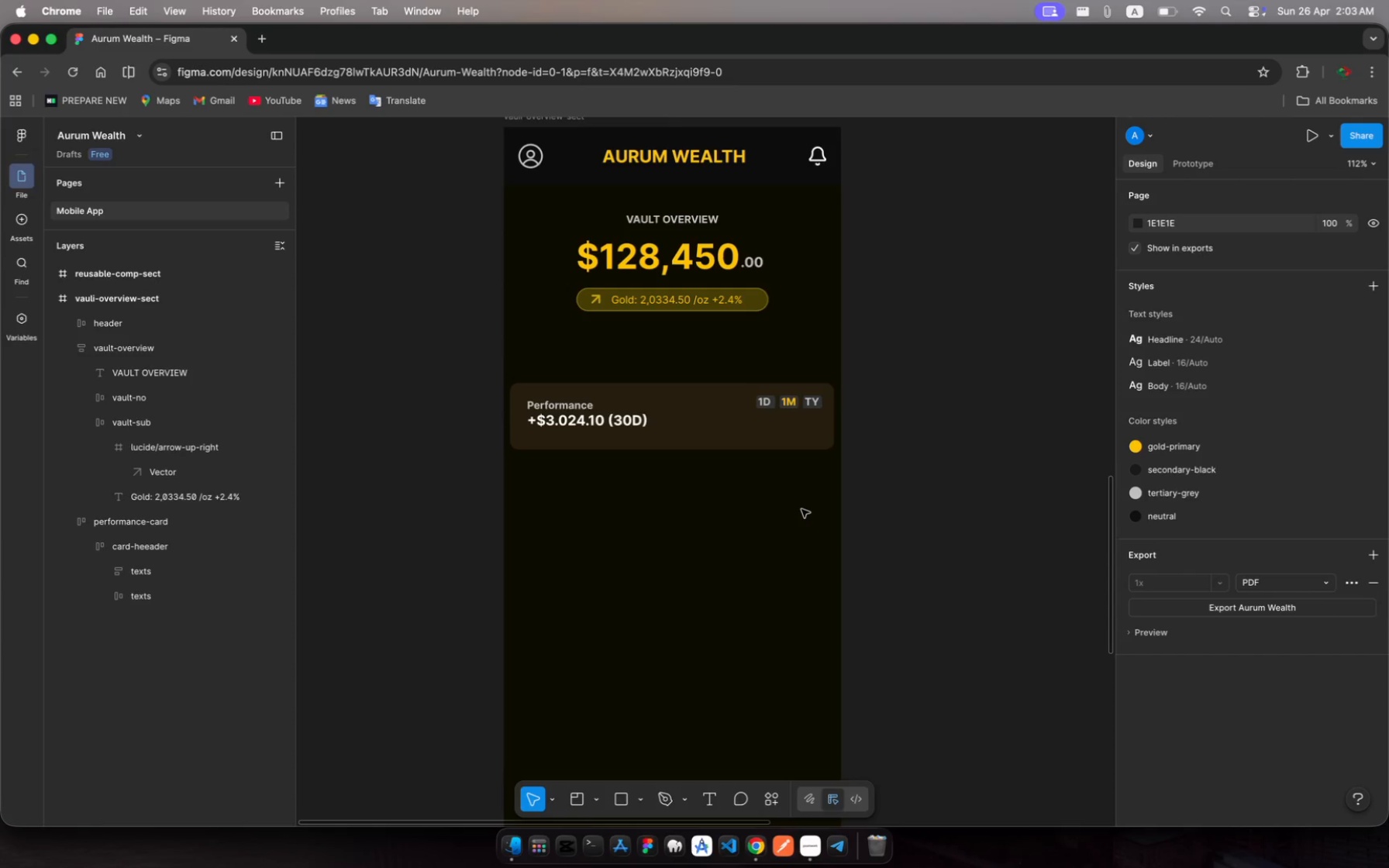 
left_click([595, 800])
 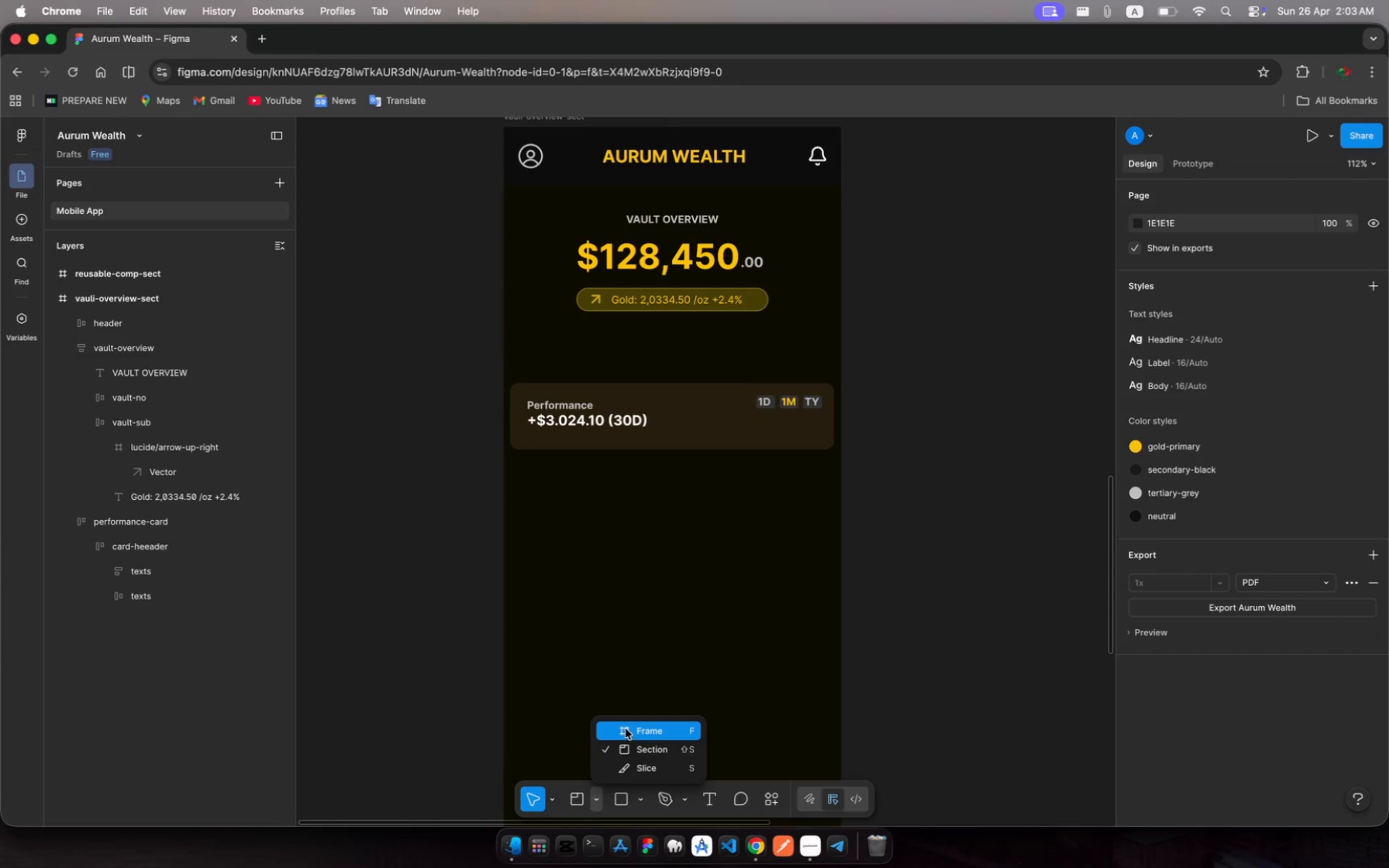 
left_click([626, 728])
 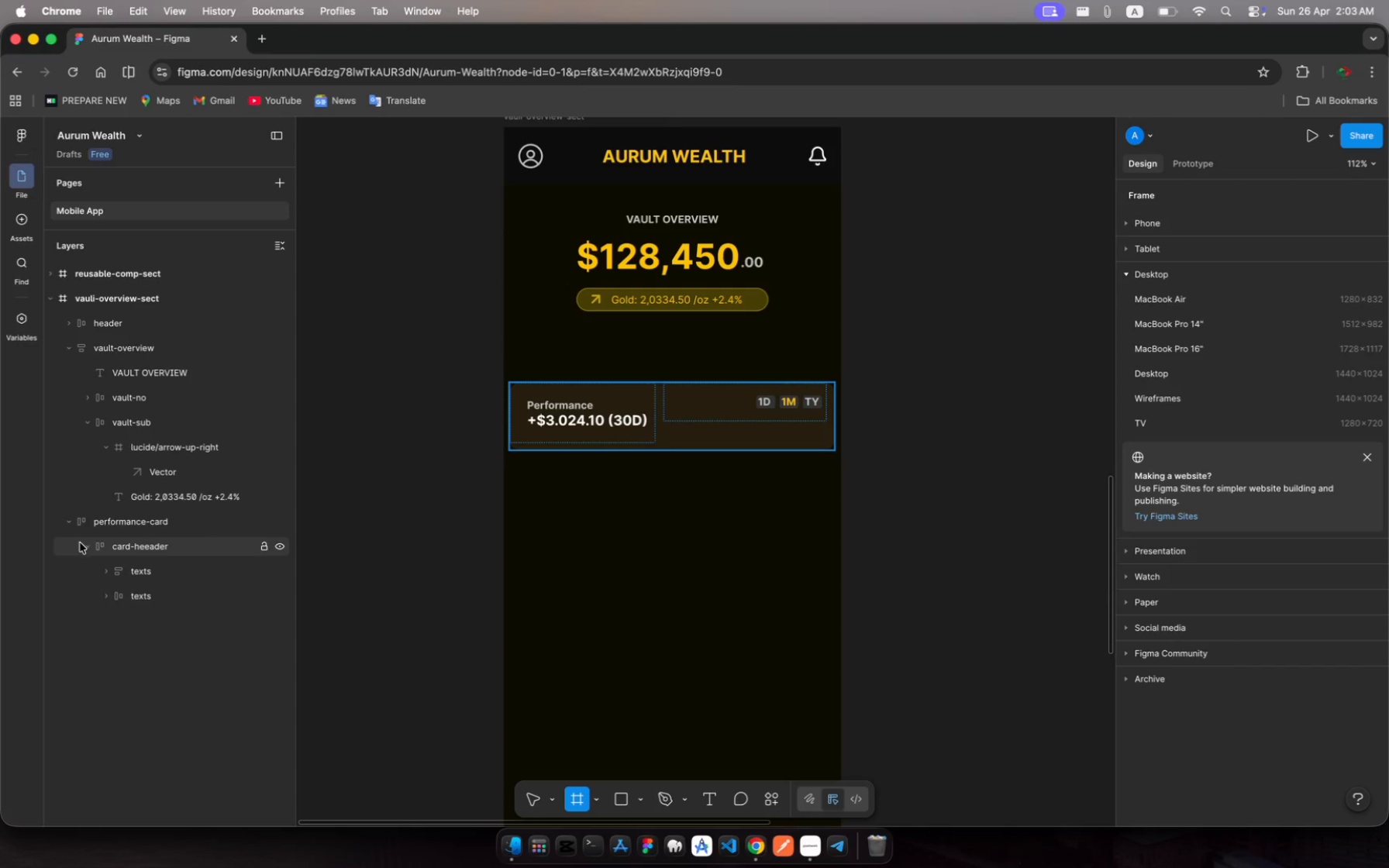 
left_click([83, 545])
 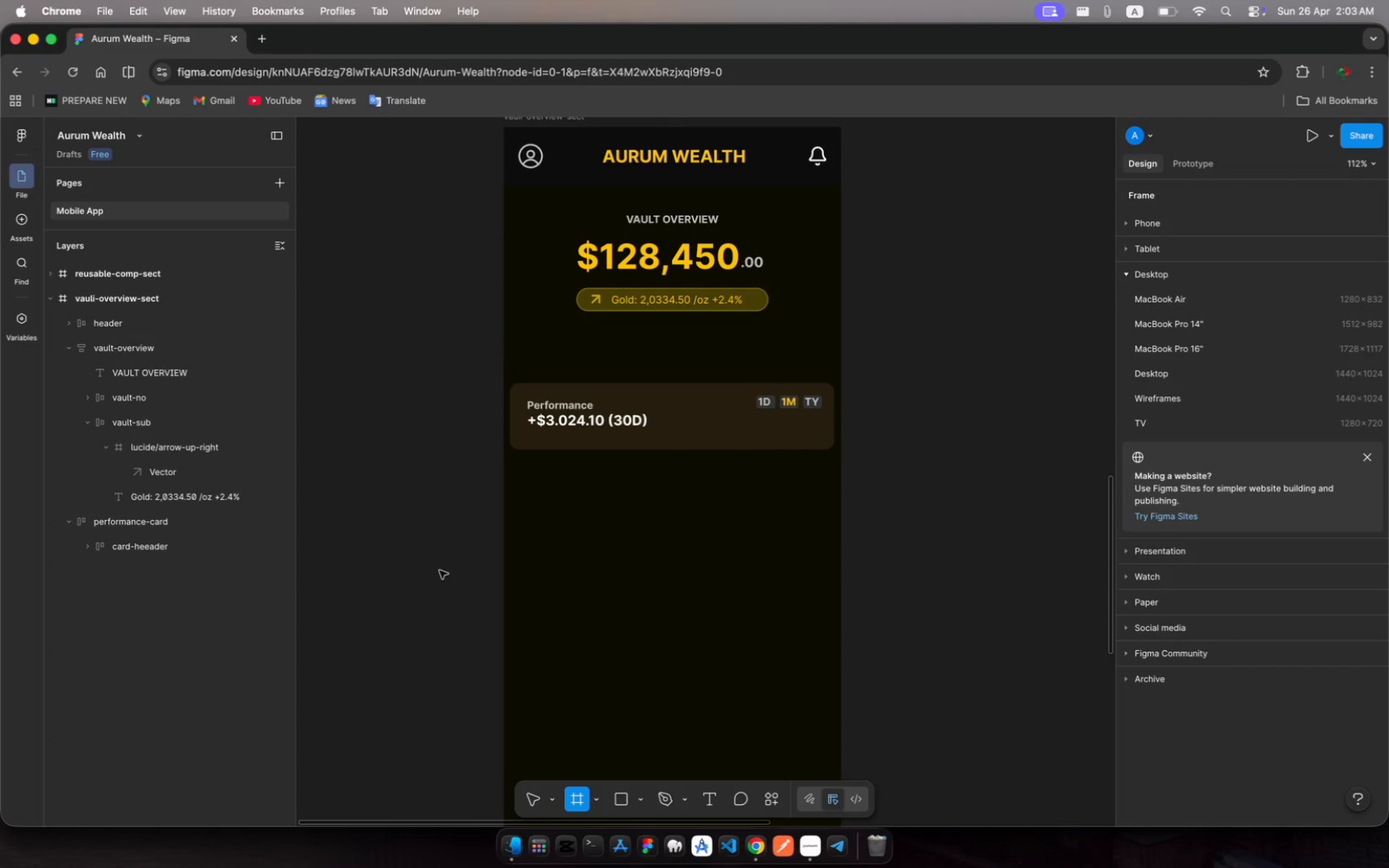 
left_click_drag(start_coordinate=[609, 554], to_coordinate=[812, 657])
 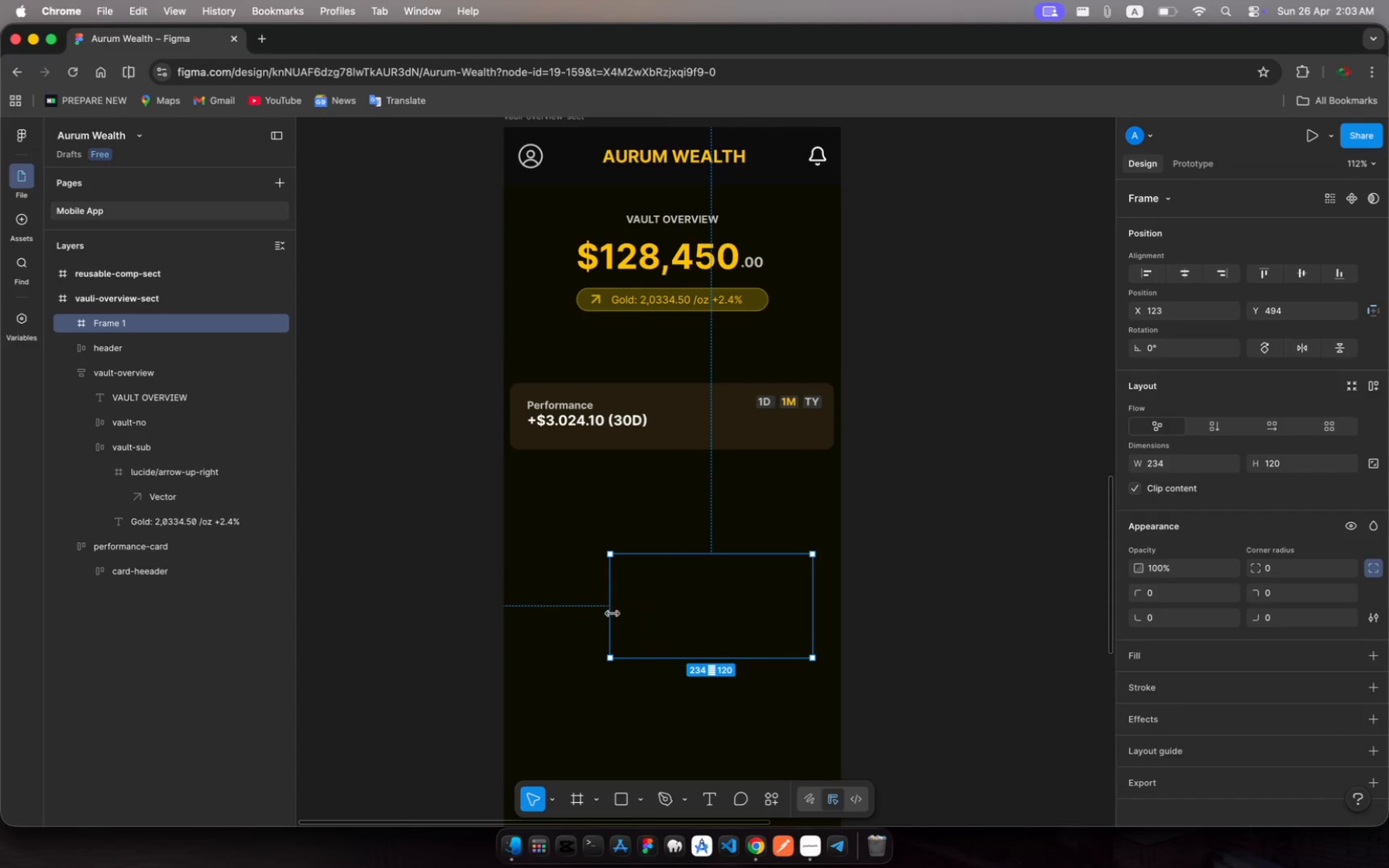 
left_click_drag(start_coordinate=[614, 604], to_coordinate=[508, 590])
 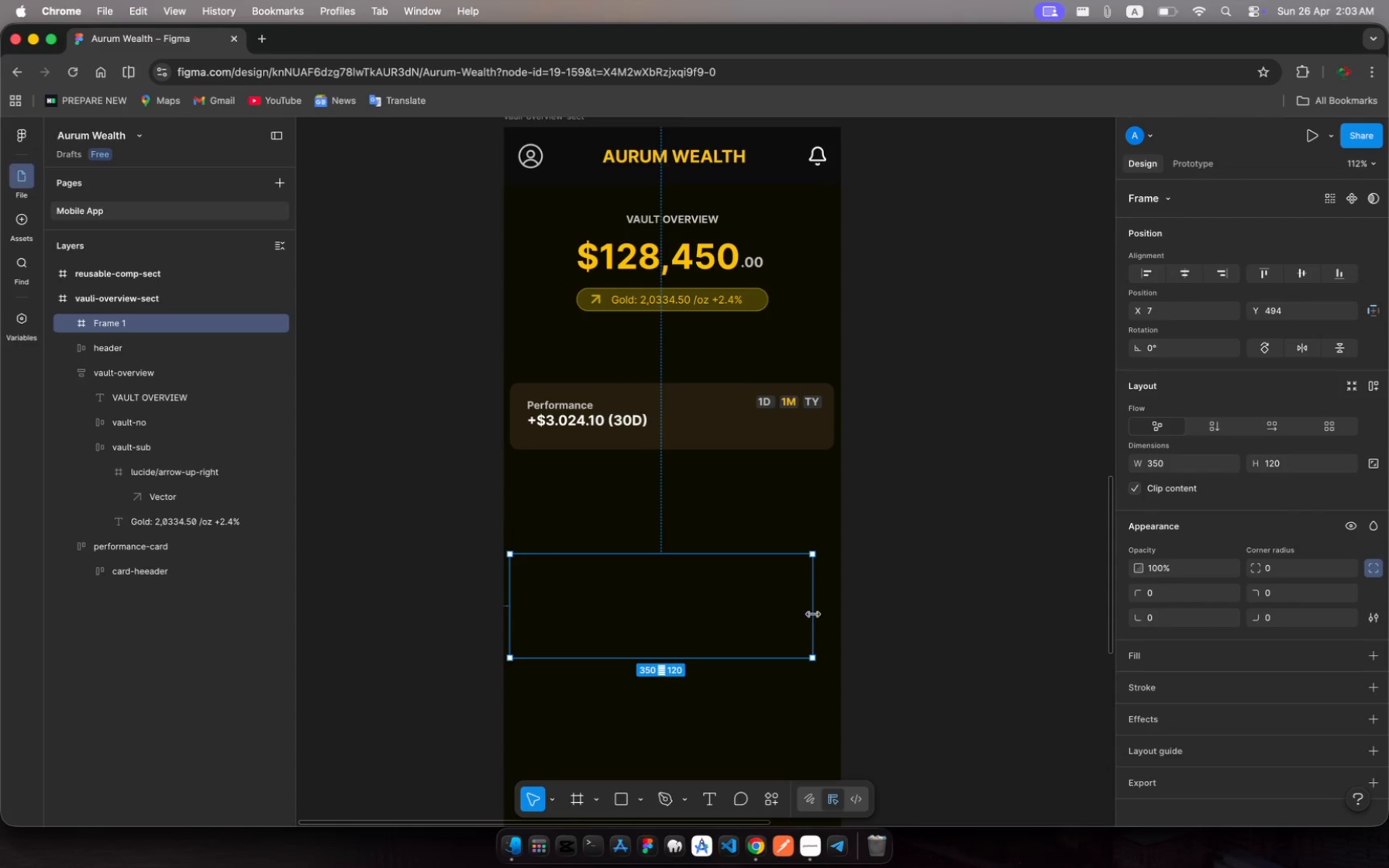 
left_click_drag(start_coordinate=[812, 615], to_coordinate=[833, 617])
 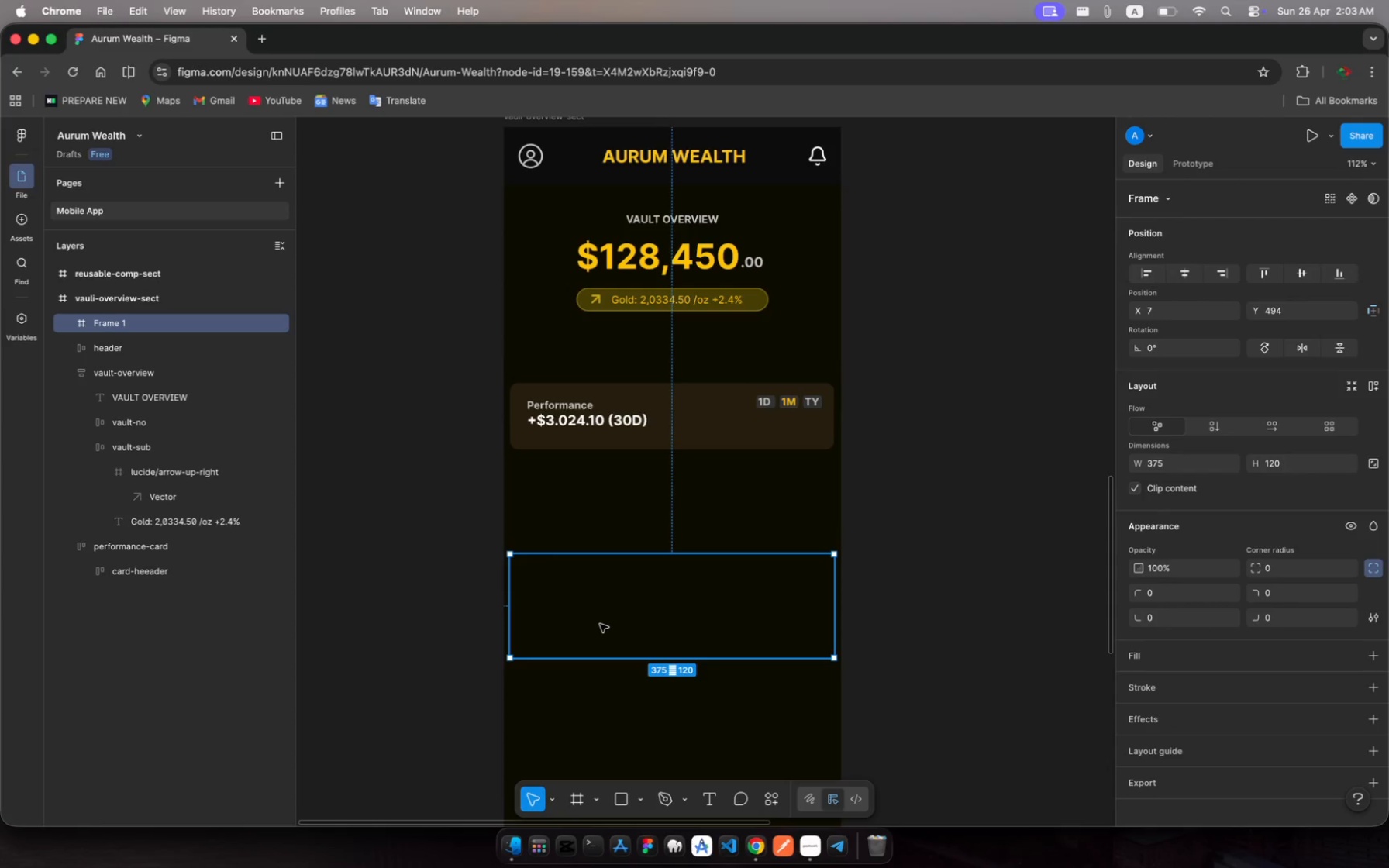 
wait(12.76)
 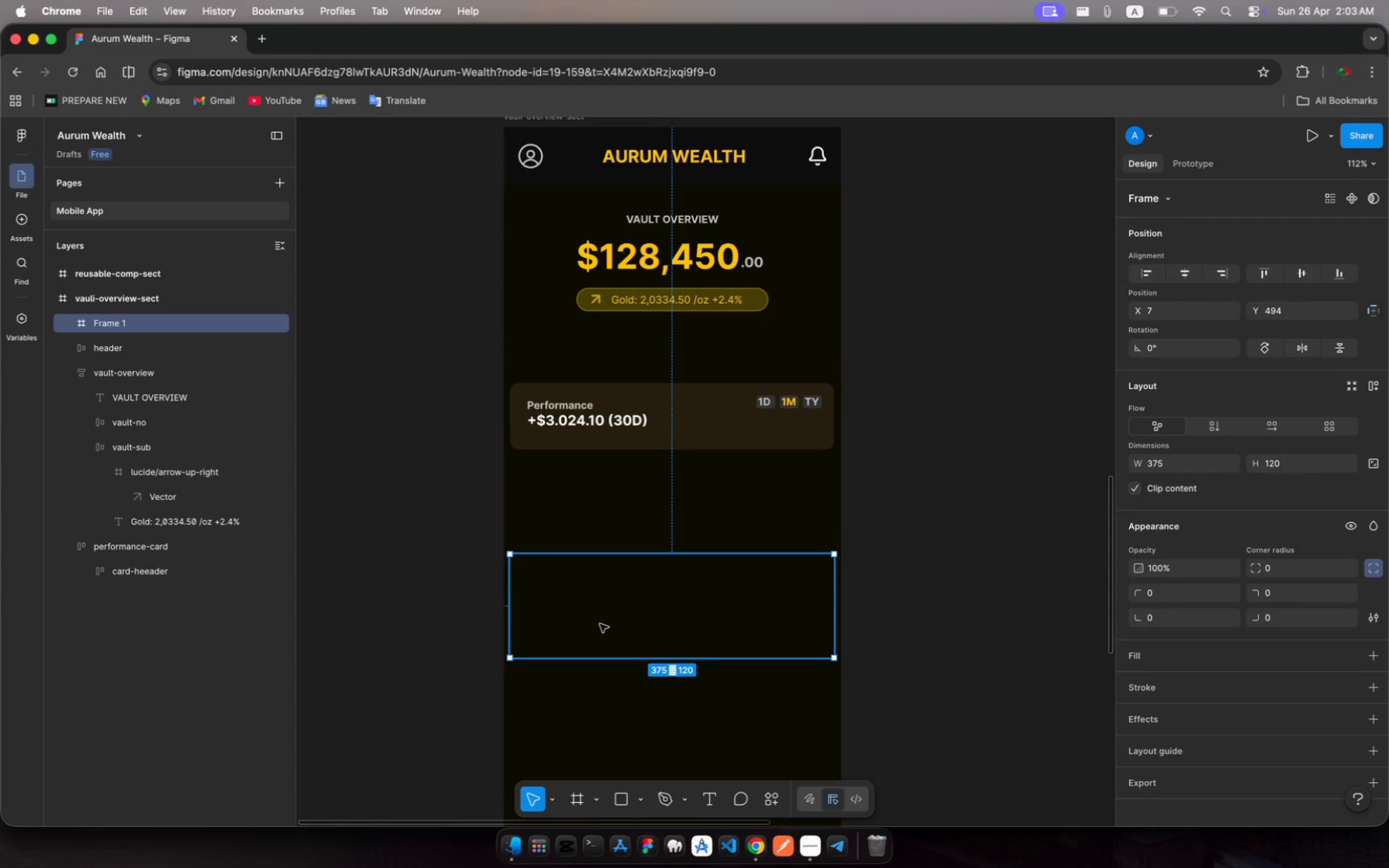 
key(Meta+R)
 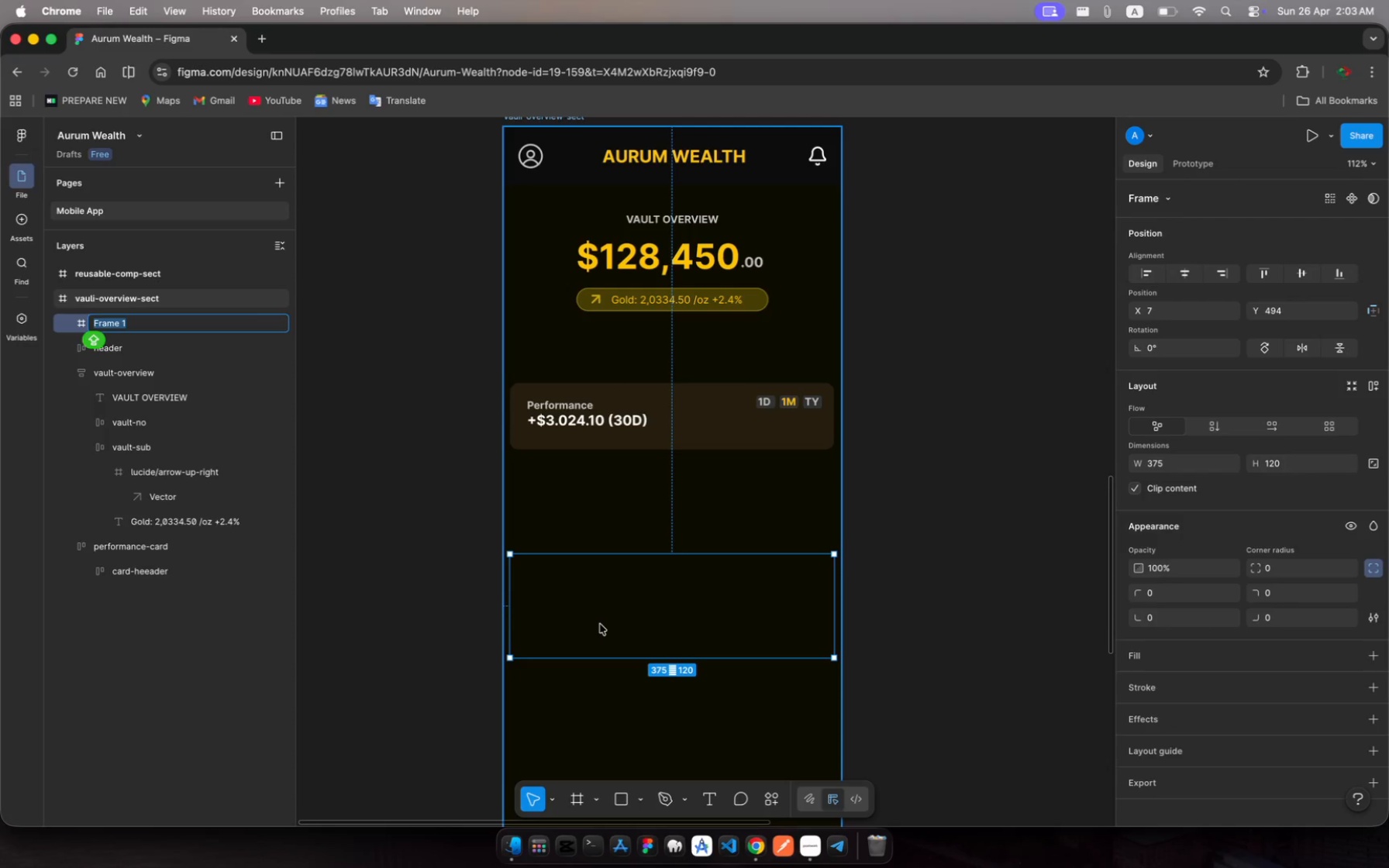 
type(CARD)
key(Backspace)
key(Backspace)
key(Backspace)
key(Backspace)
type(card-content)
 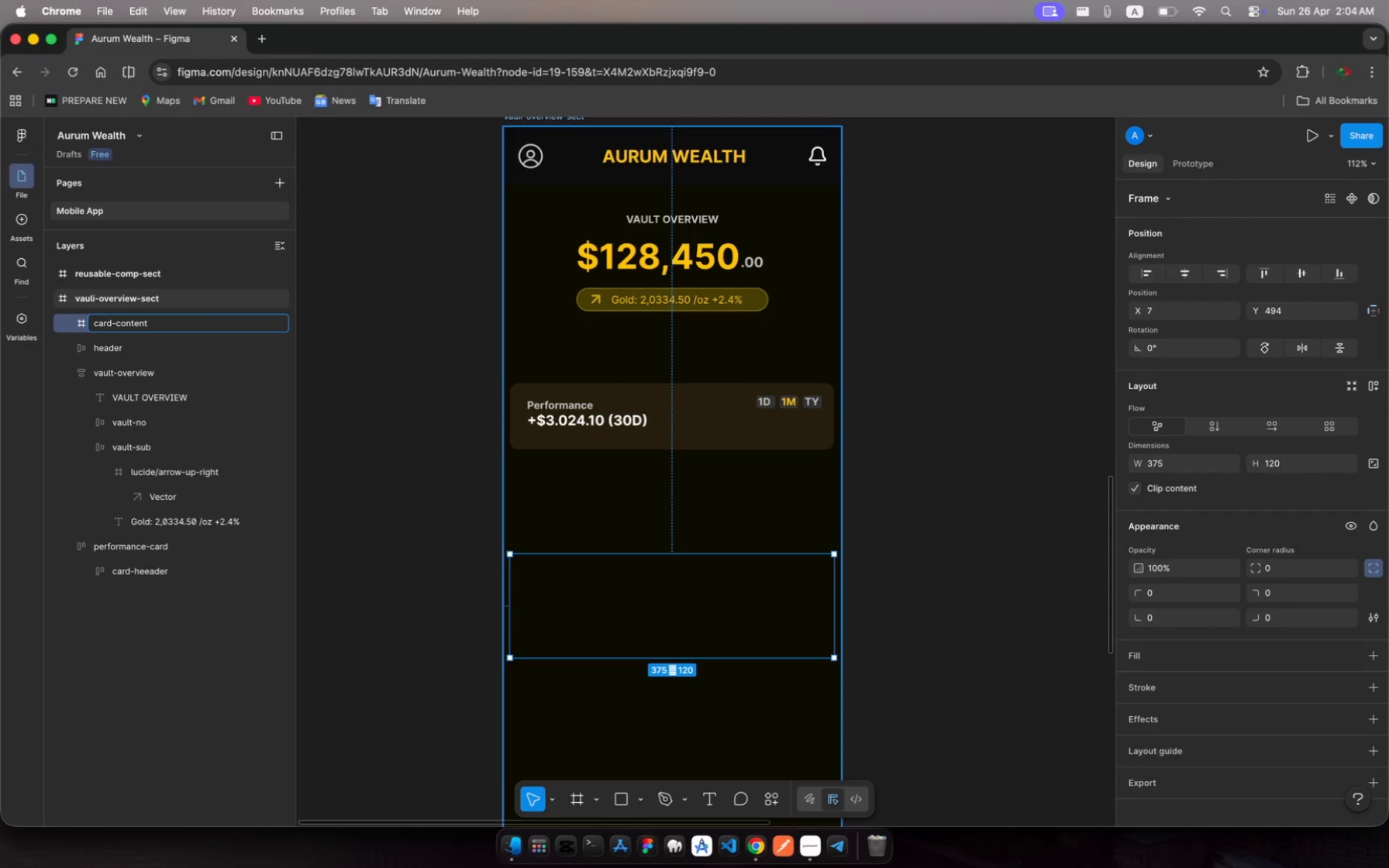 
key(Enter)
 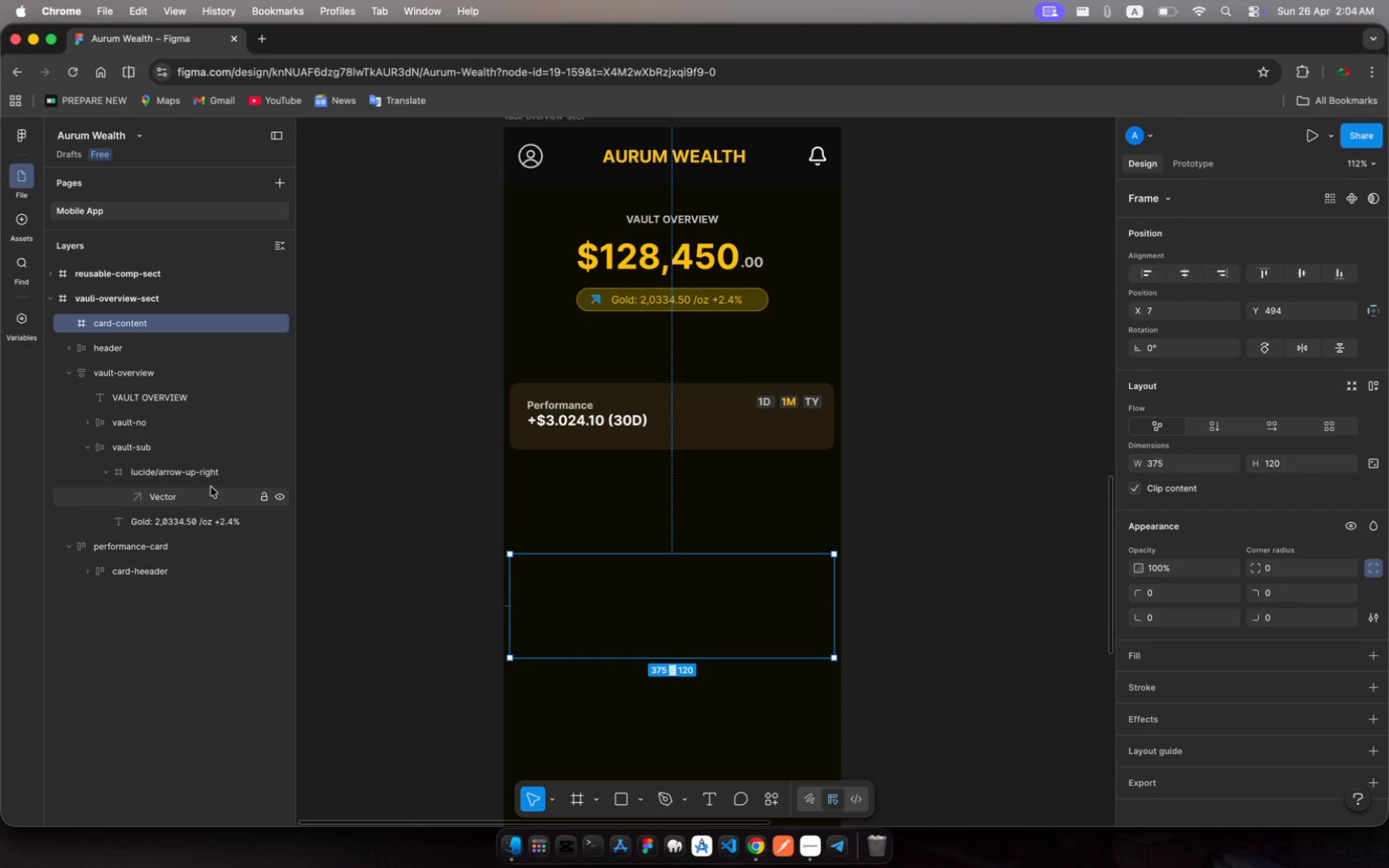 
wait(5.89)
 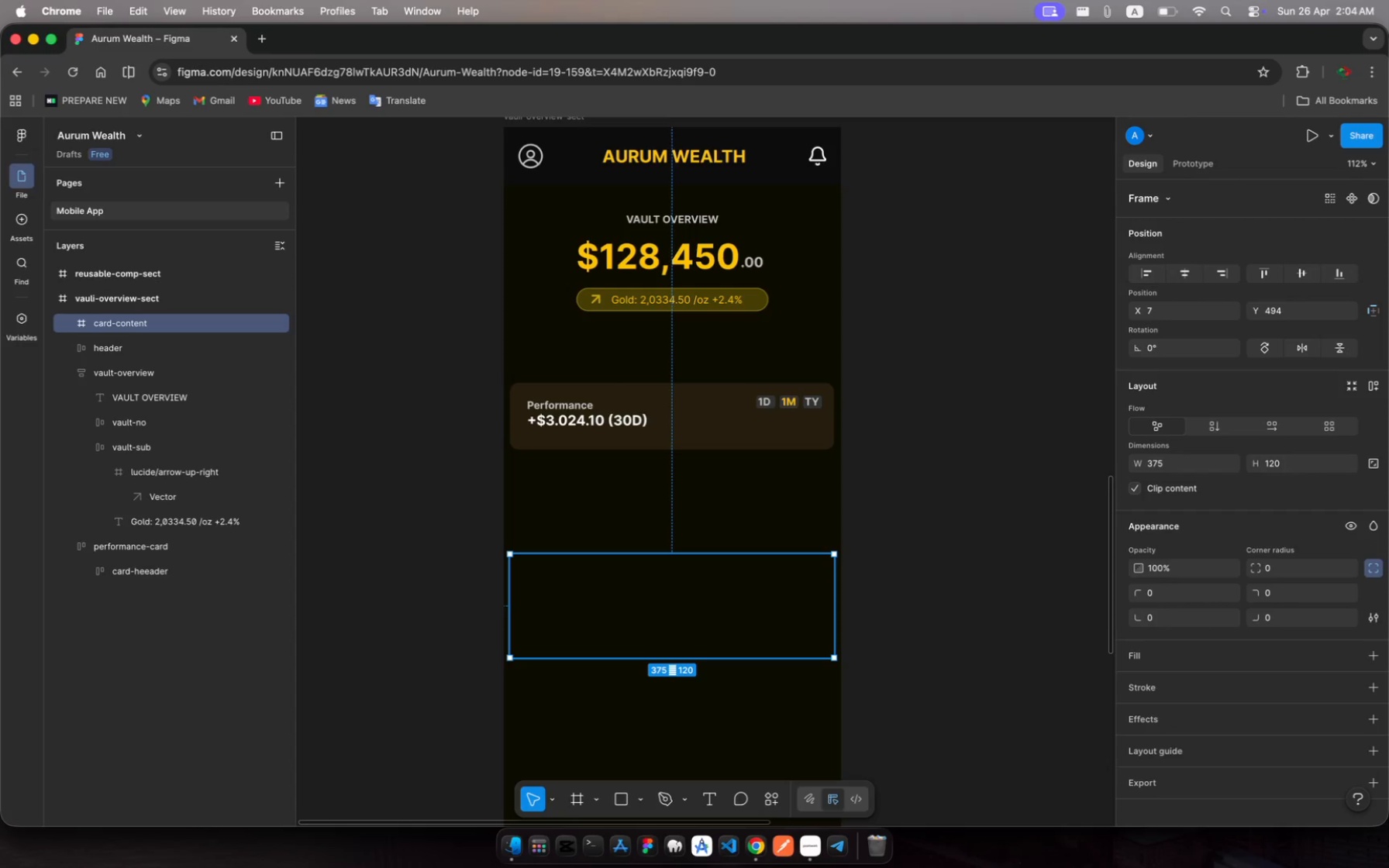 
left_click_drag(start_coordinate=[95, 326], to_coordinate=[127, 594])
 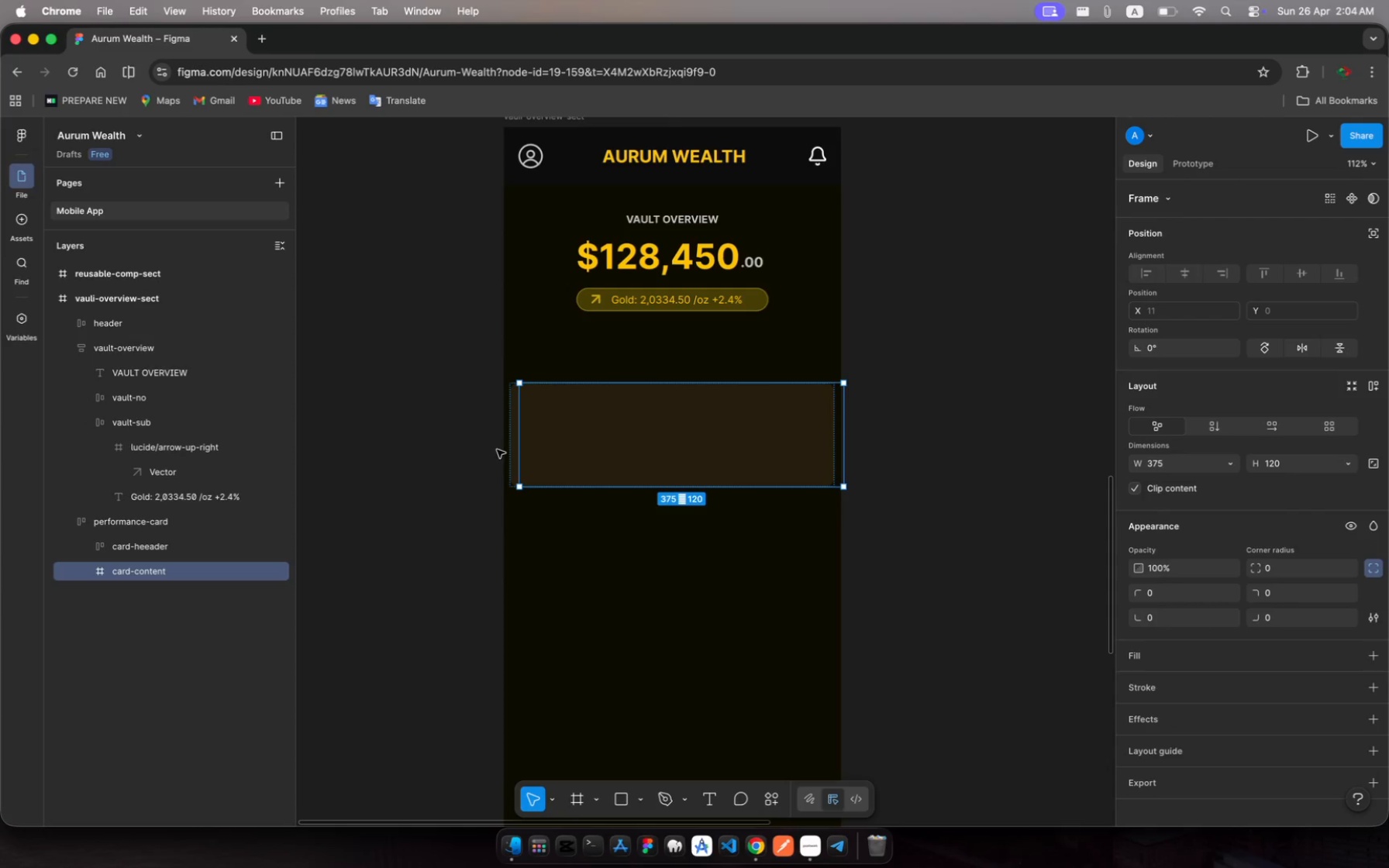 
wait(5.19)
 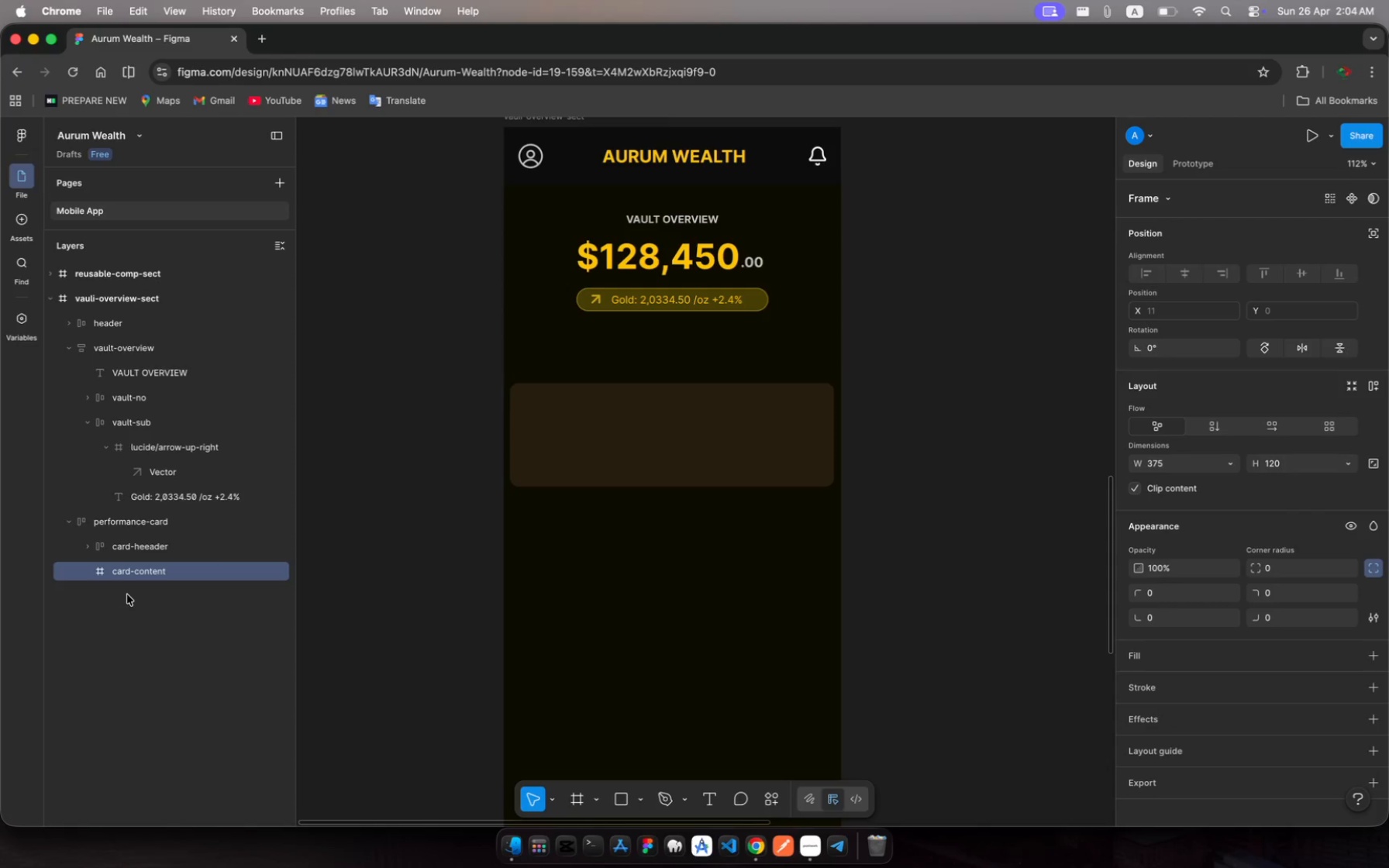 
left_click_drag(start_coordinate=[586, 449], to_coordinate=[593, 473])
 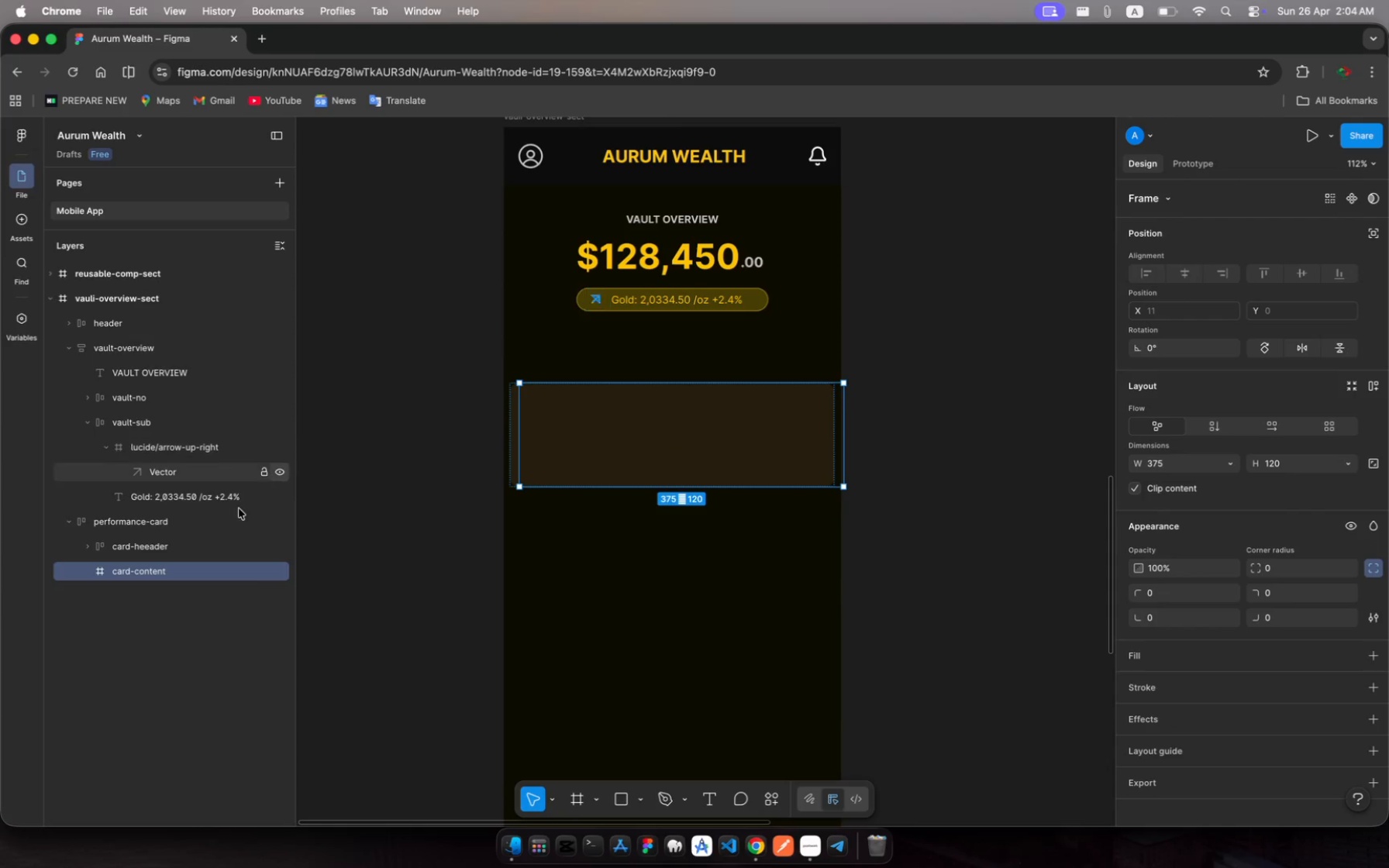 
left_click([222, 520])
 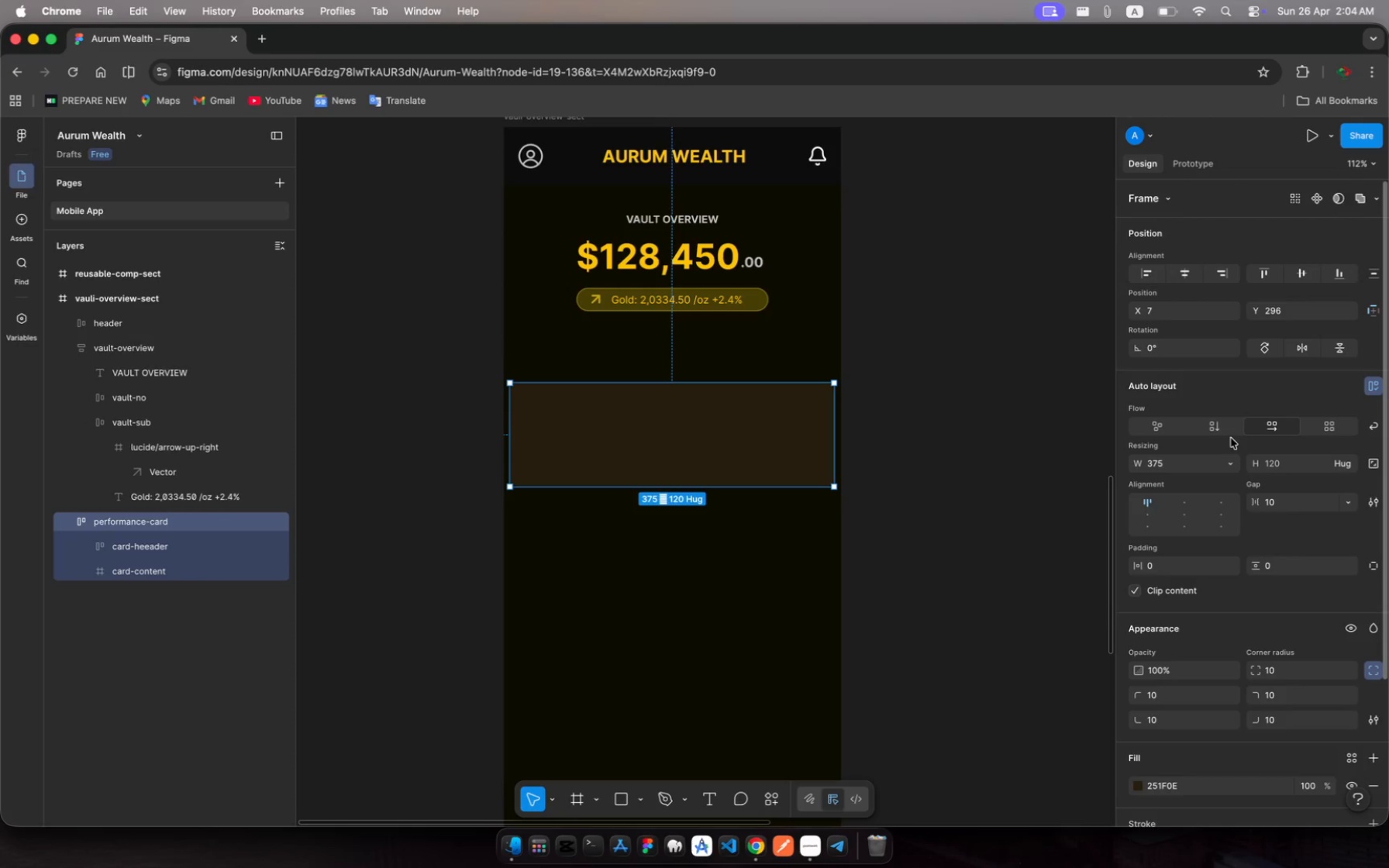 
left_click([1218, 426])
 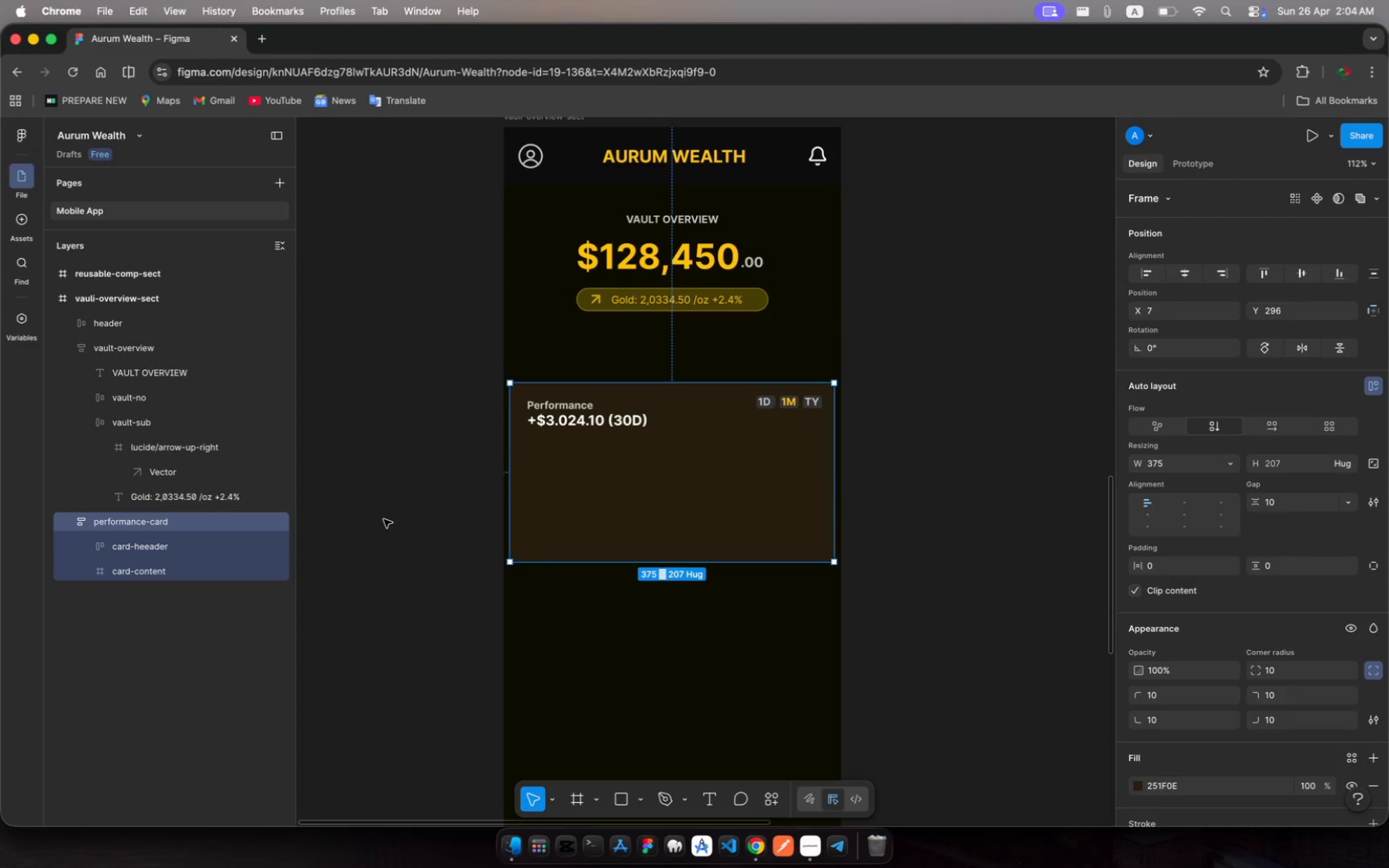 
left_click([188, 575])
 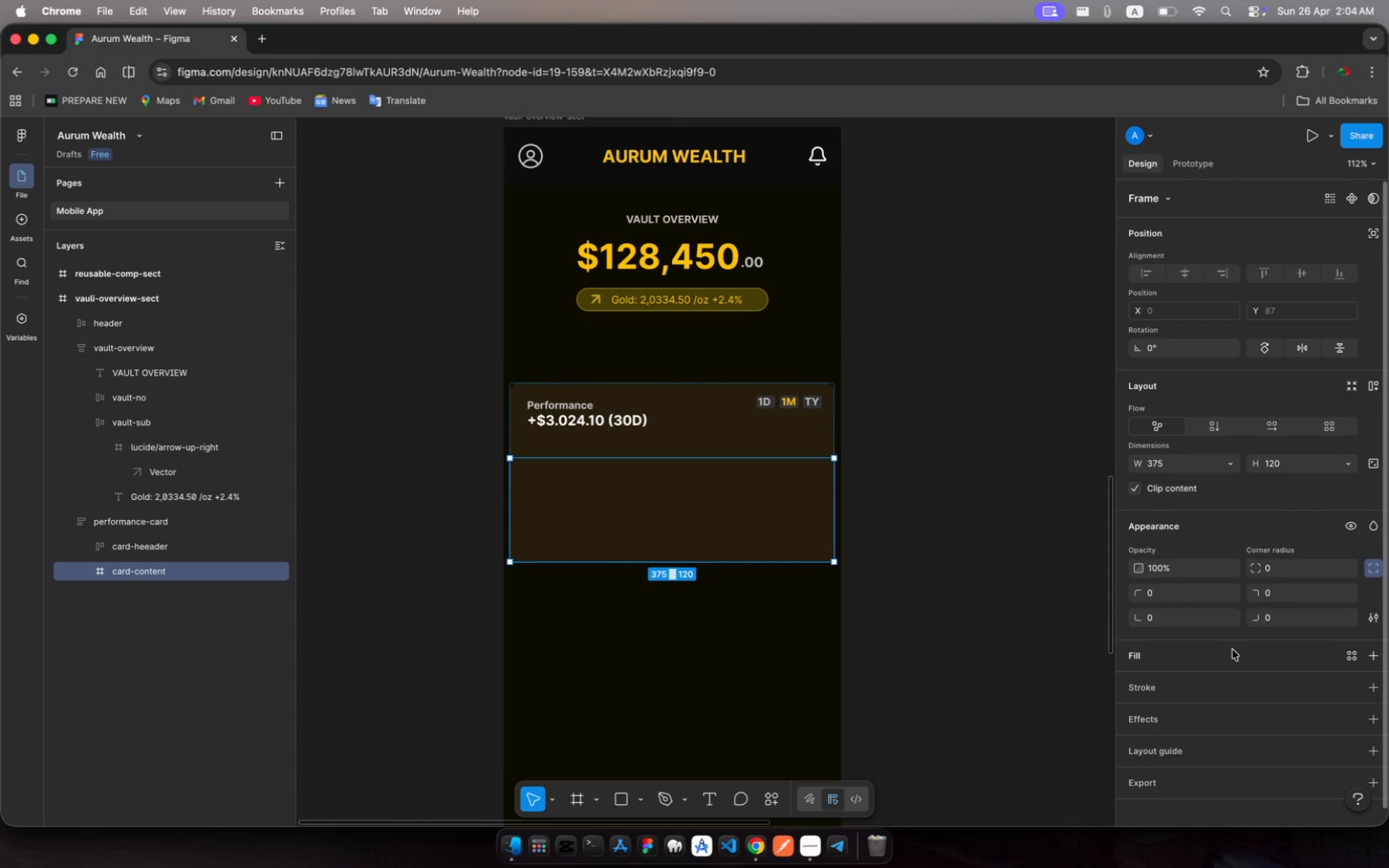 
wait(7.88)
 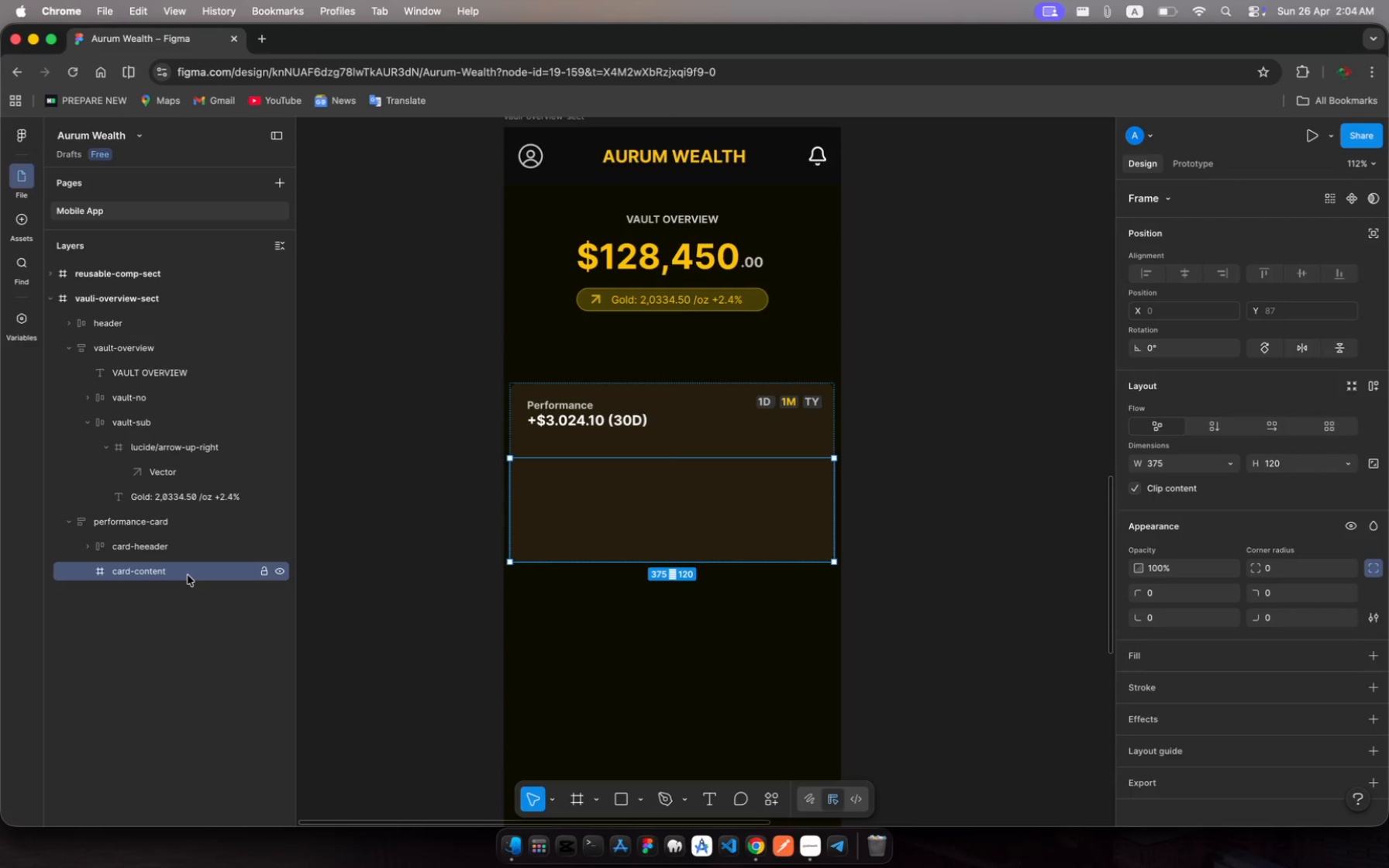 
left_click([1137, 660])
 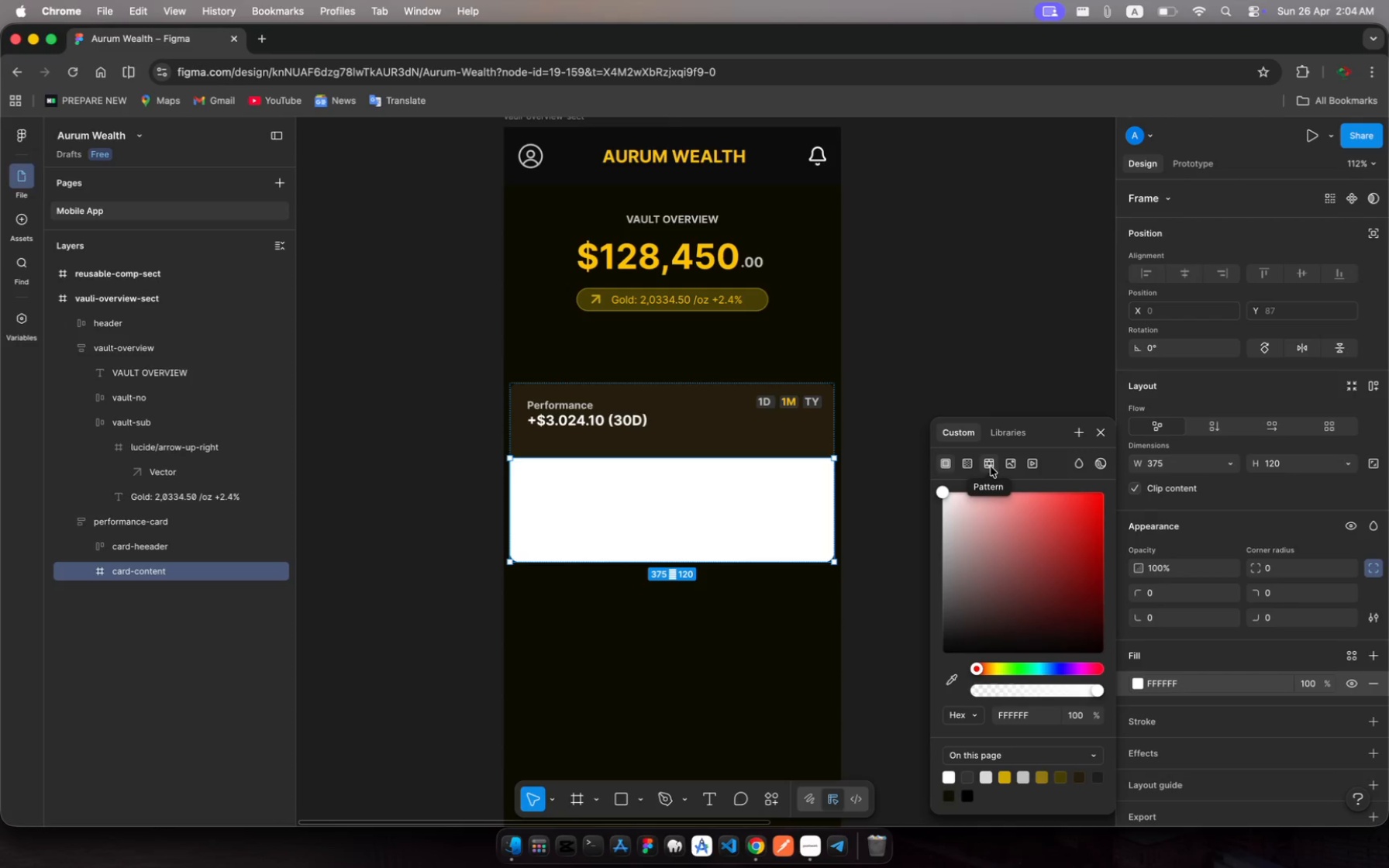 
wait(8.31)
 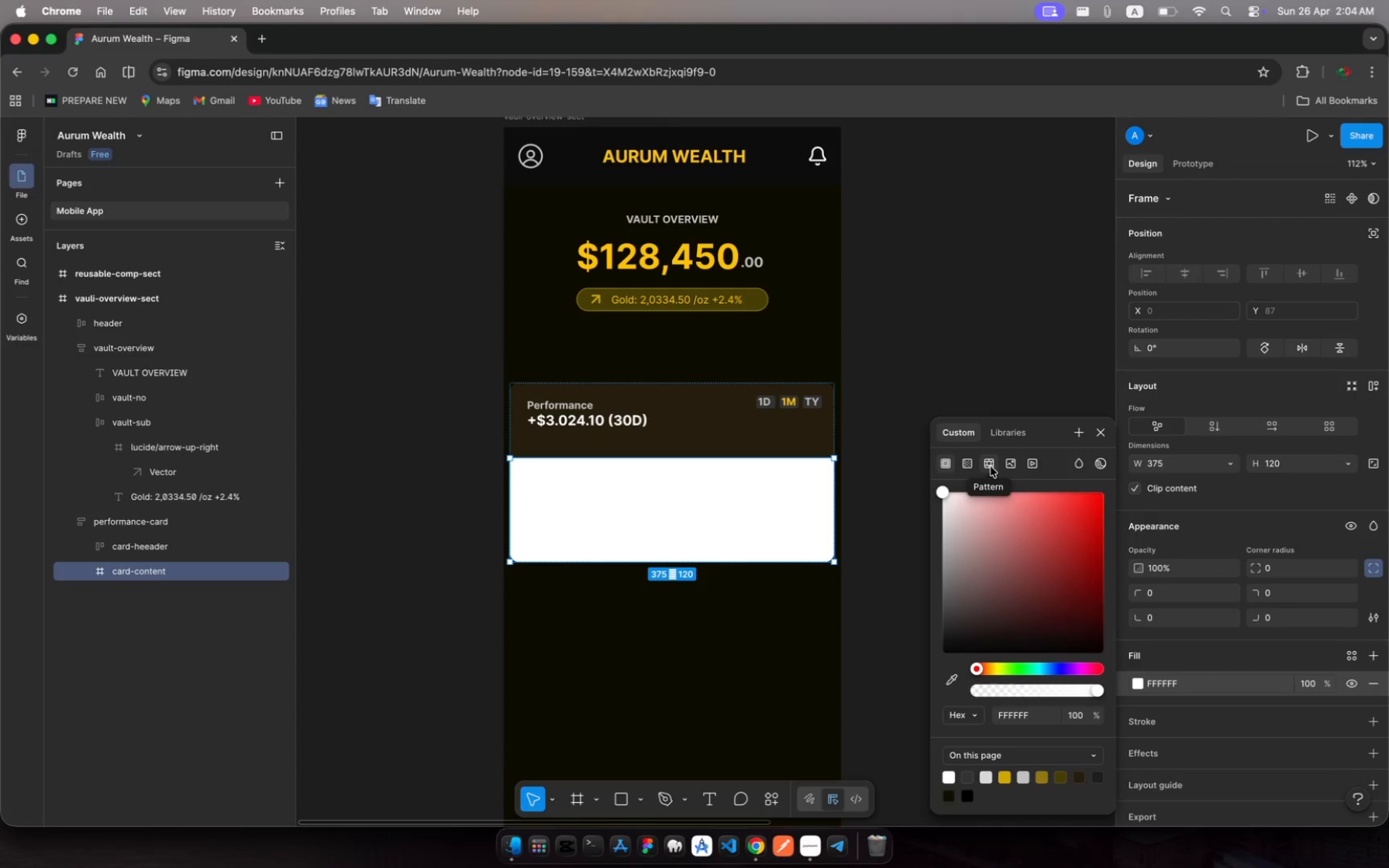 
left_click([1012, 436])
 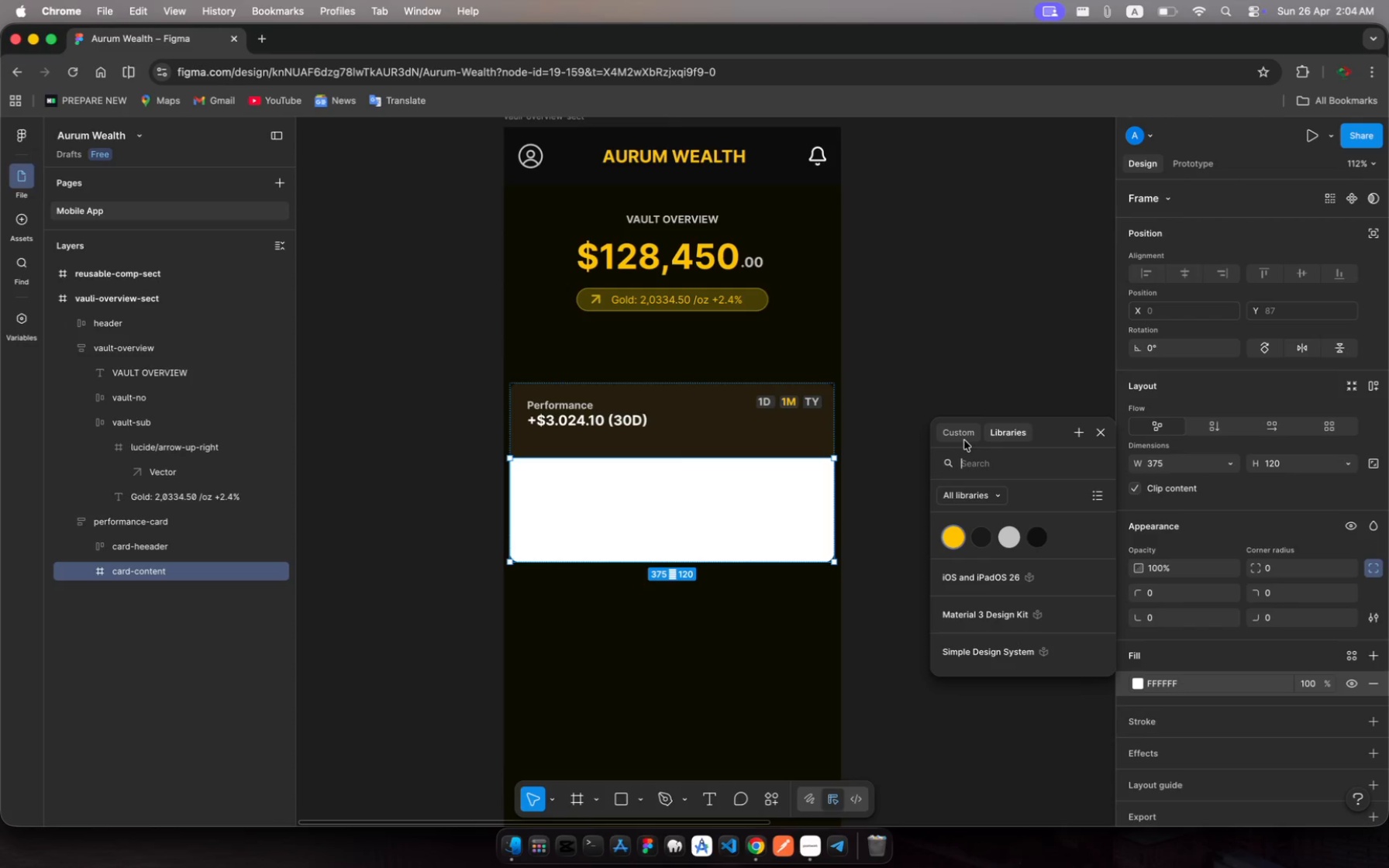 
left_click([964, 440])
 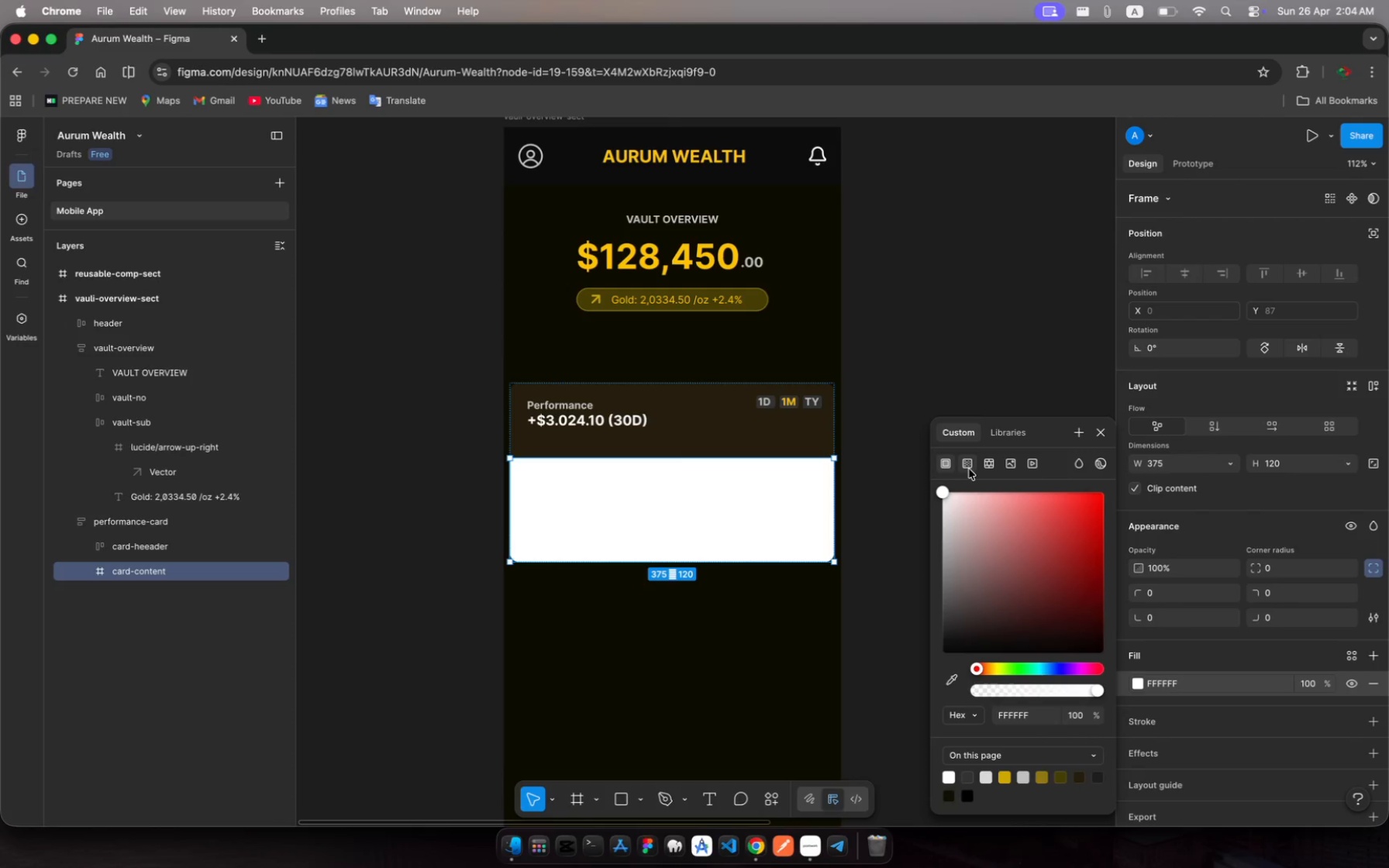 
left_click([969, 469])
 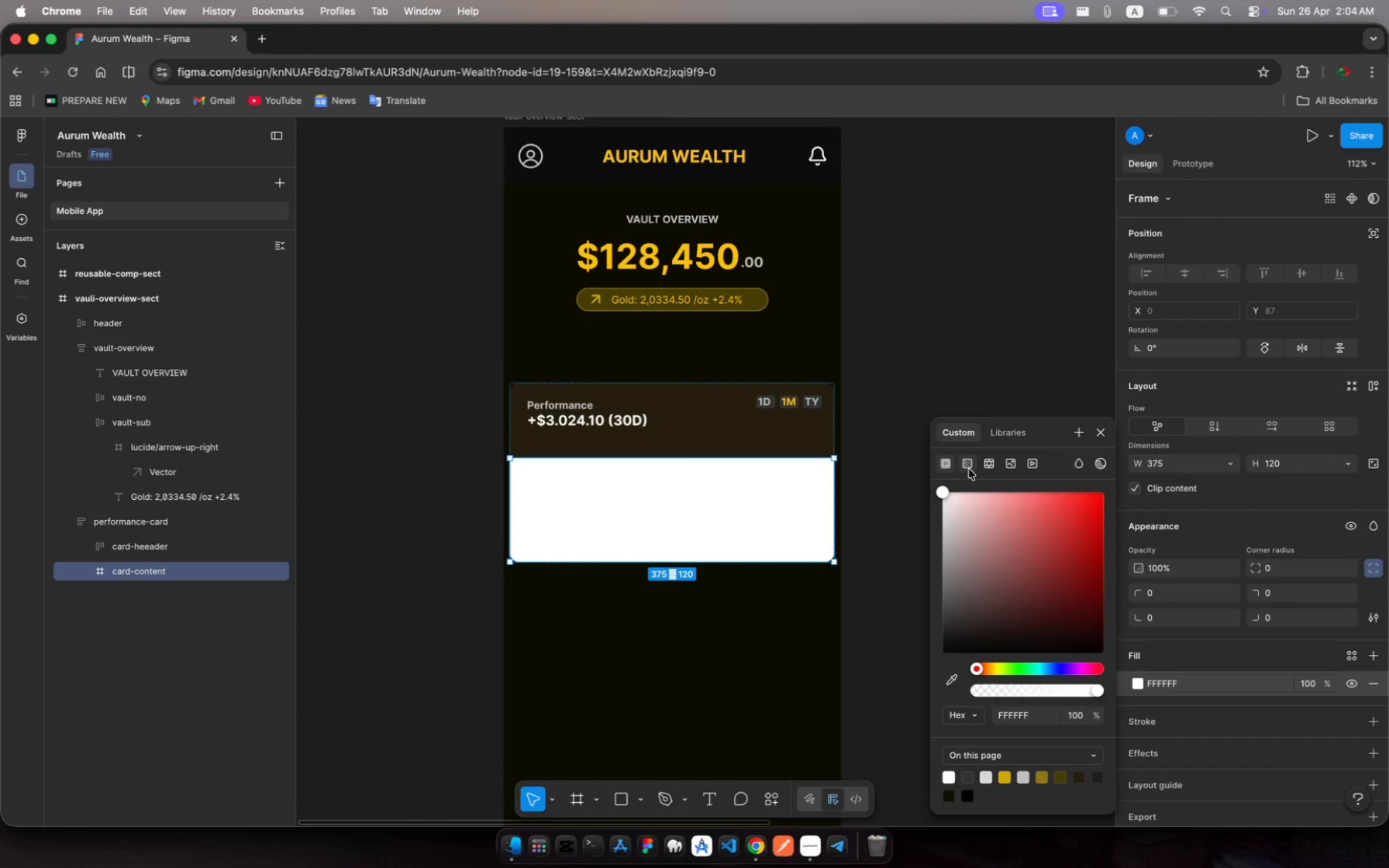 
left_click([969, 469])
 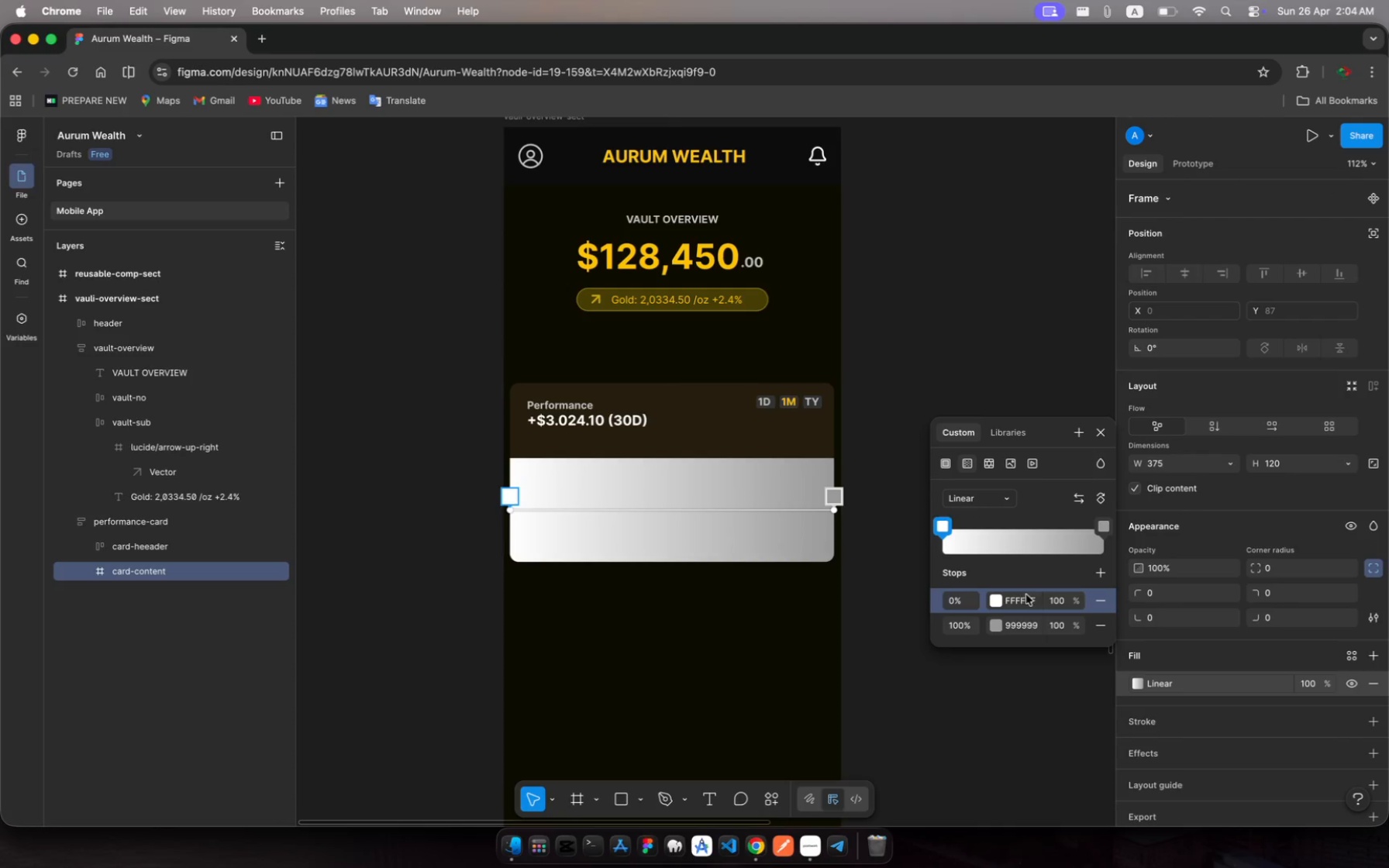 
left_click([998, 599])
 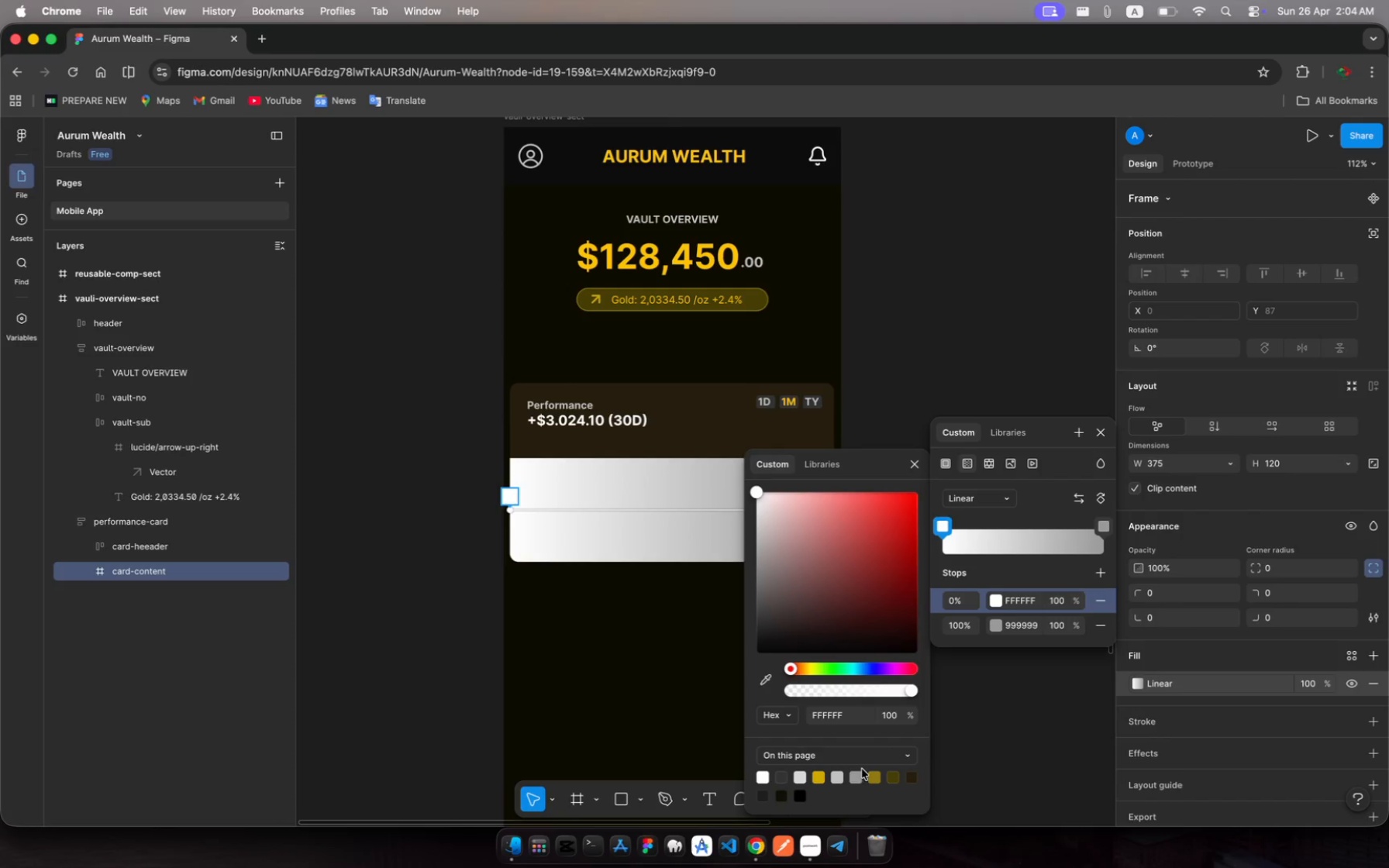 
left_click([874, 774])
 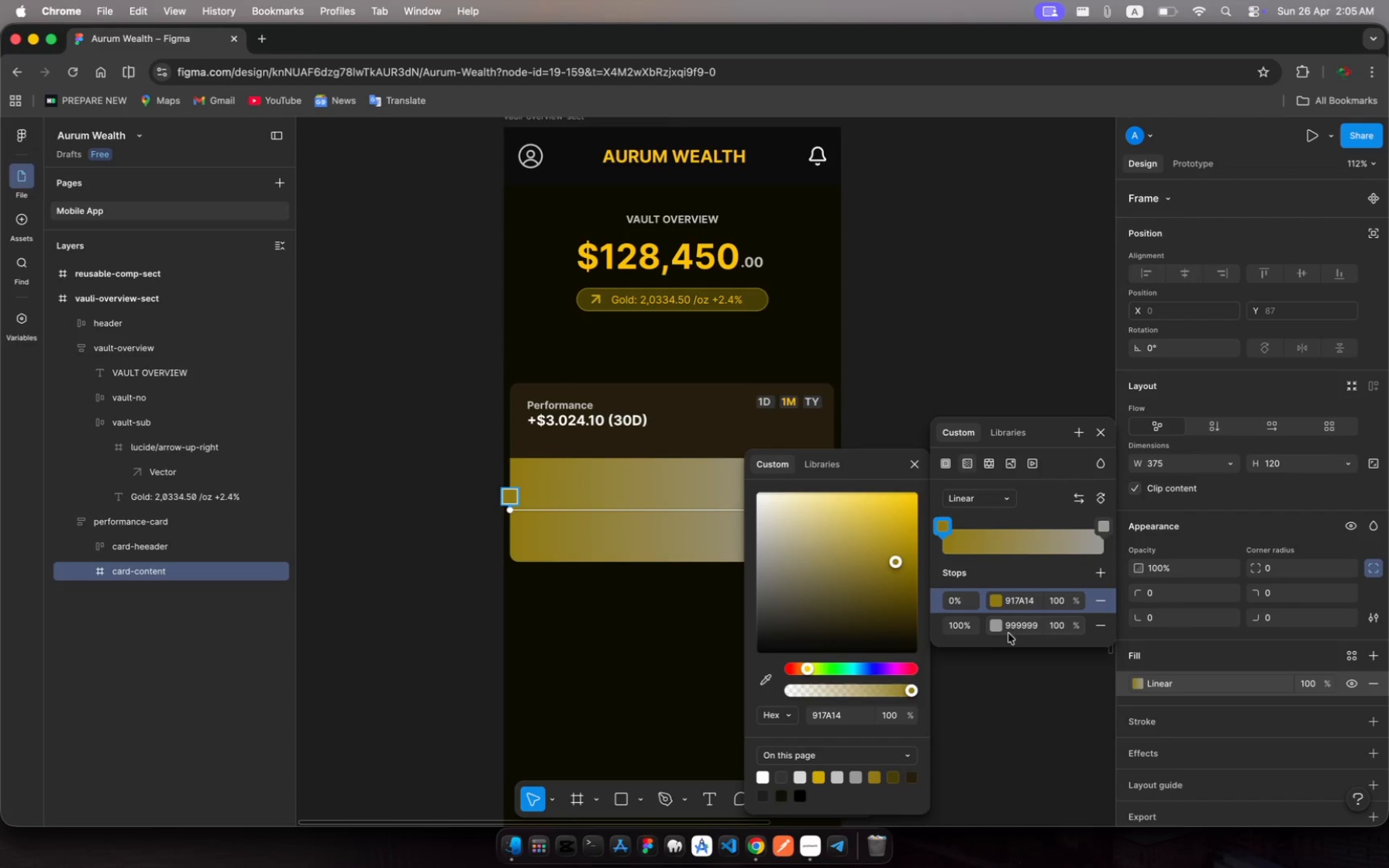 
left_click([998, 623])
 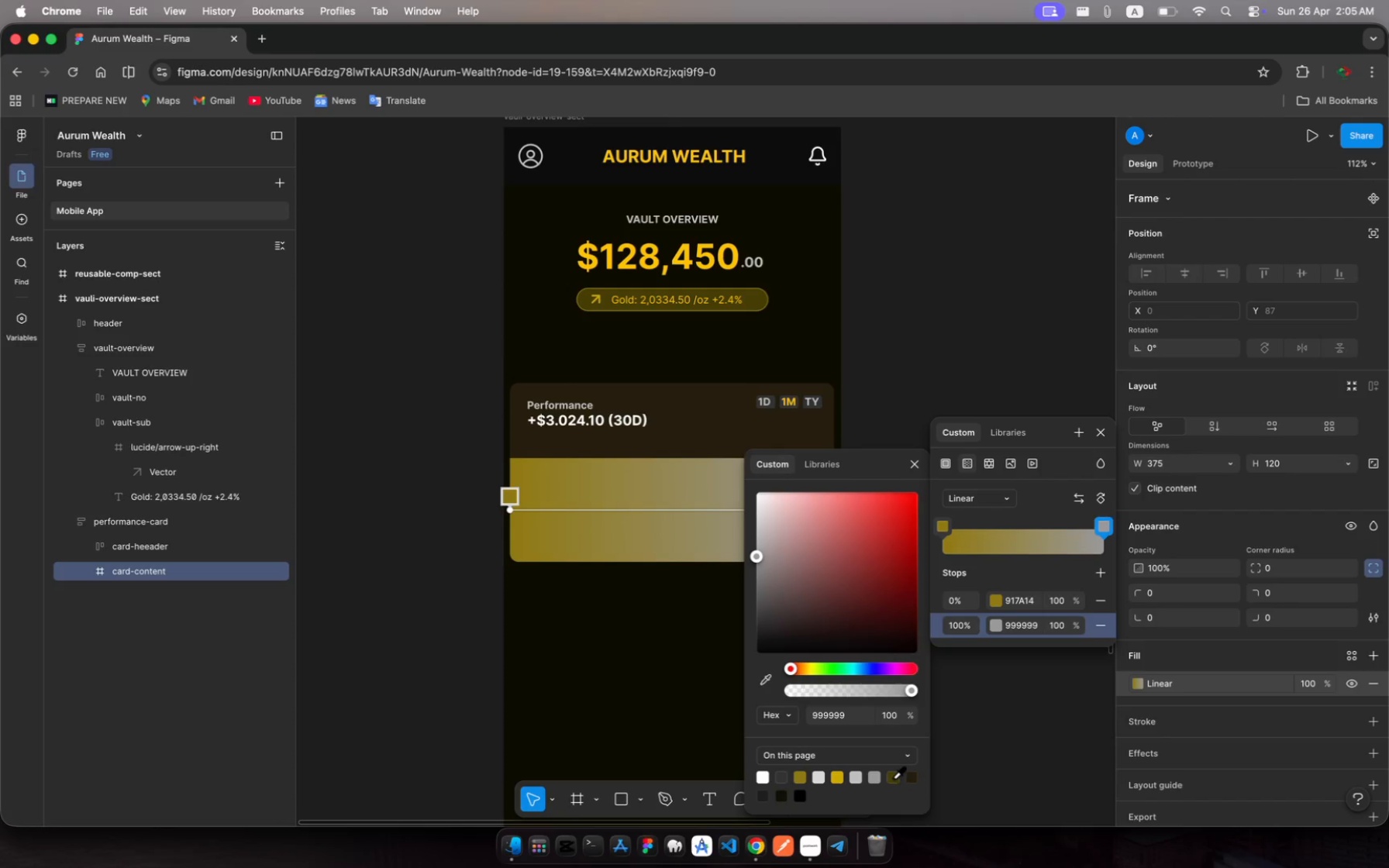 
left_click([897, 778])
 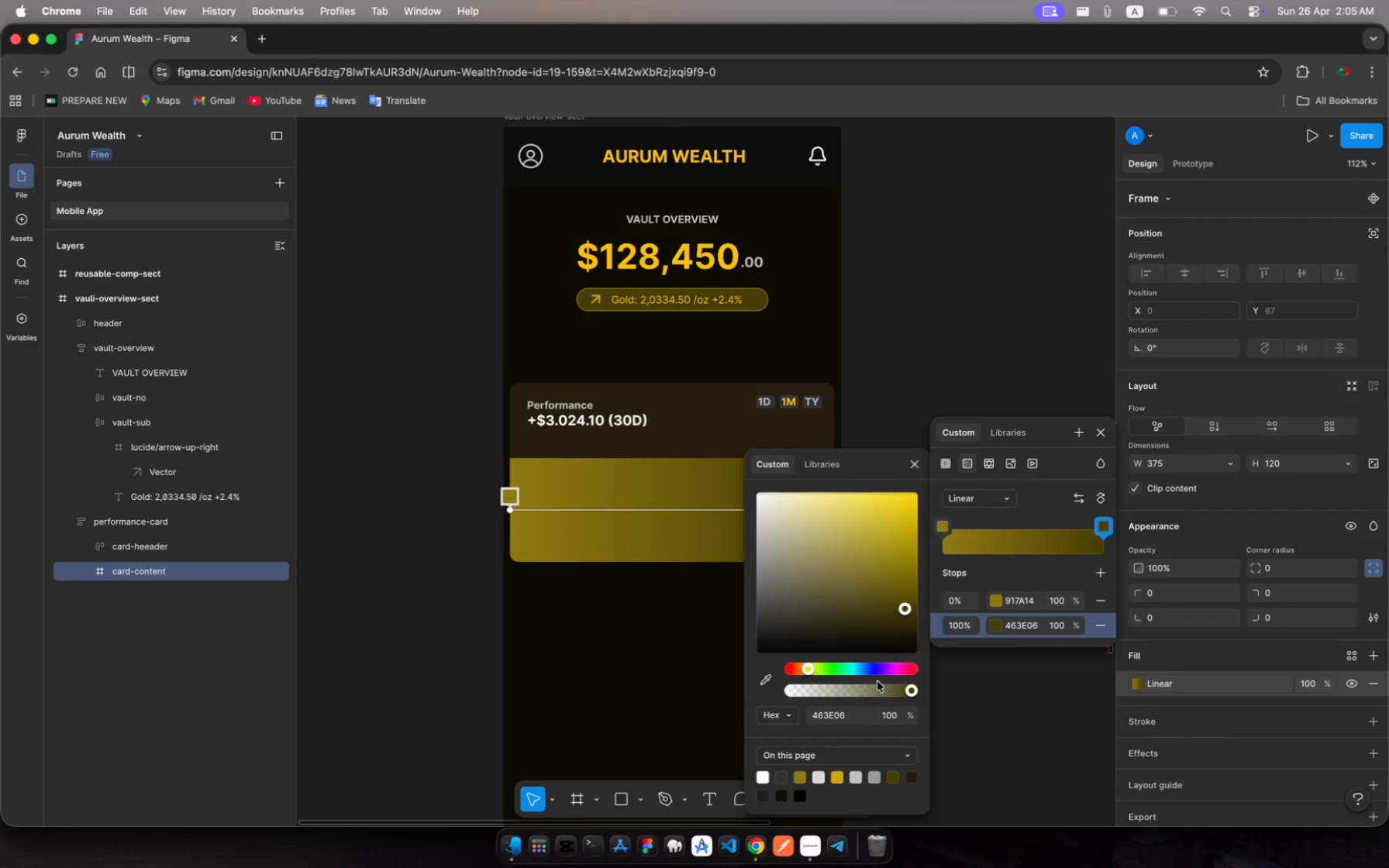 
left_click_drag(start_coordinate=[906, 612], to_coordinate=[907, 631])
 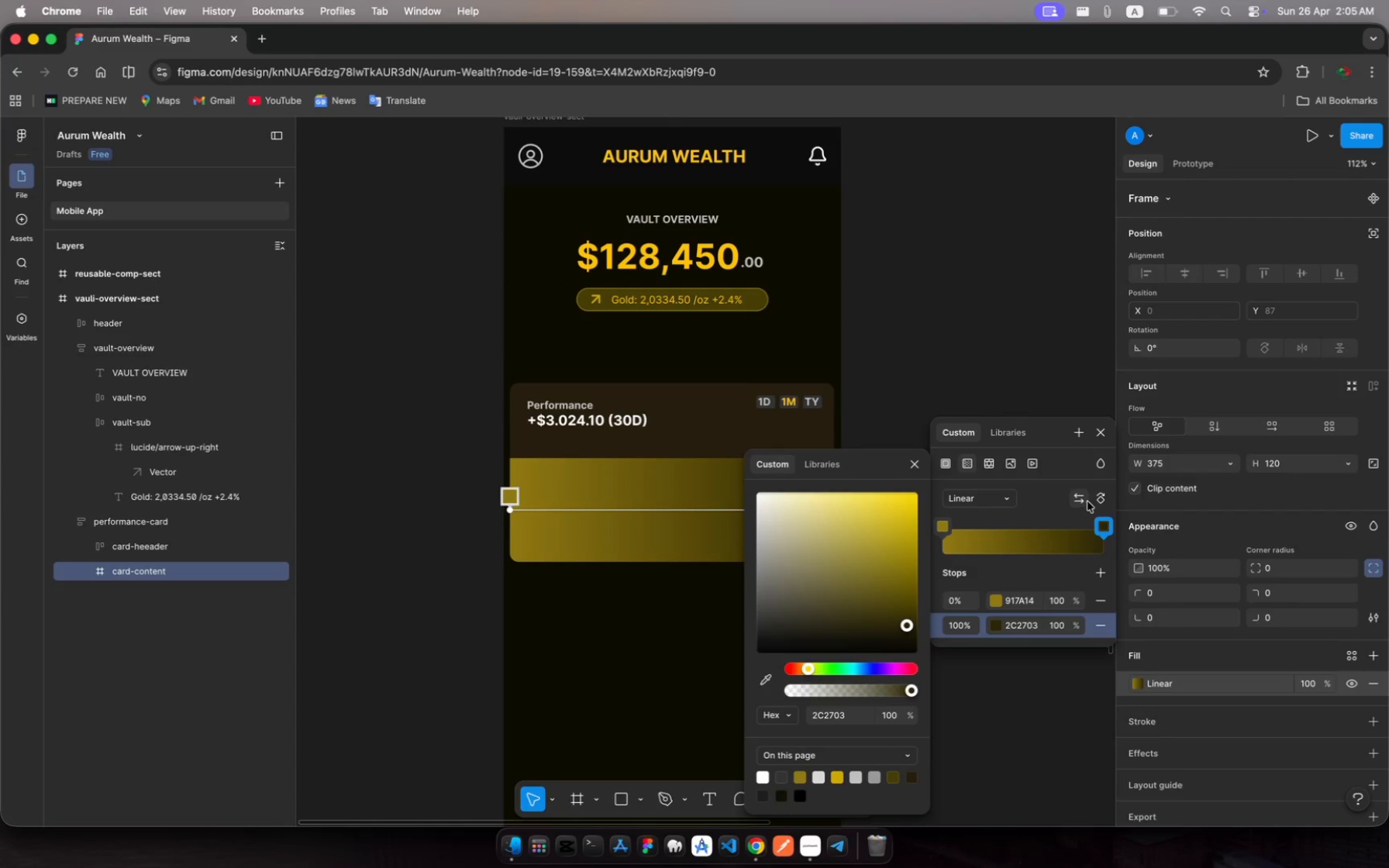 
wait(5.46)
 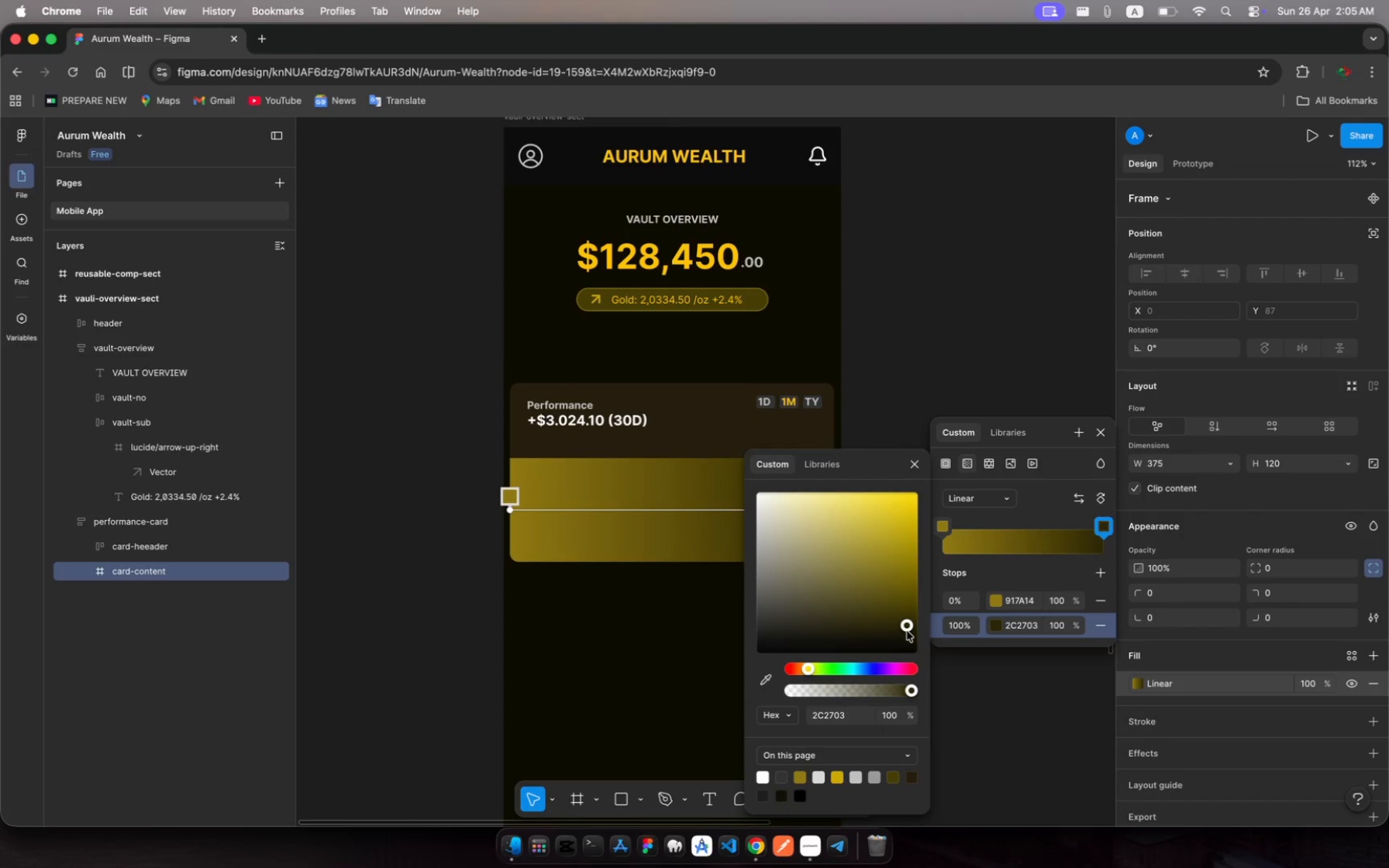 
left_click([1098, 499])
 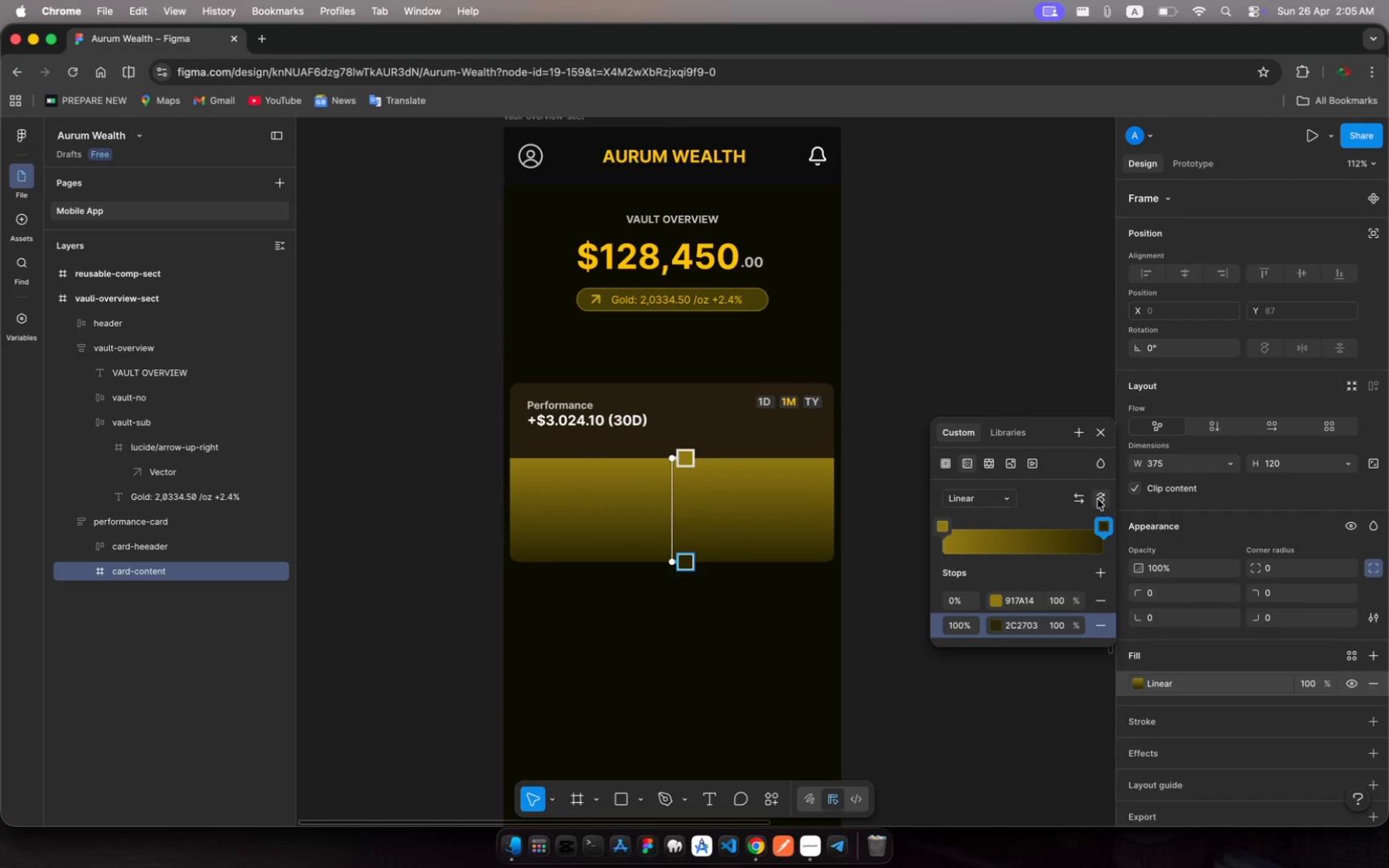 
left_click([1098, 499])
 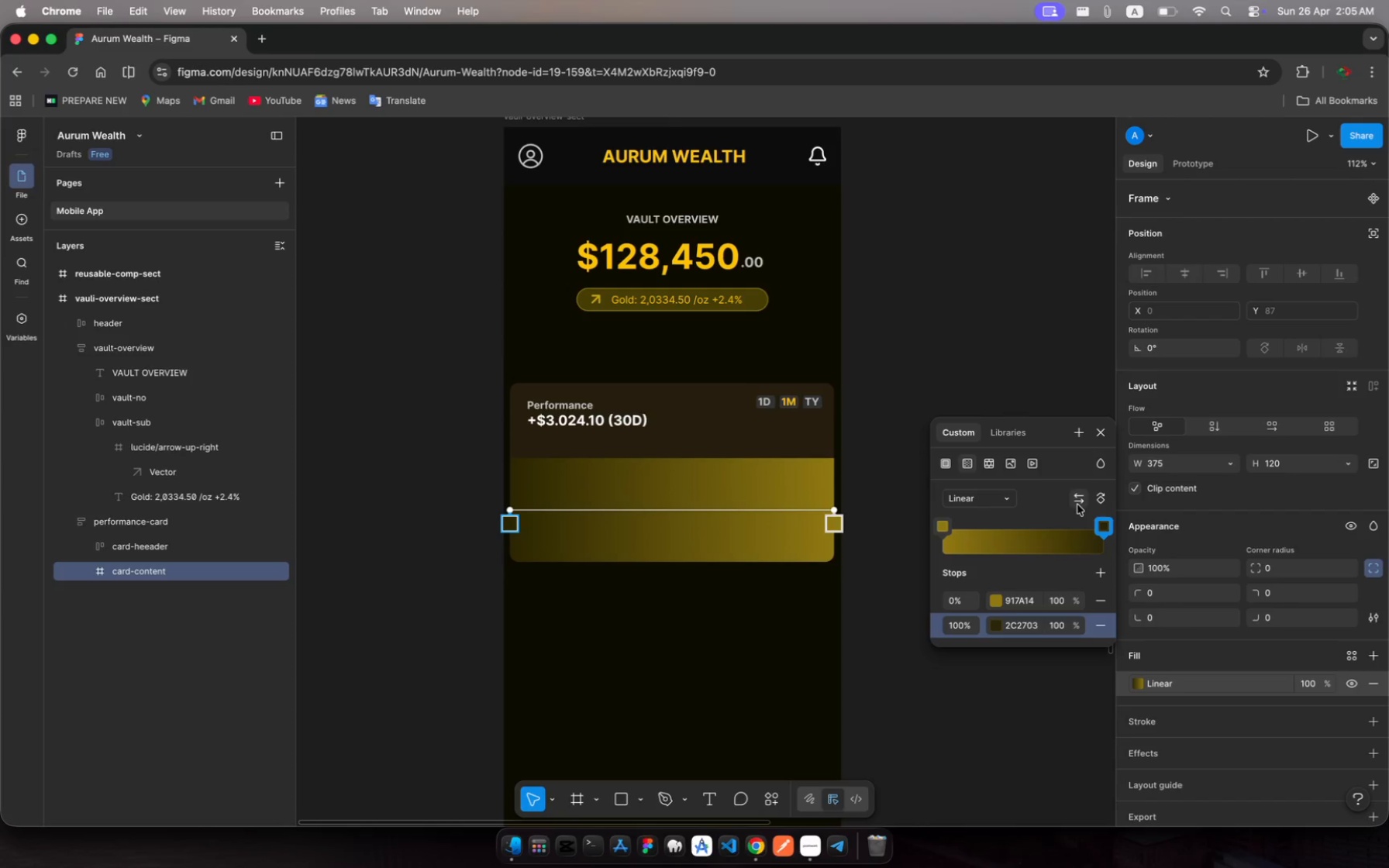 
left_click([1074, 498])
 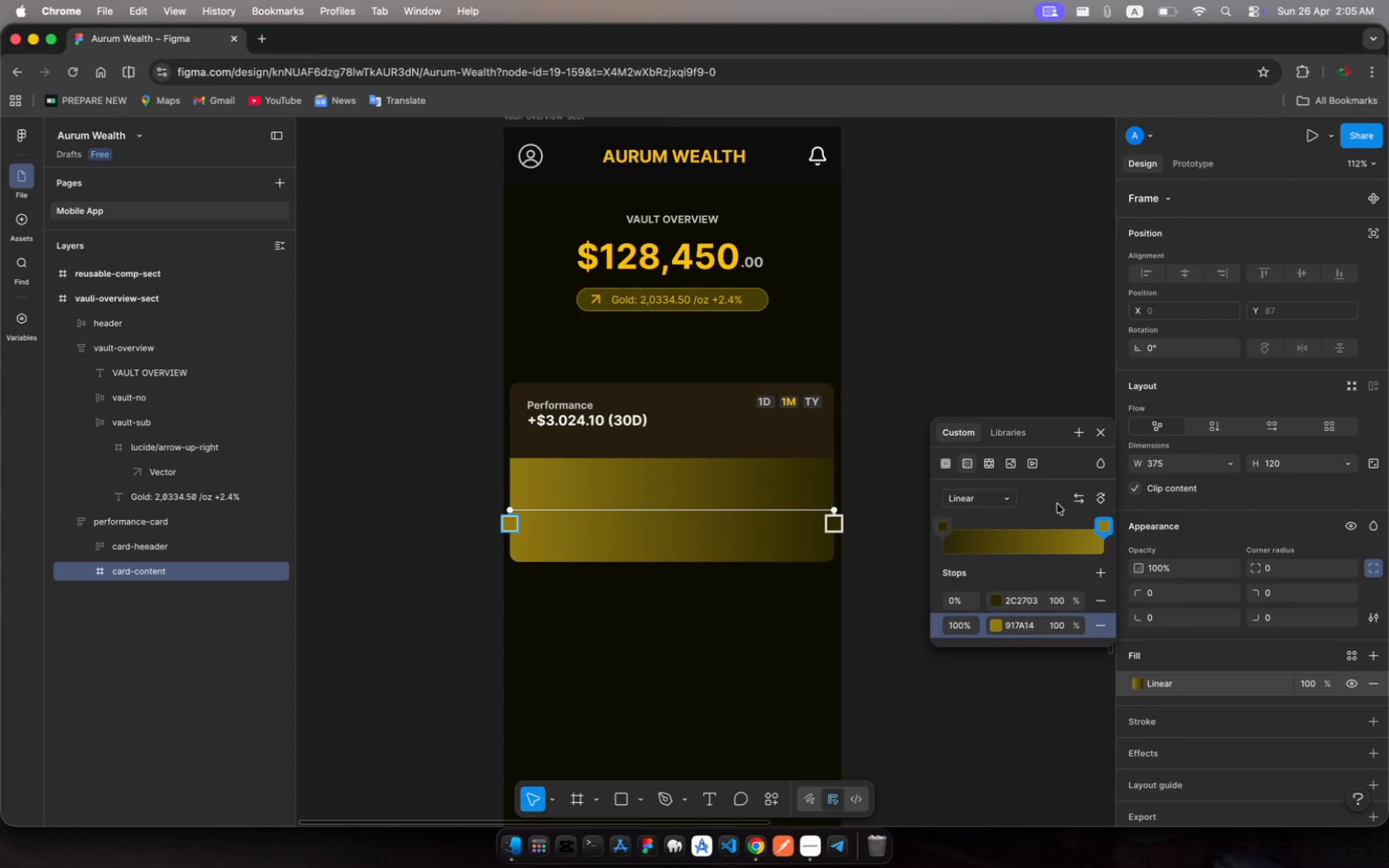 
wait(6.64)
 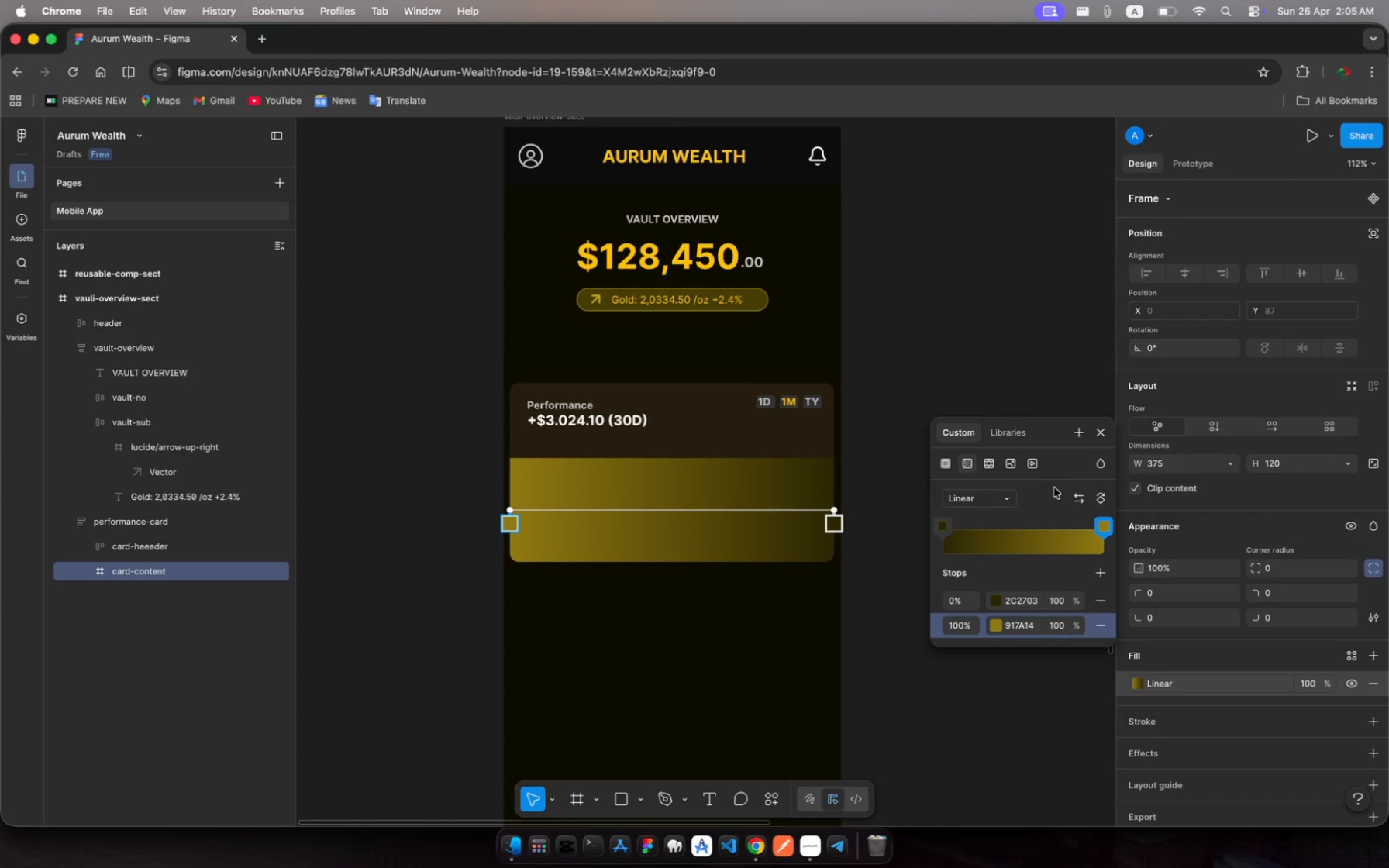 
left_click([1102, 430])
 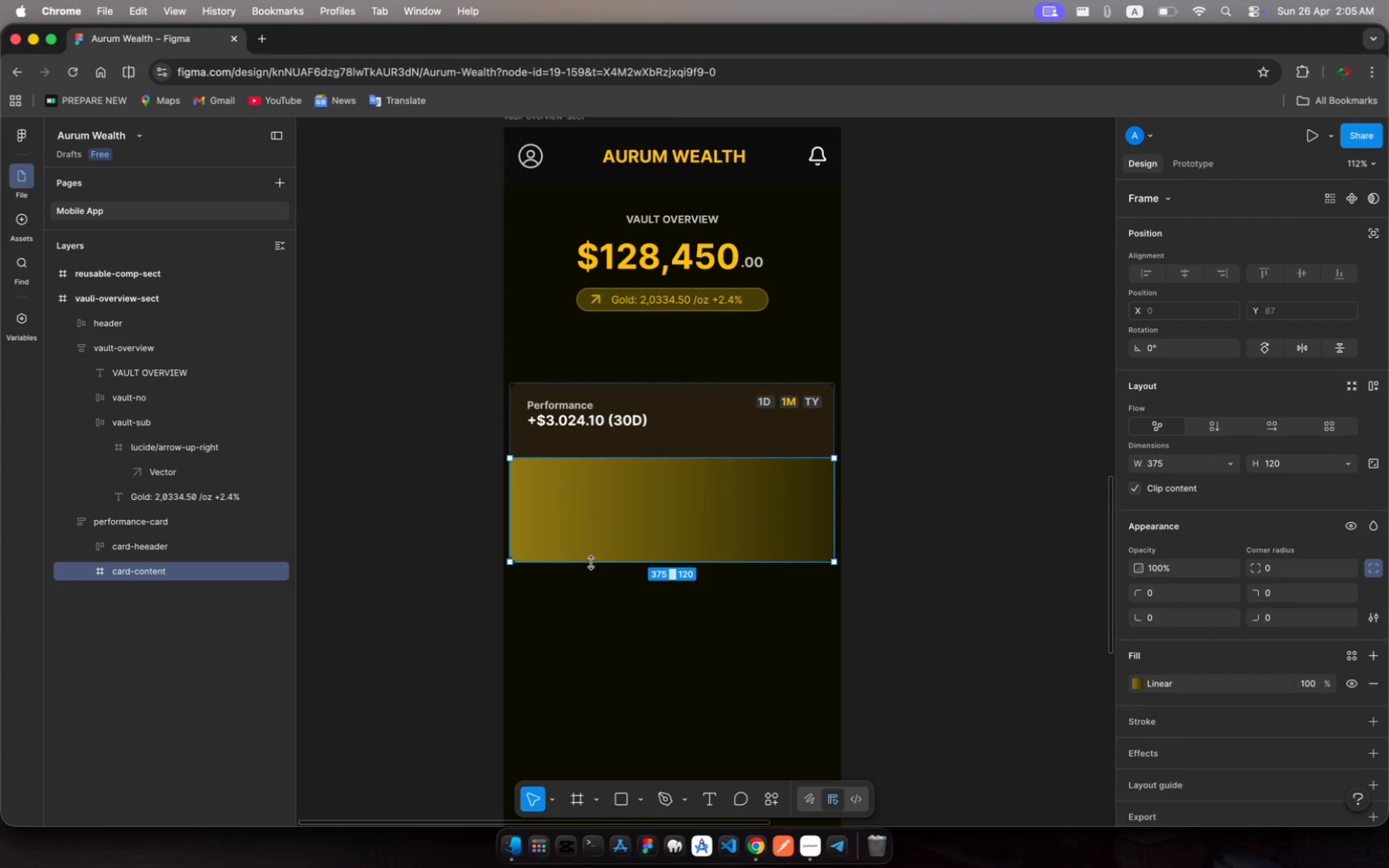 
left_click_drag(start_coordinate=[591, 563], to_coordinate=[598, 587])
 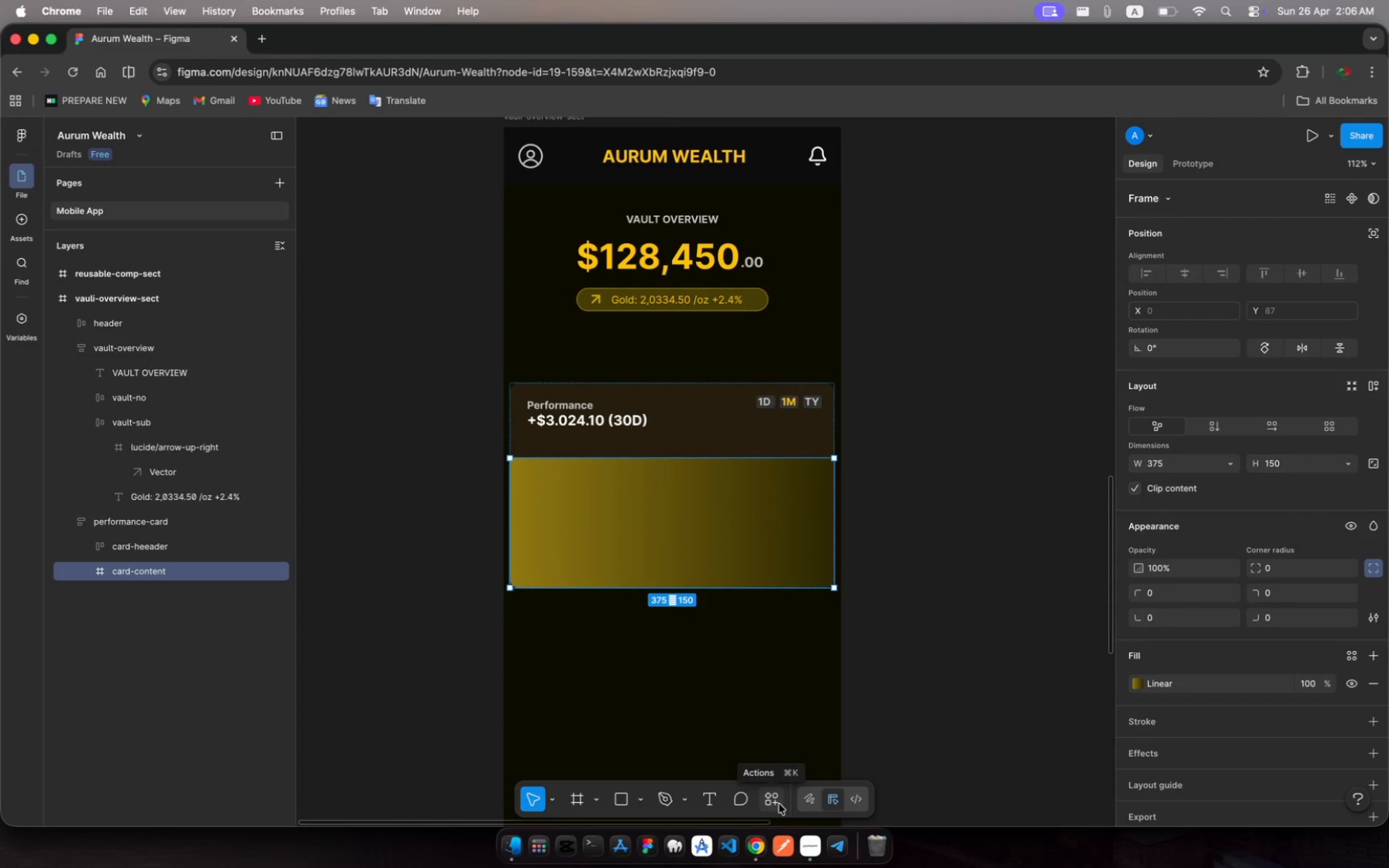 
wait(28.03)
 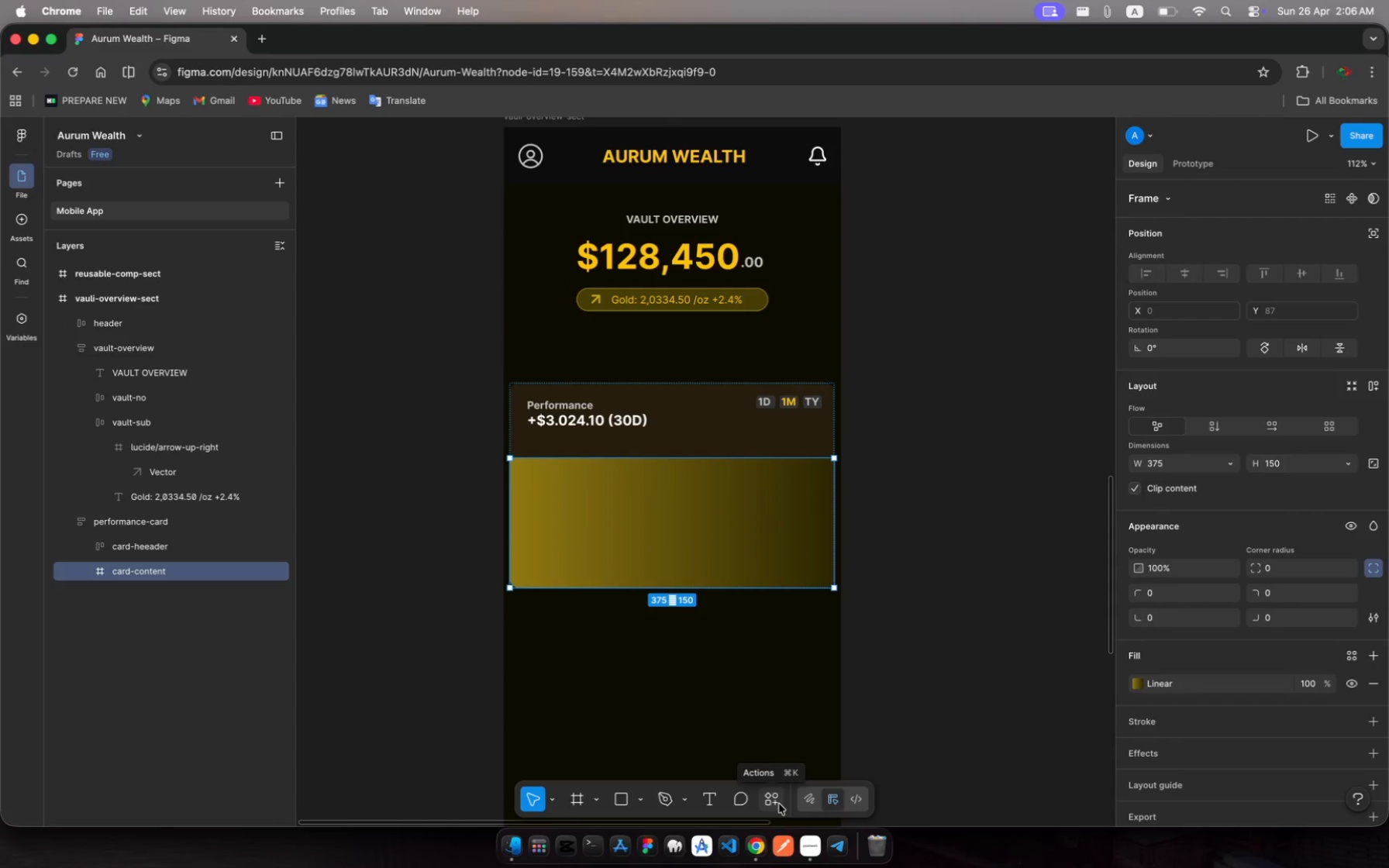 
left_click([779, 804])
 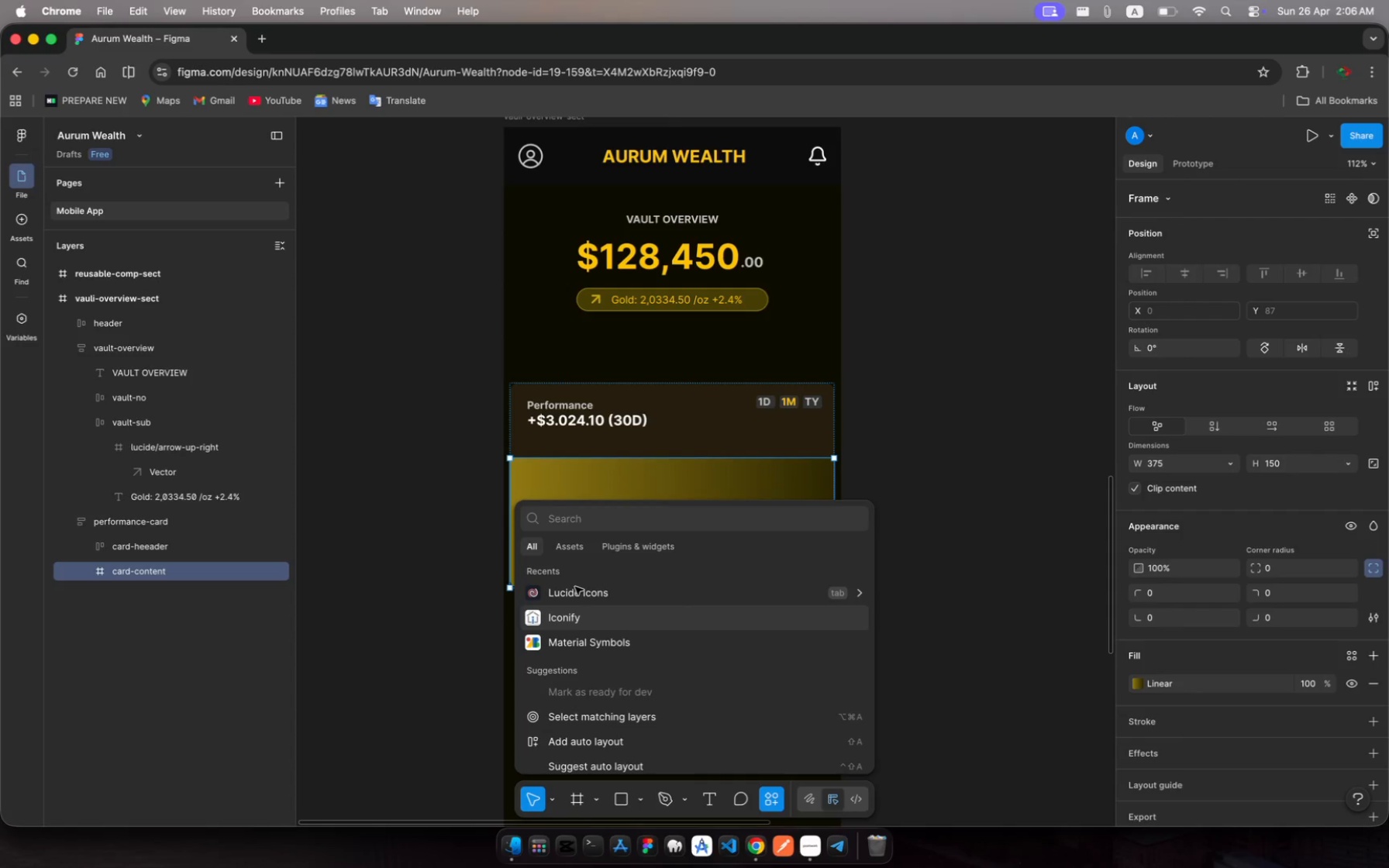 
left_click([576, 591])
 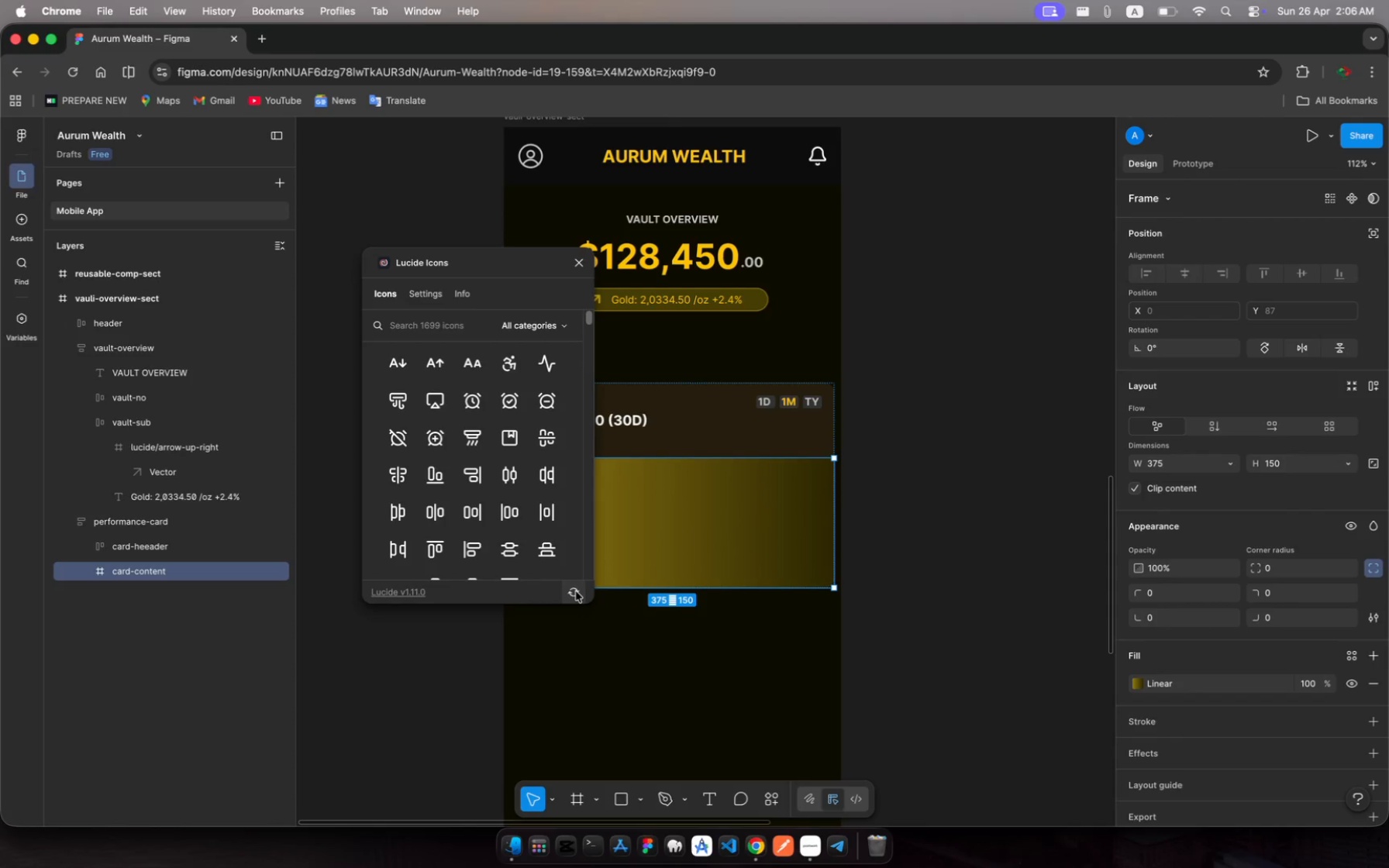 
wait(11.33)
 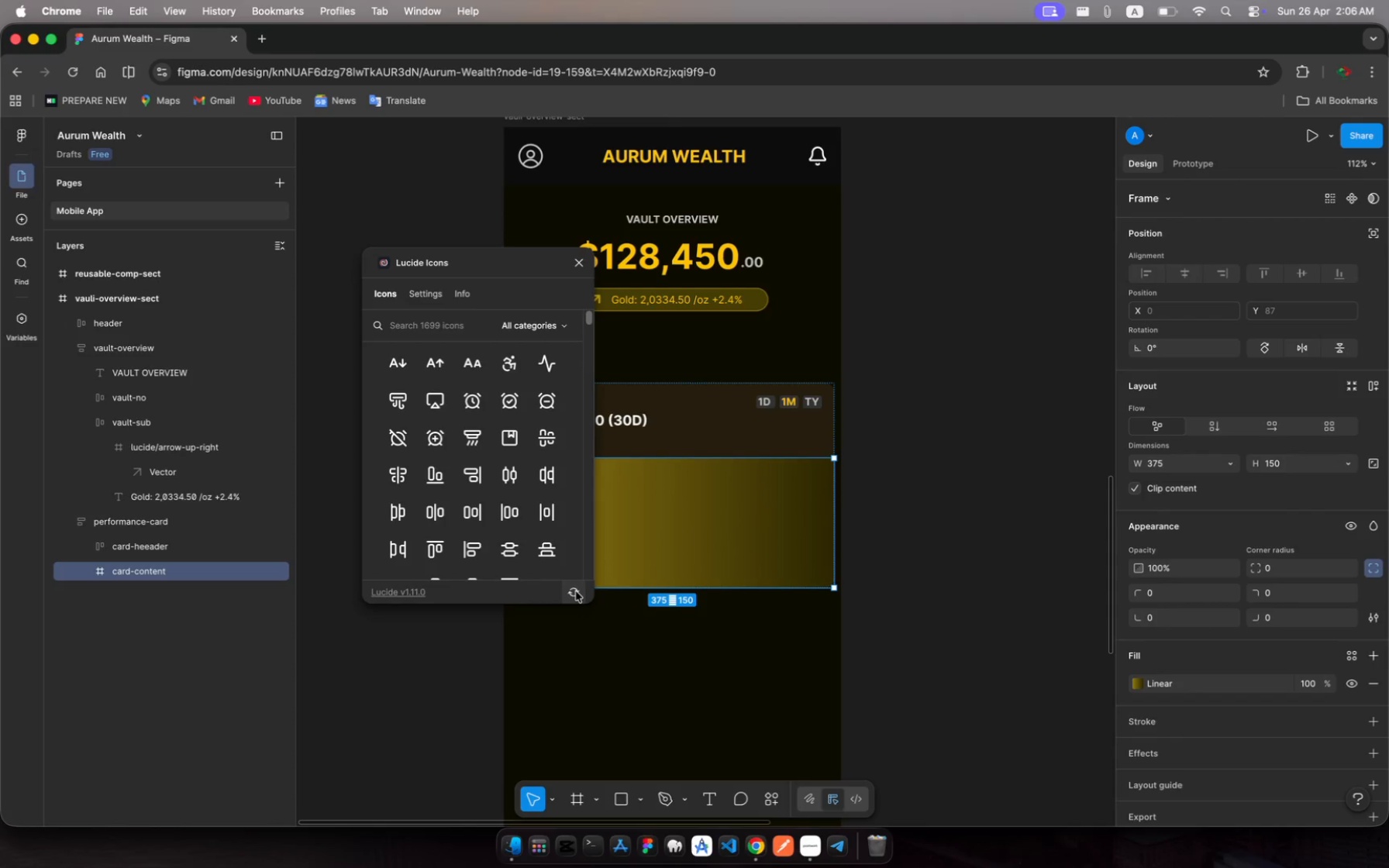 
left_click([416, 329])
 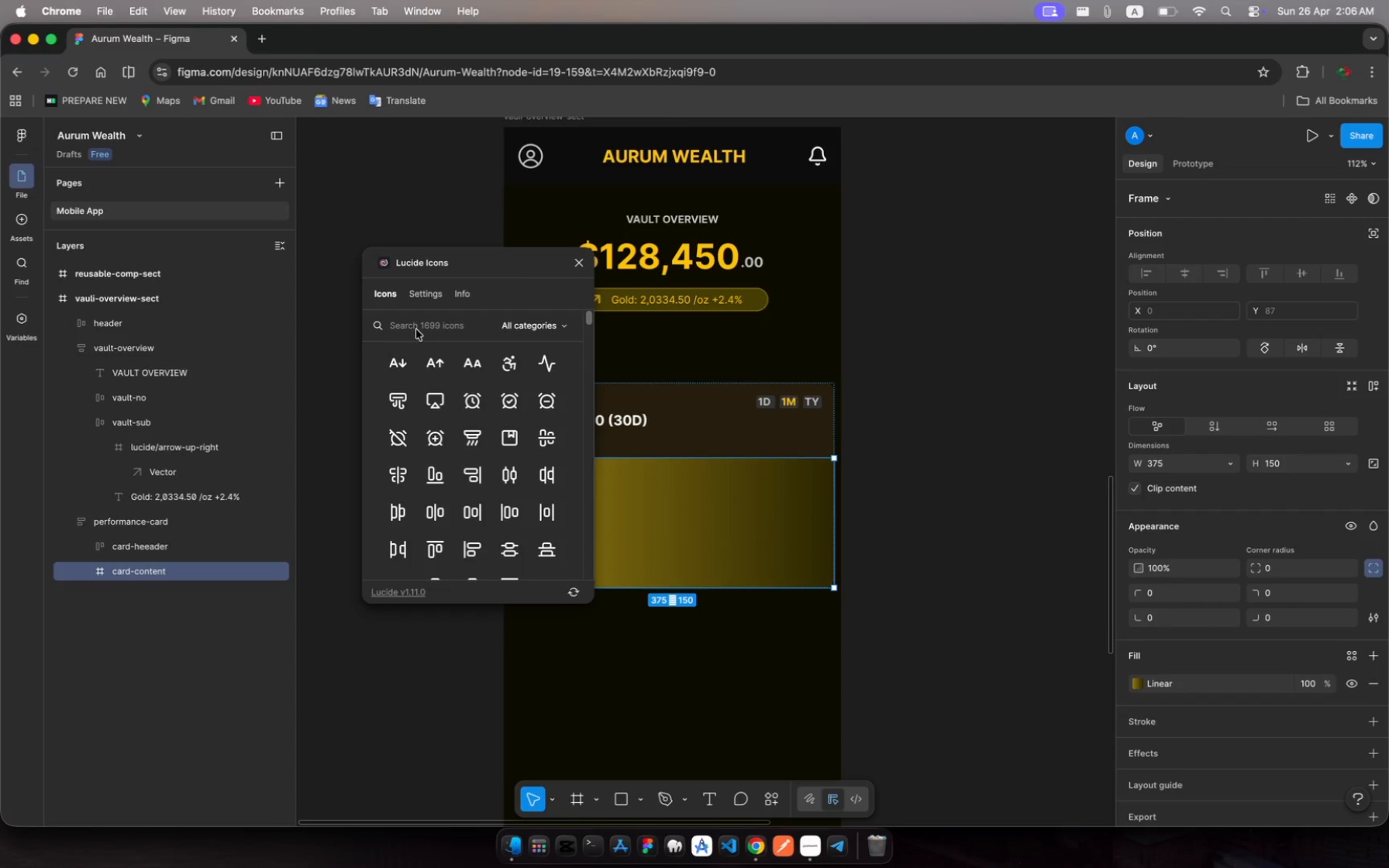 
type(chart)
 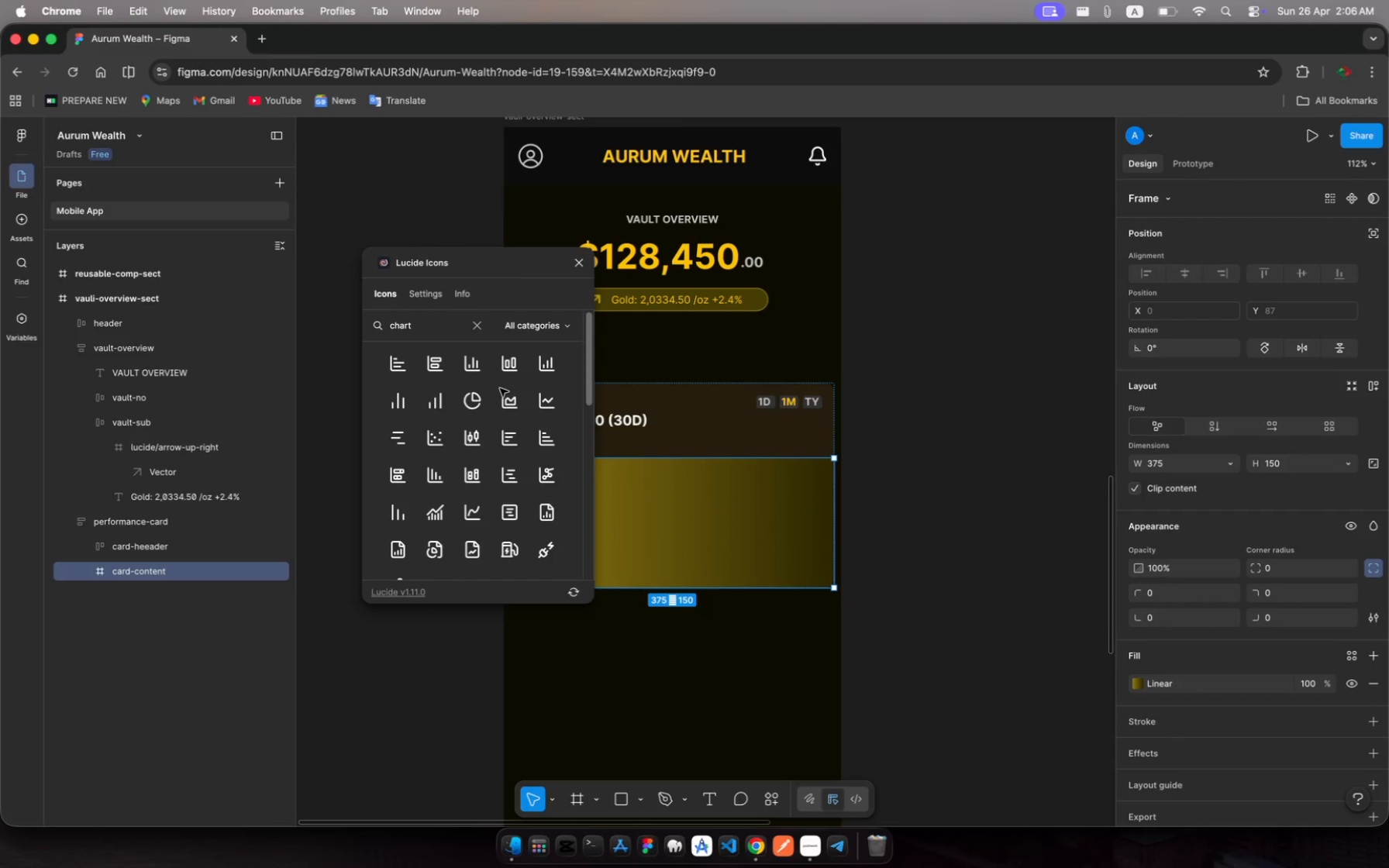 
scroll: coordinate [509, 480], scroll_direction: down, amount: 13.0
 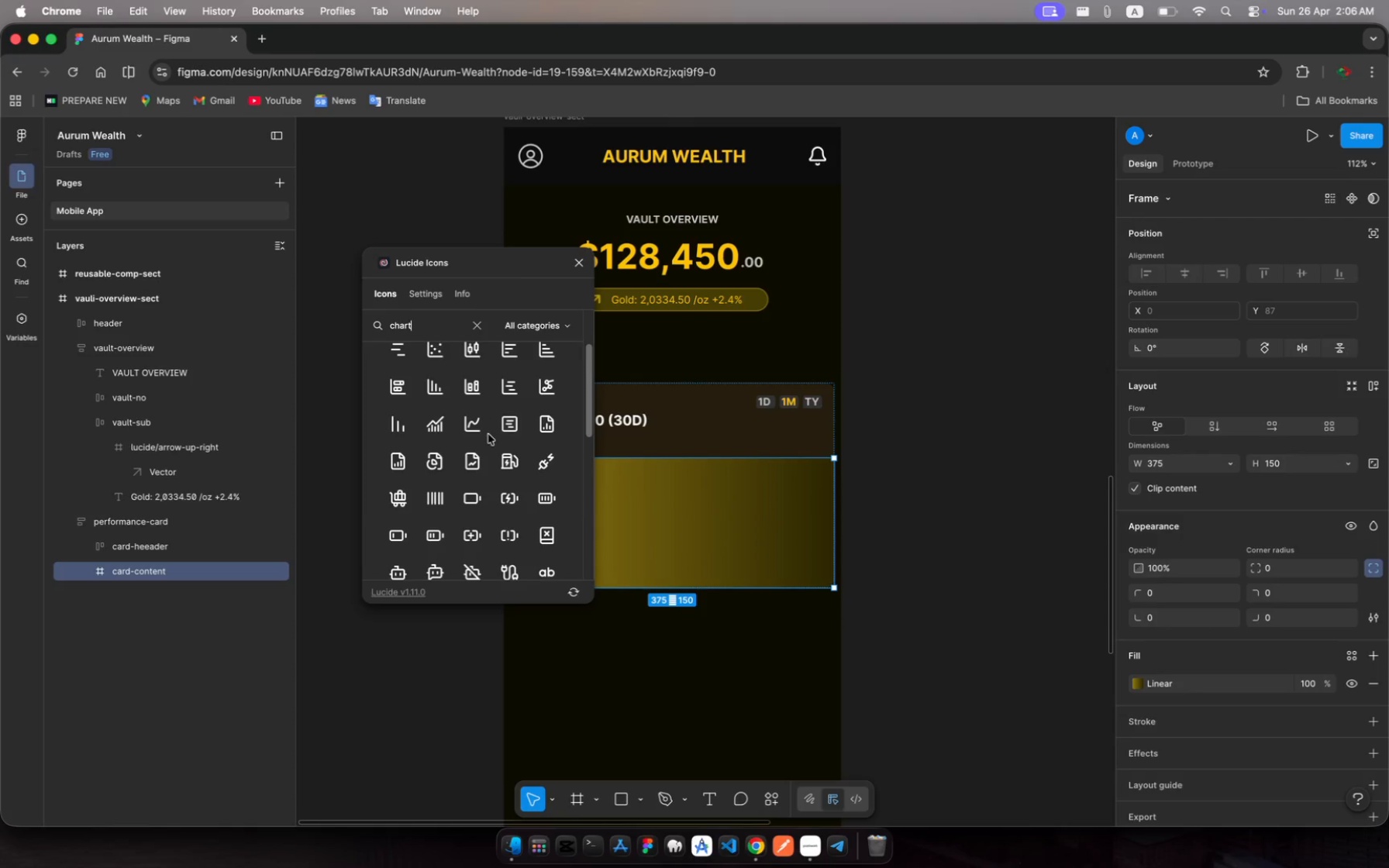 
left_click([474, 426])
 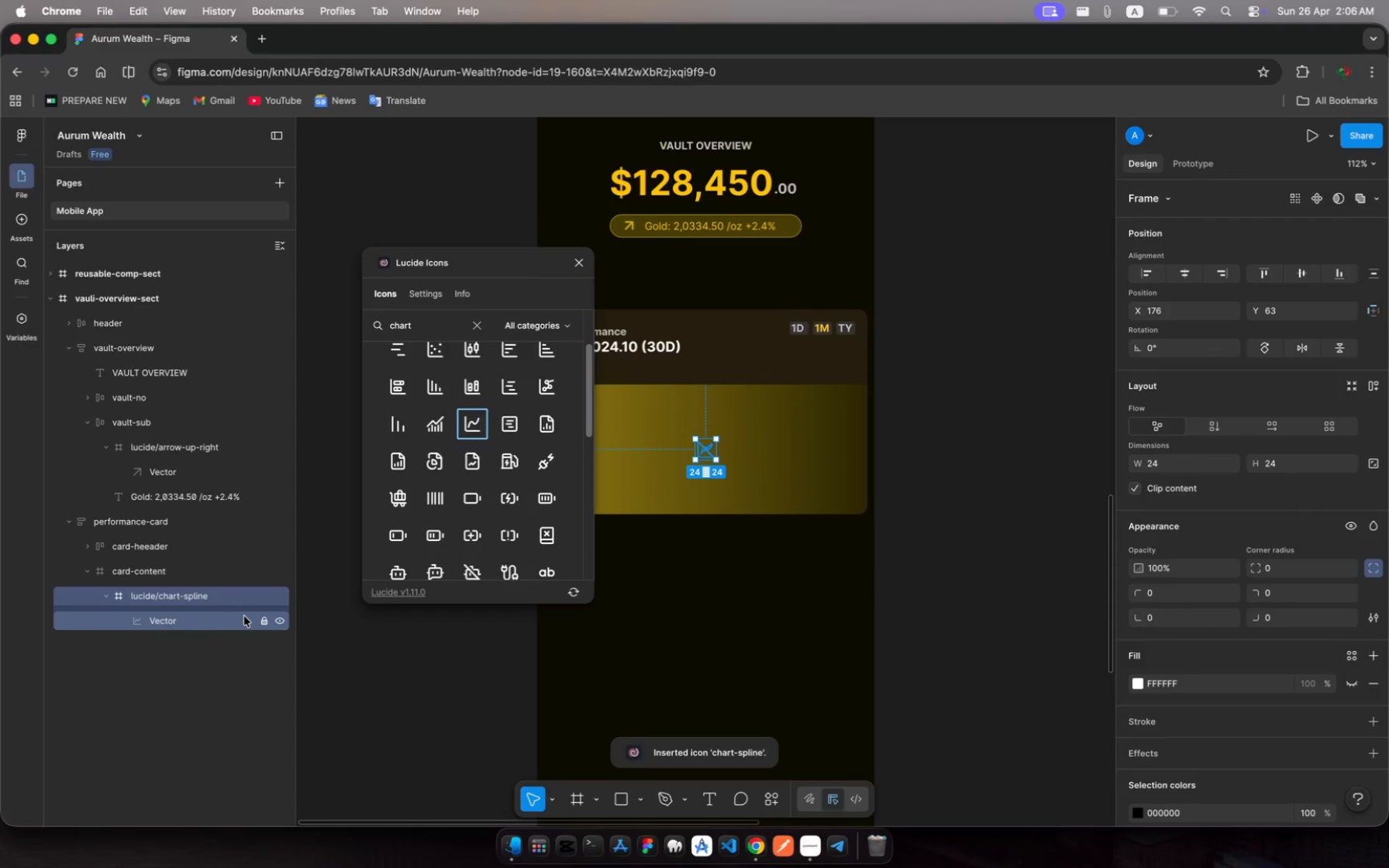 
left_click([262, 620])
 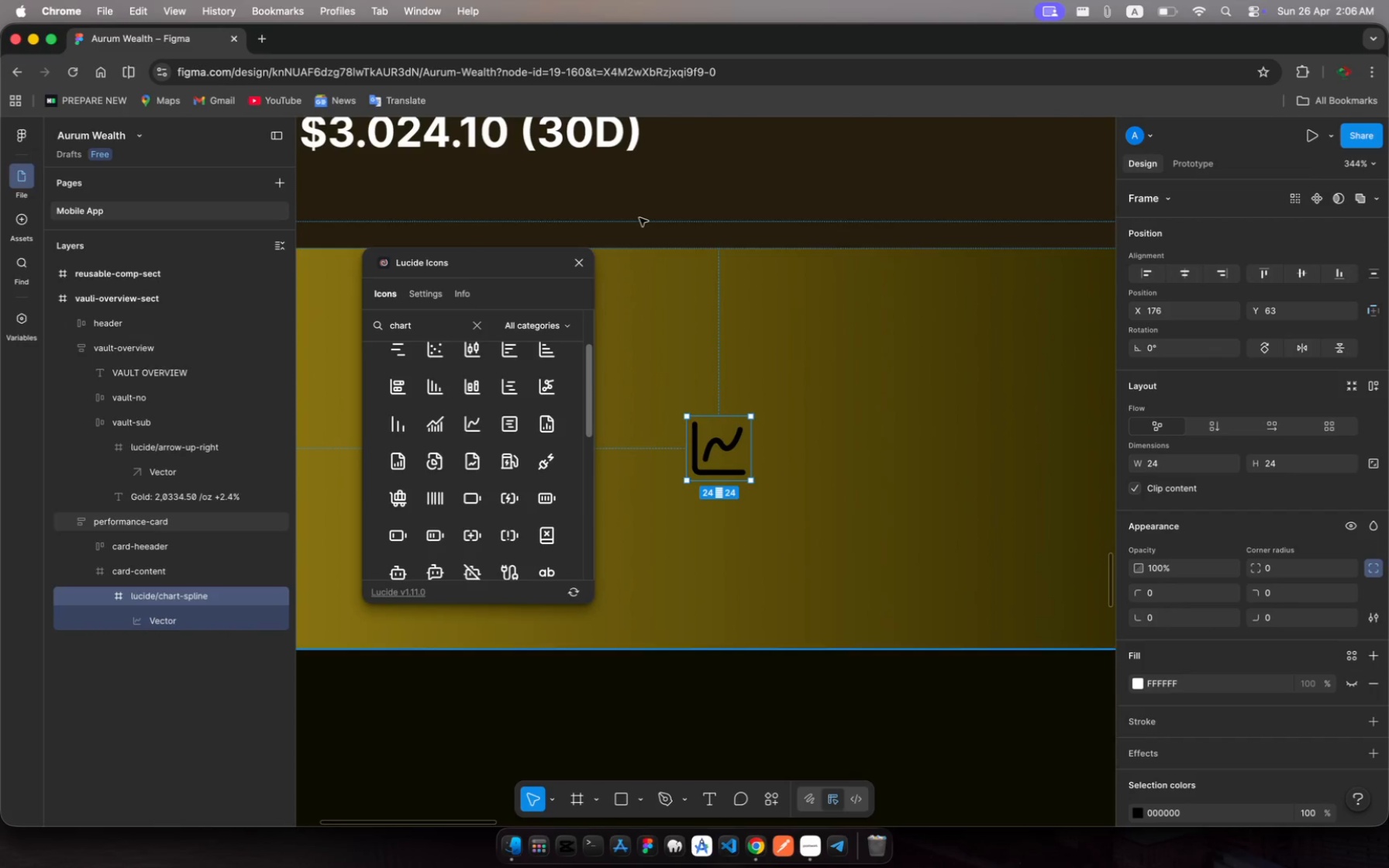 
wait(6.04)
 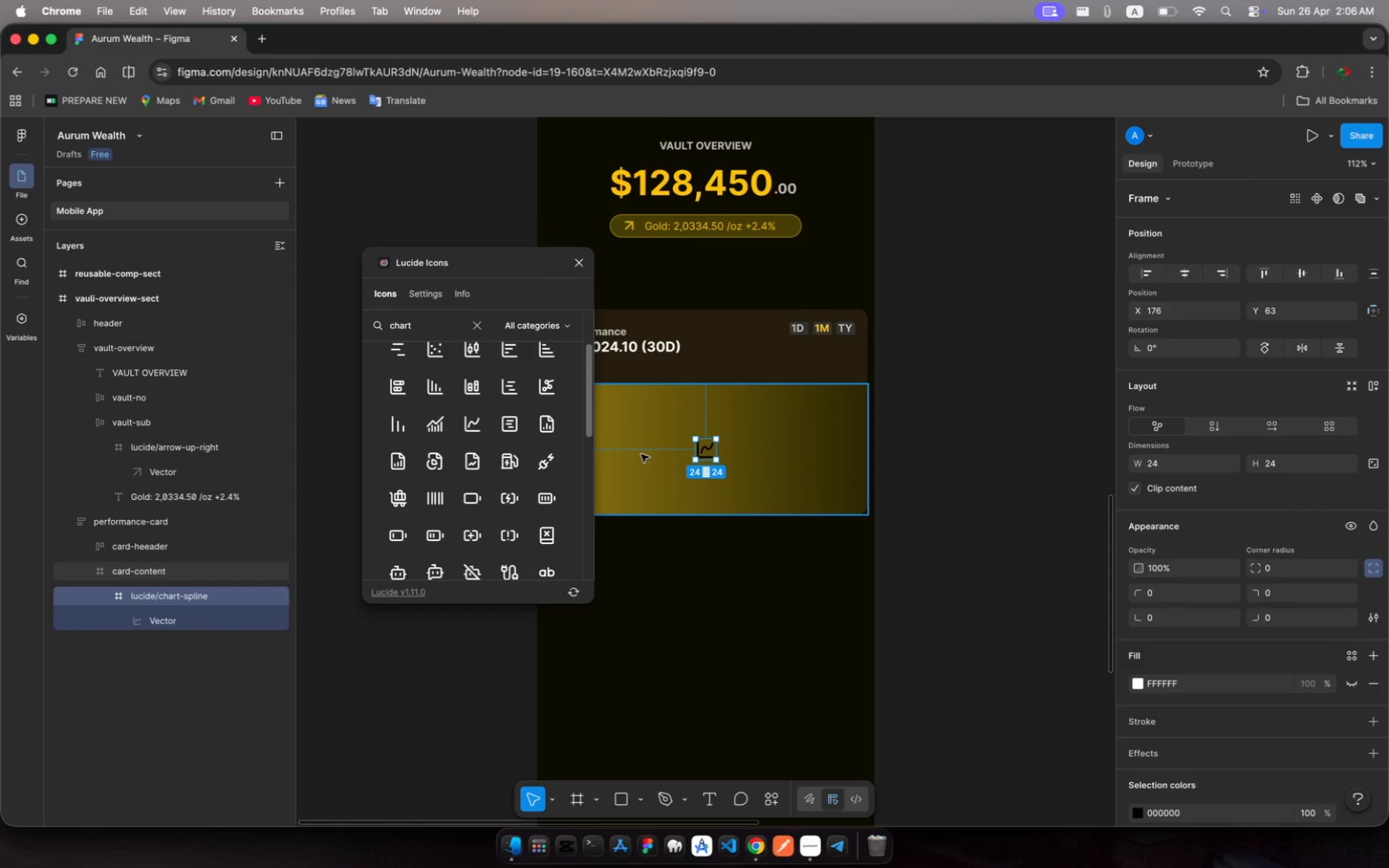 
left_click([580, 262])
 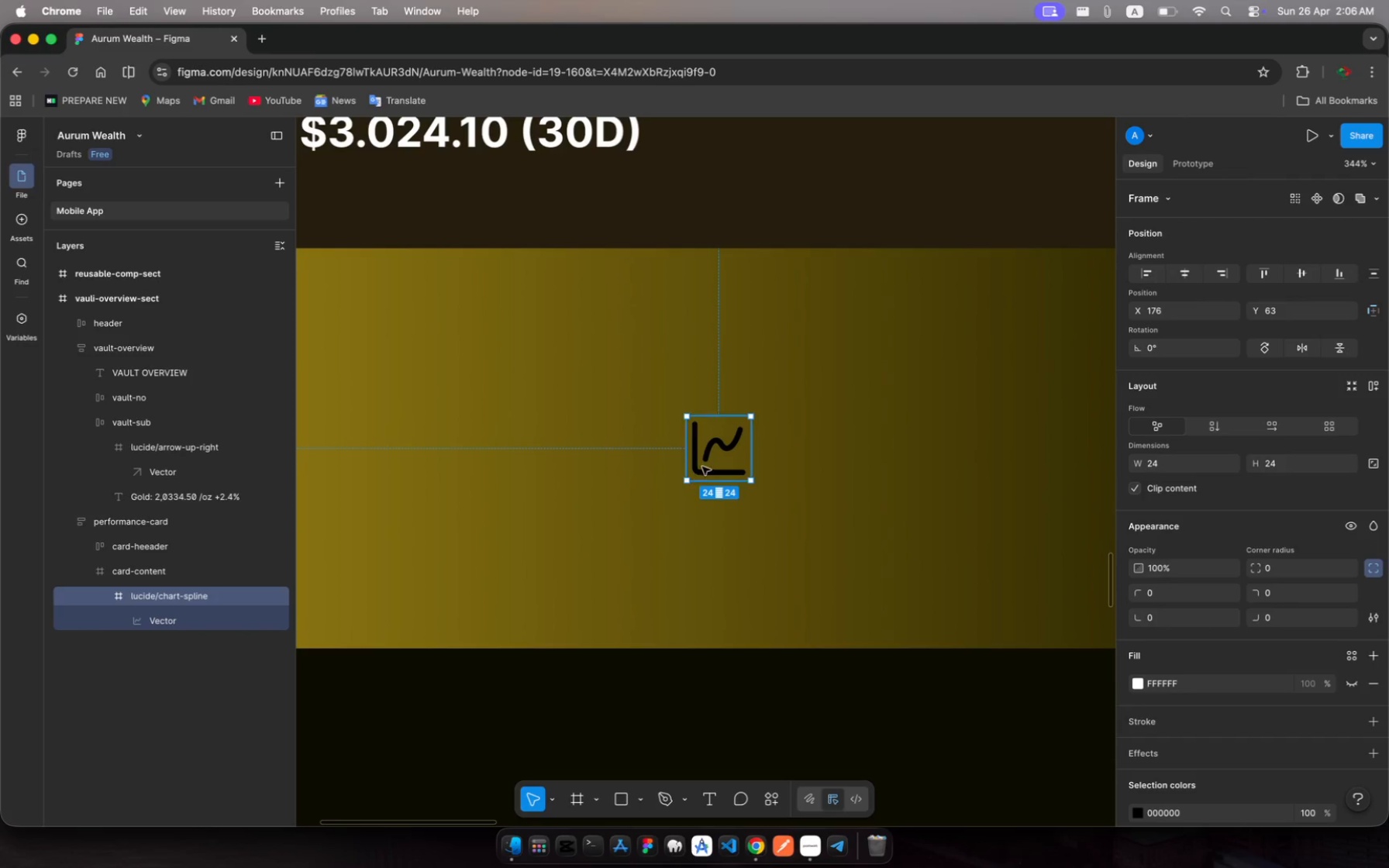 
left_click([705, 456])
 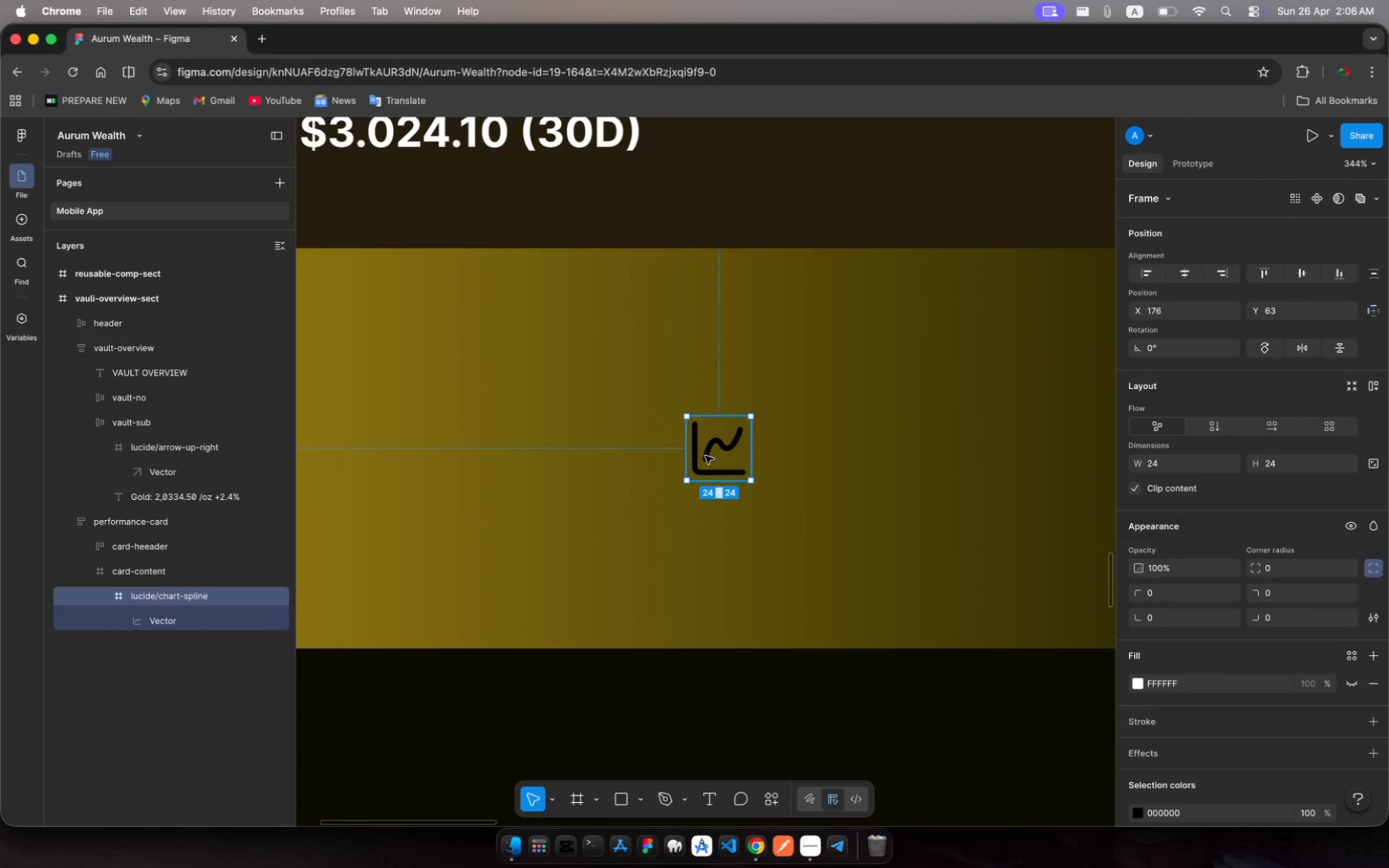 
left_click([705, 456])
 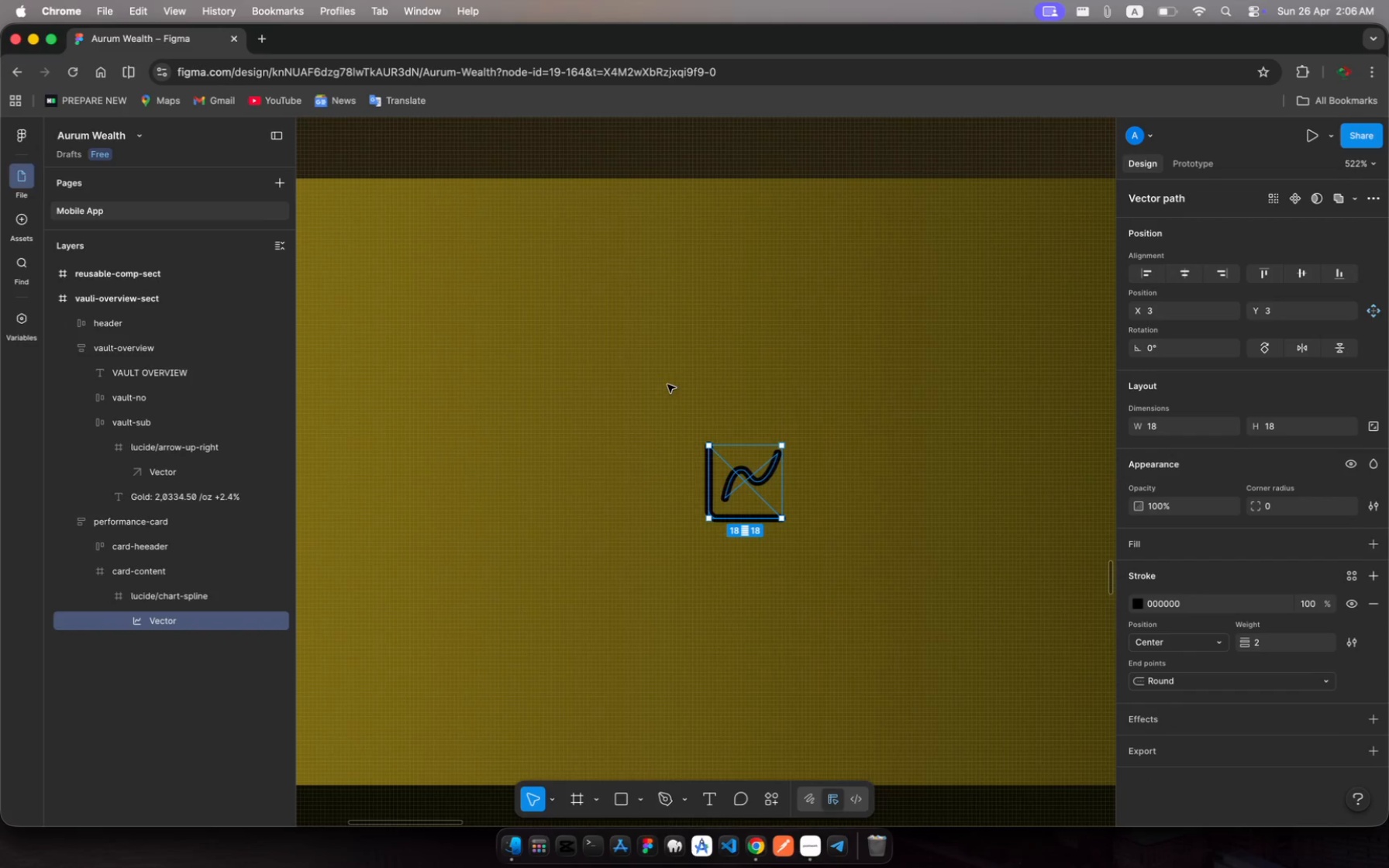 
wait(5.66)
 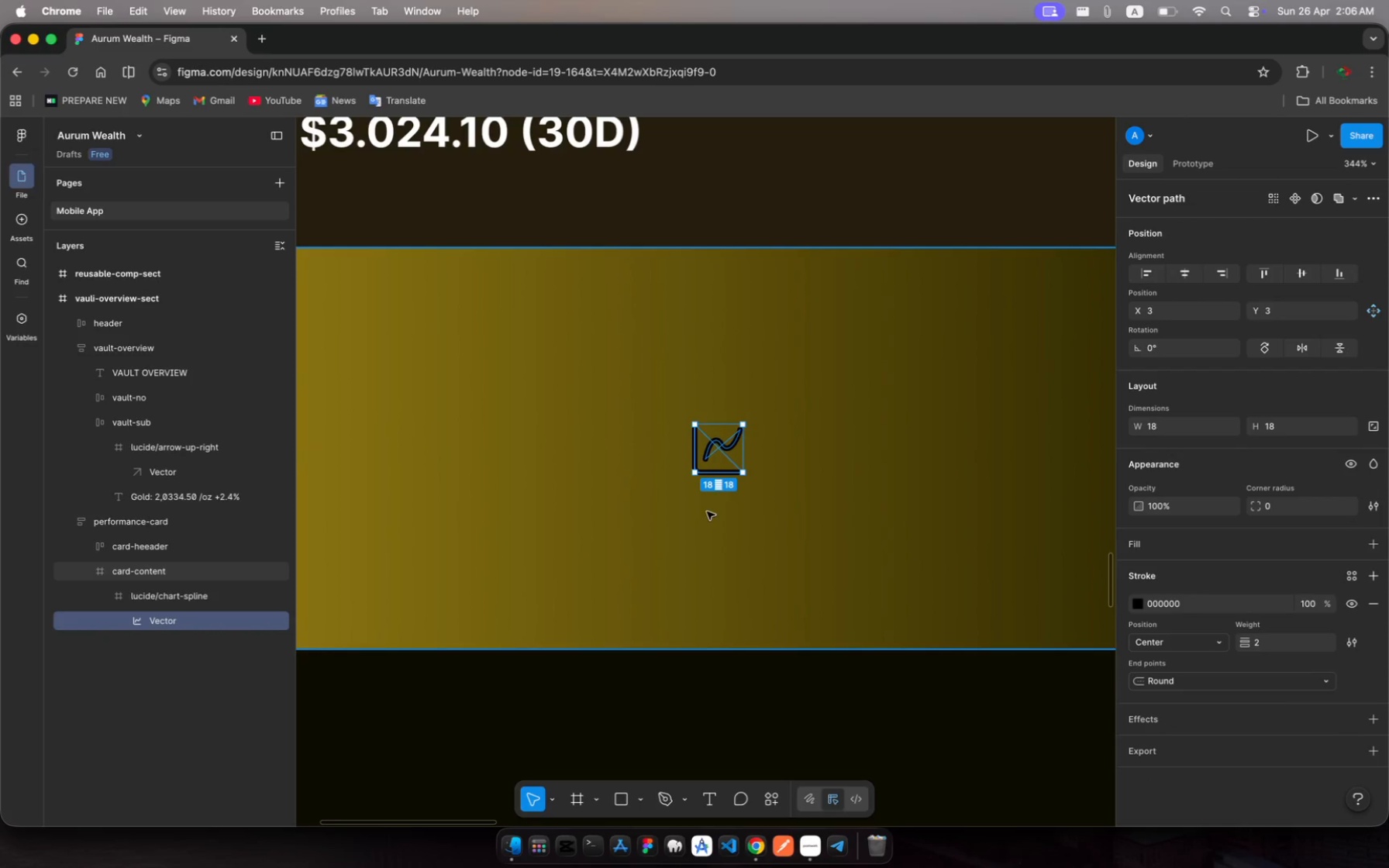 
left_click([712, 489])
 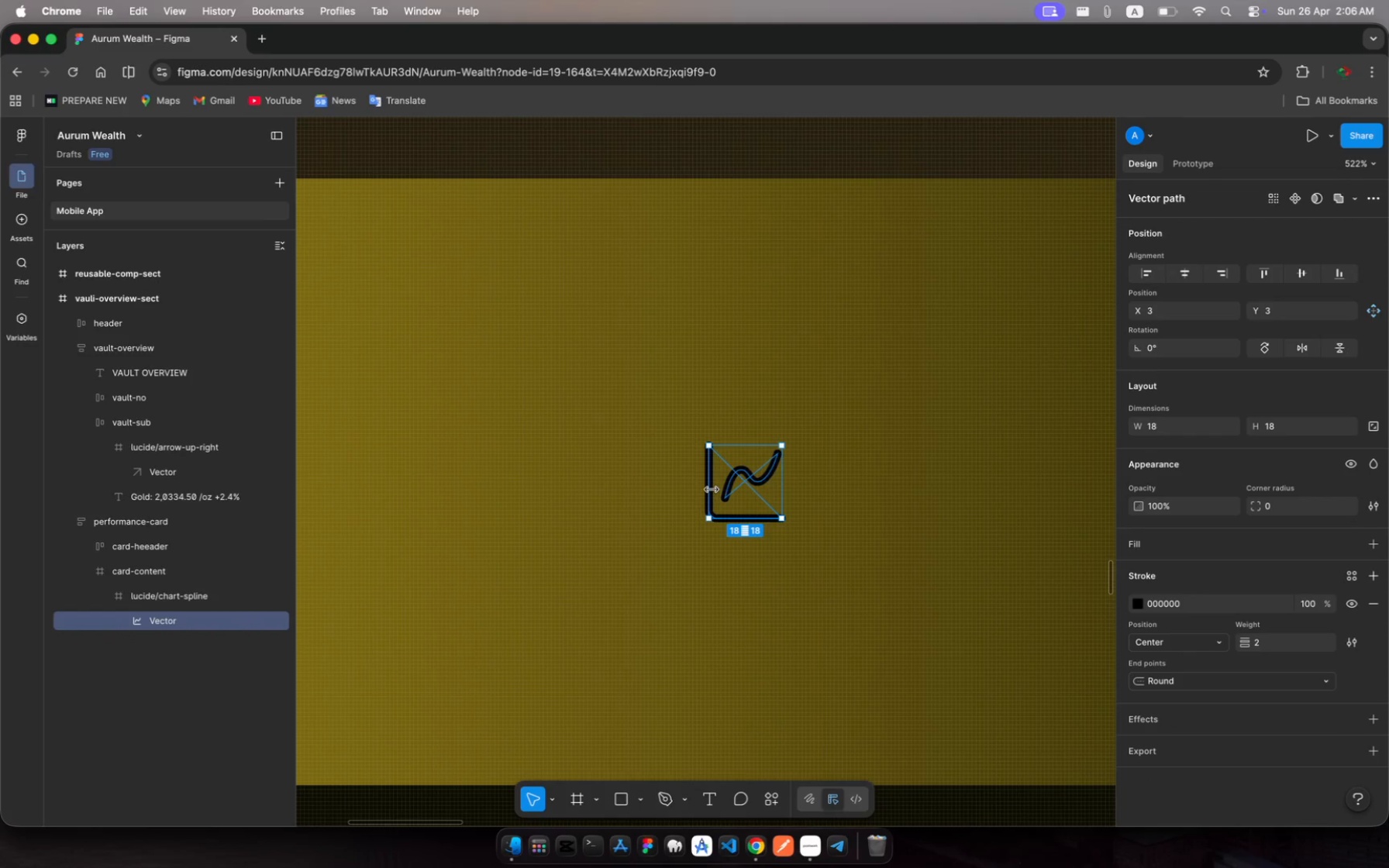 
left_click([712, 489])
 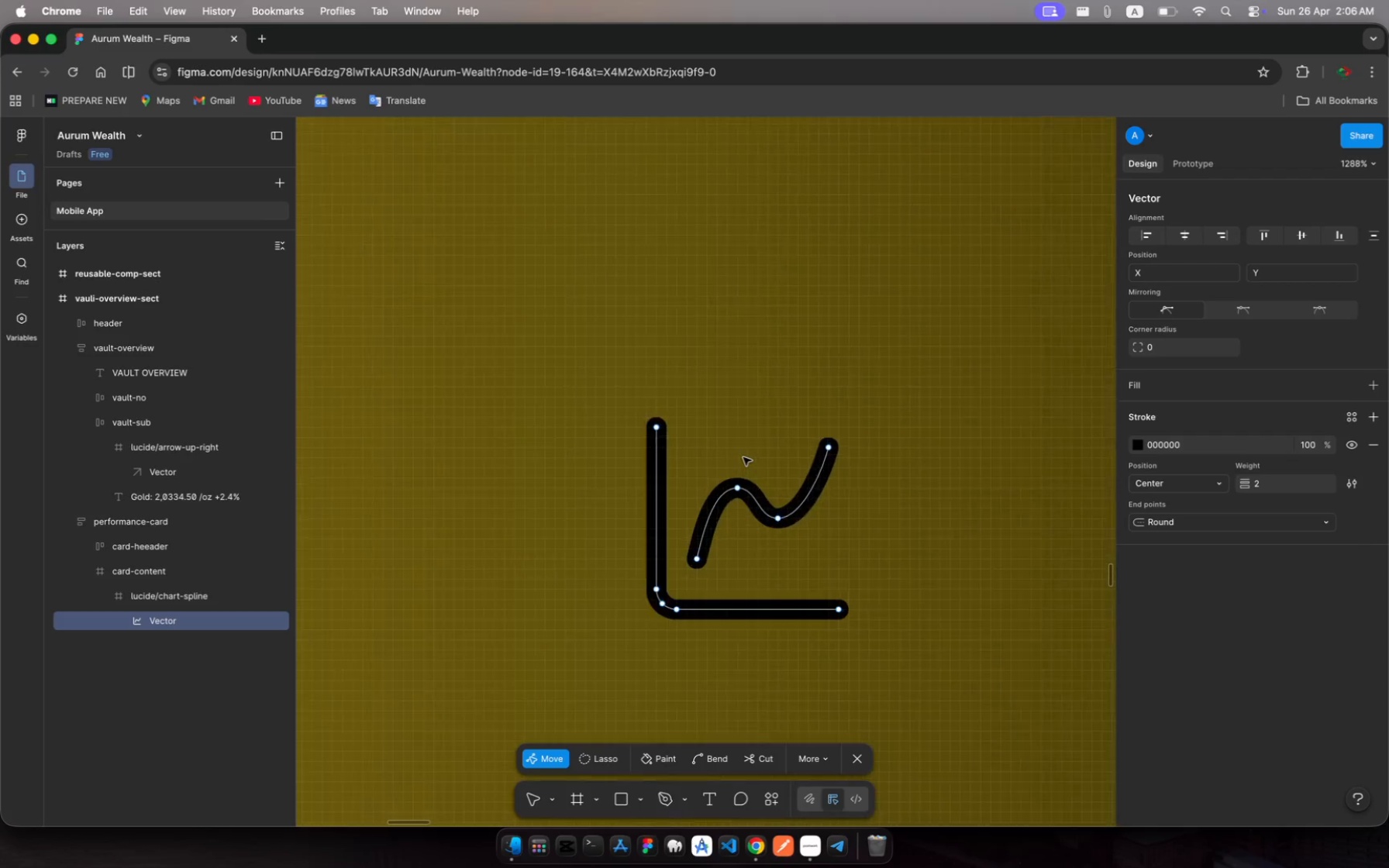 
wait(5.06)
 